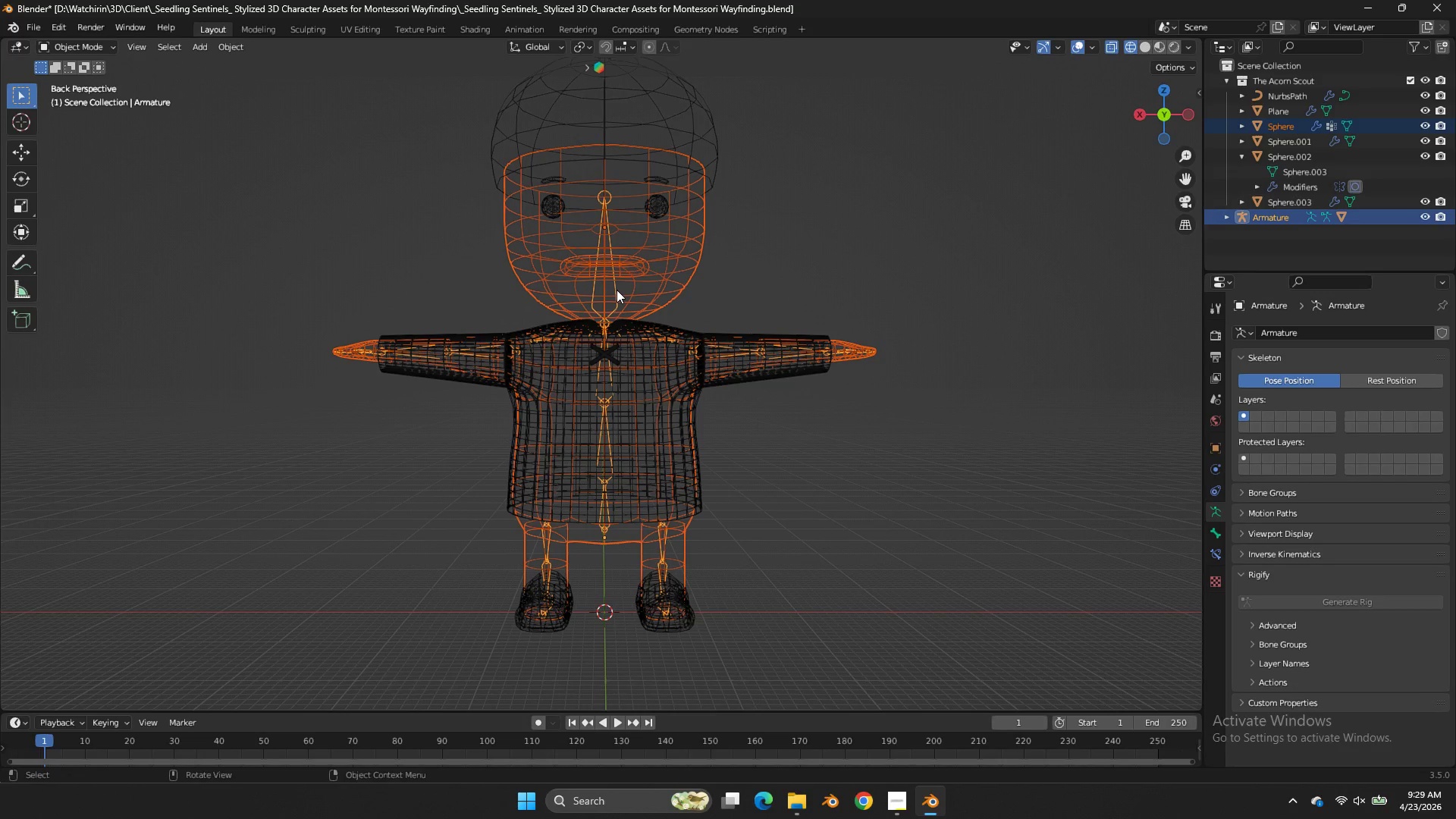 
key(Control+P)
 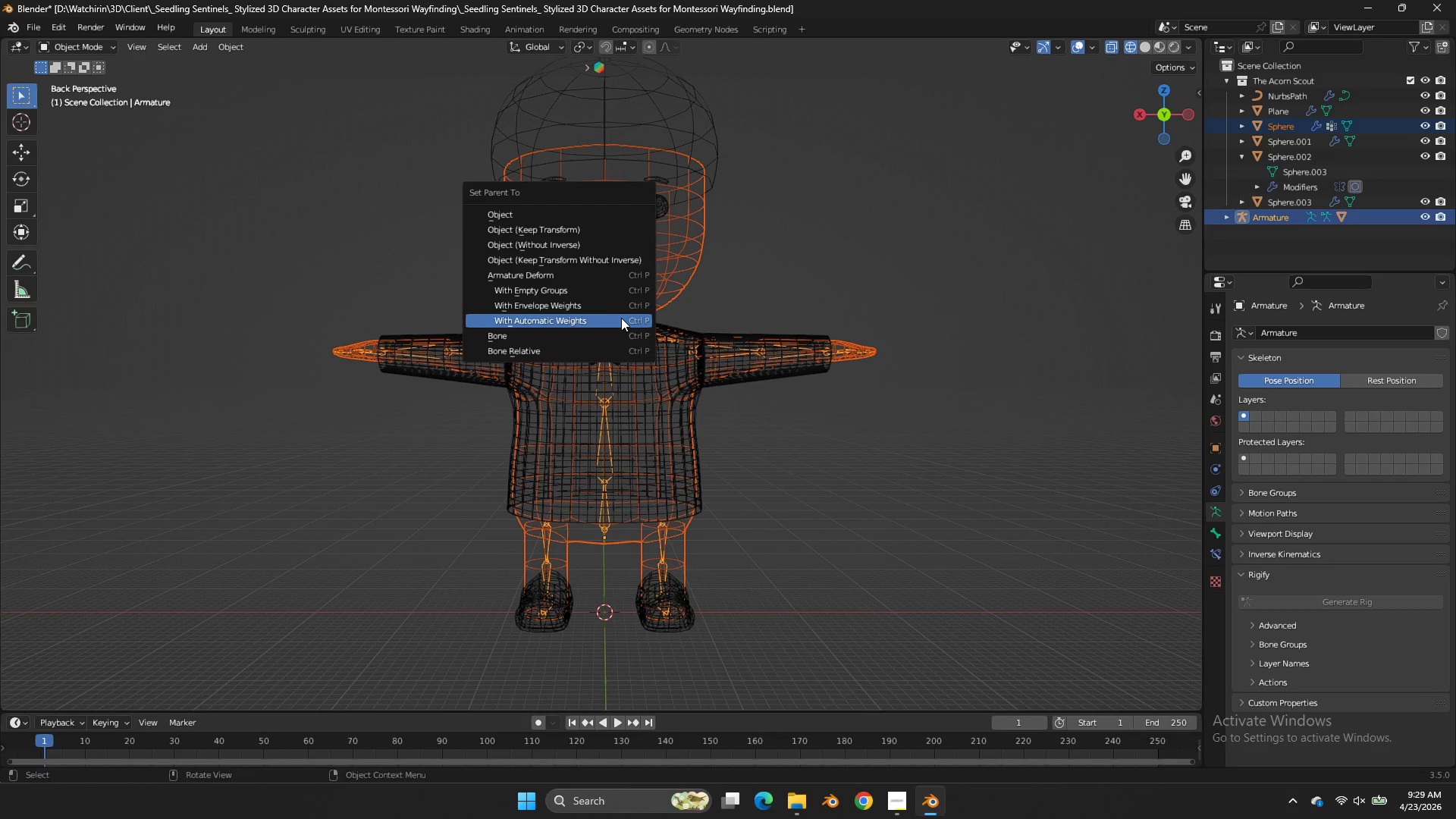 
double_click([623, 319])
 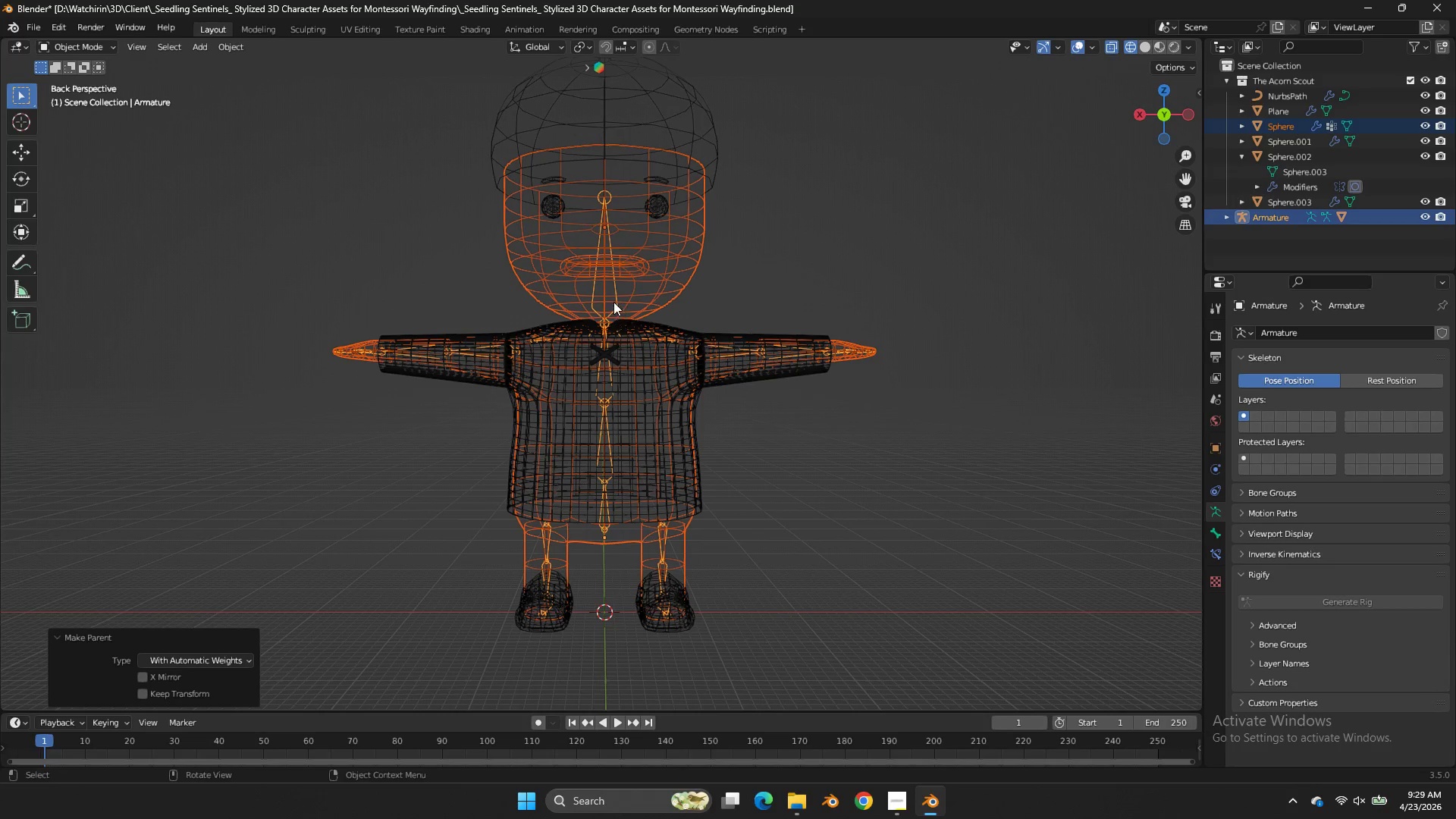 
left_click([613, 302])
 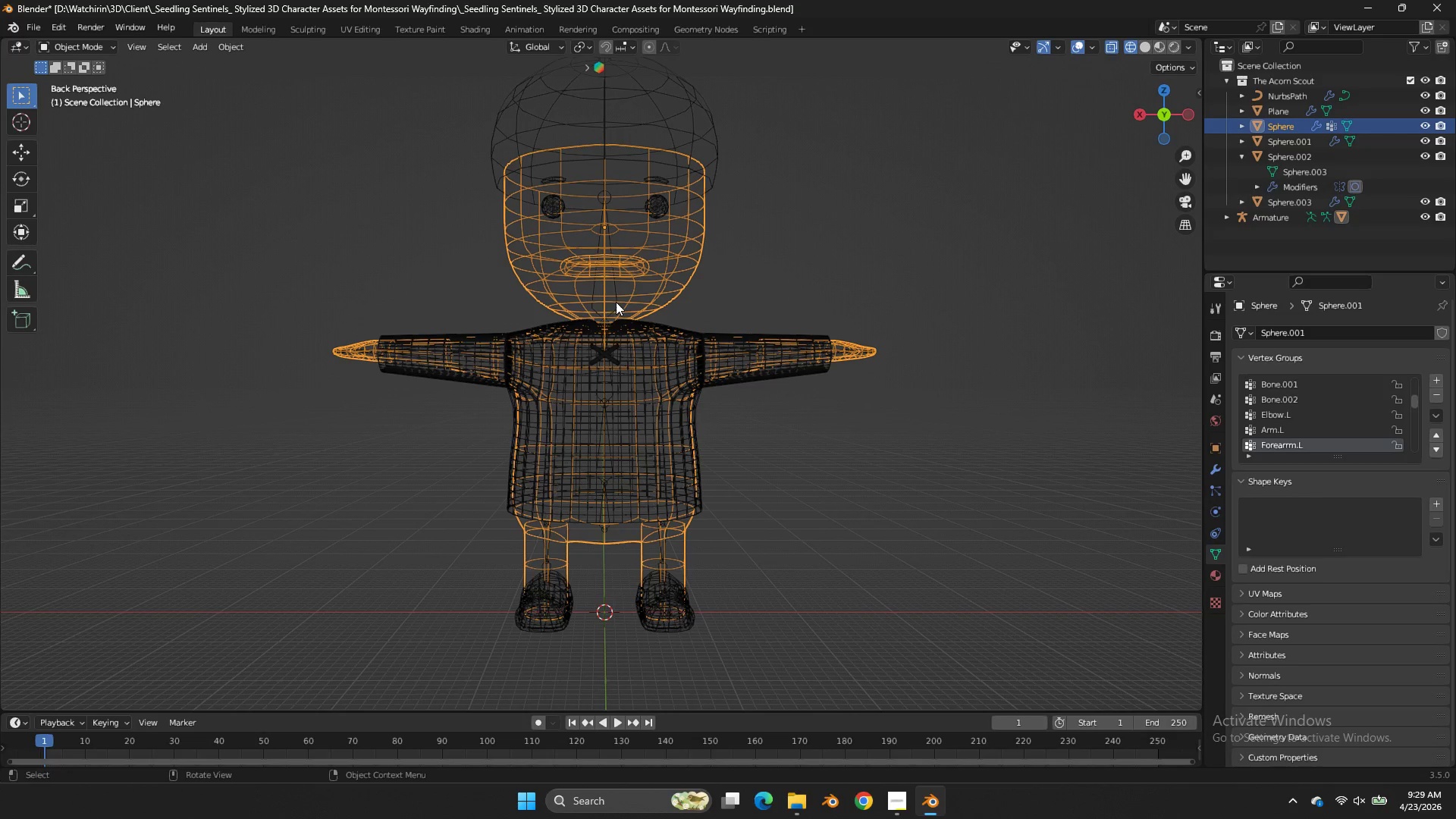 
left_click([617, 303])
 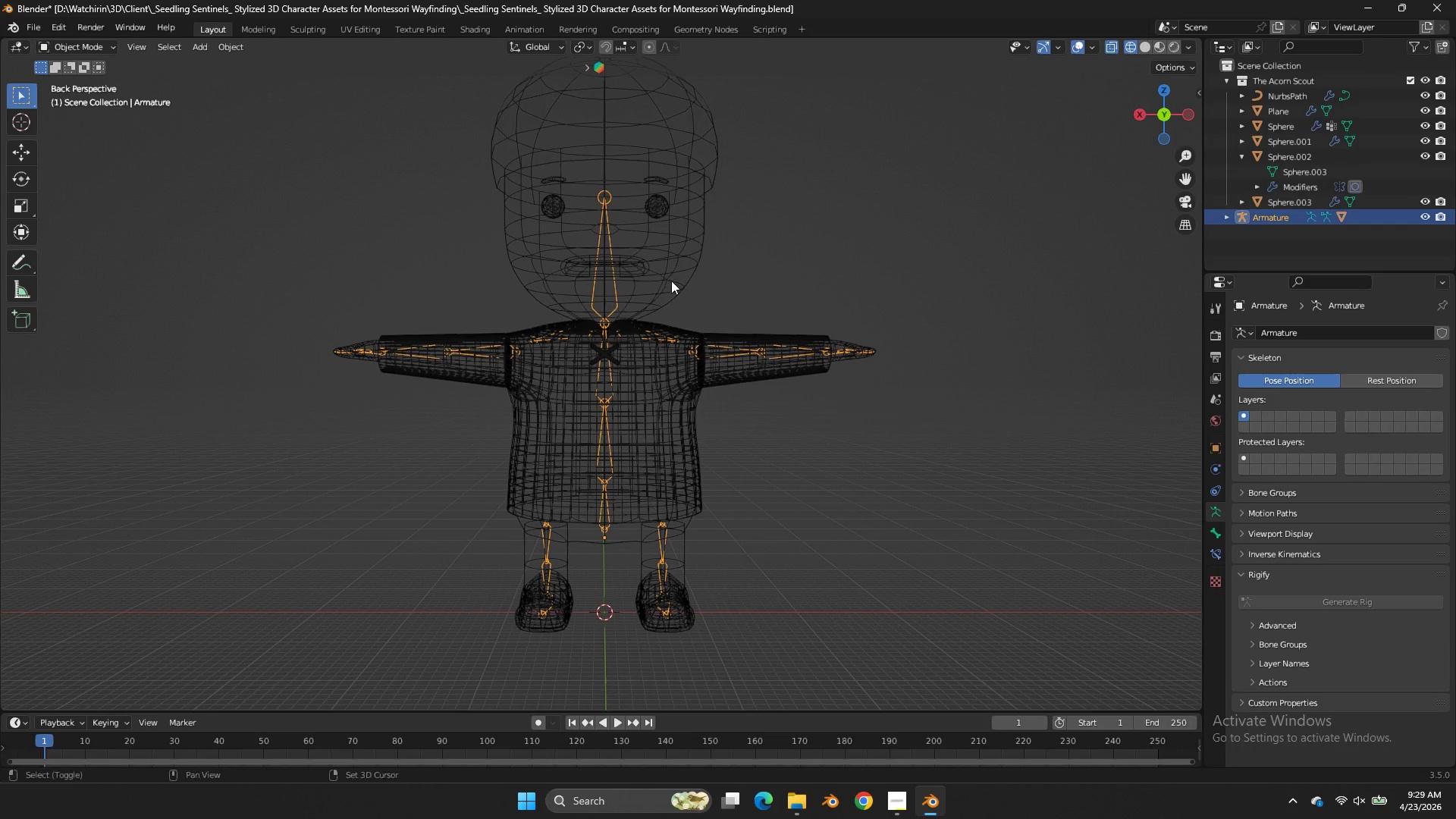 
hold_key(key=ShiftLeft, duration=0.75)
 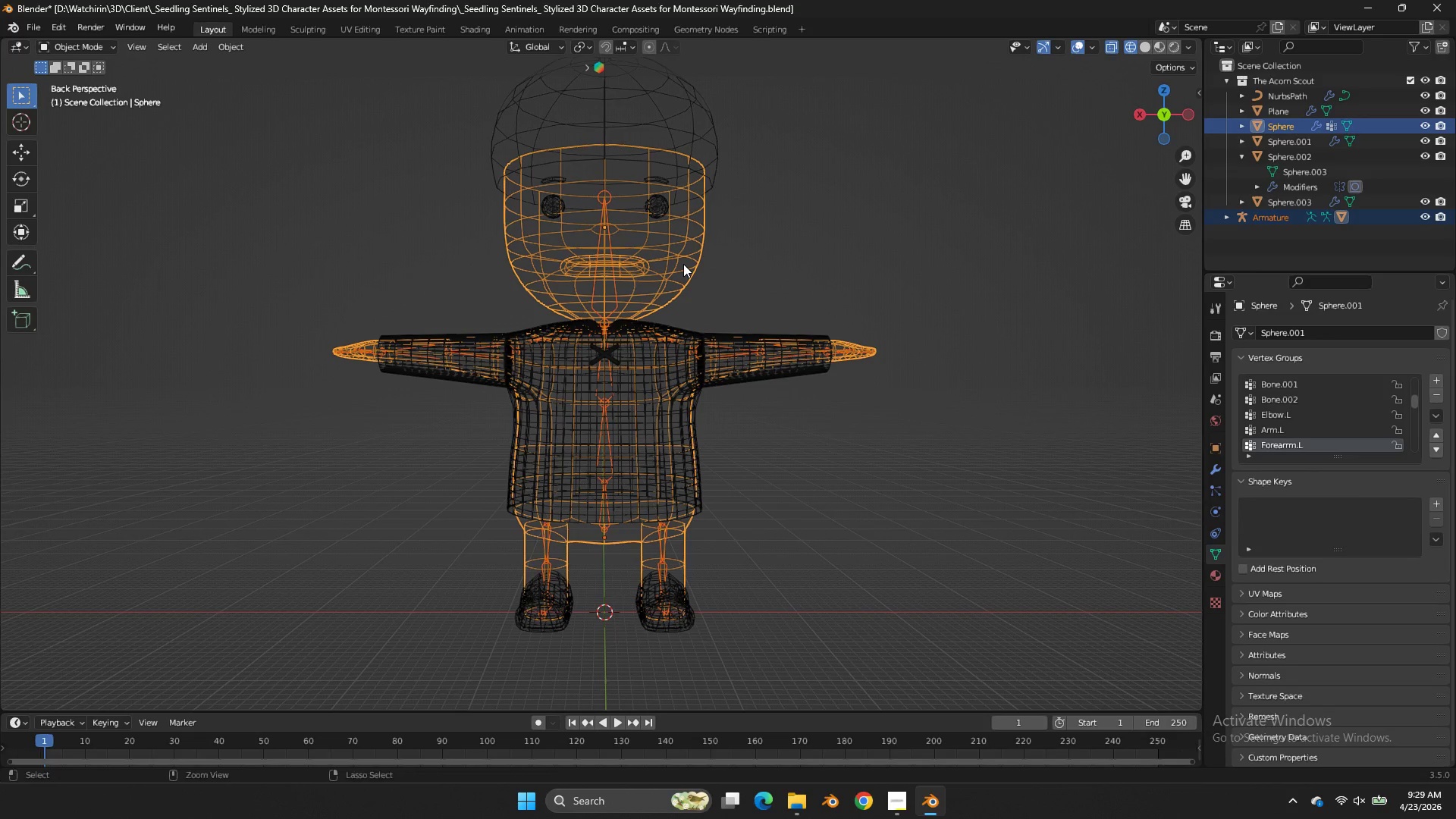 
hold_key(key=ControlLeft, duration=2.05)
 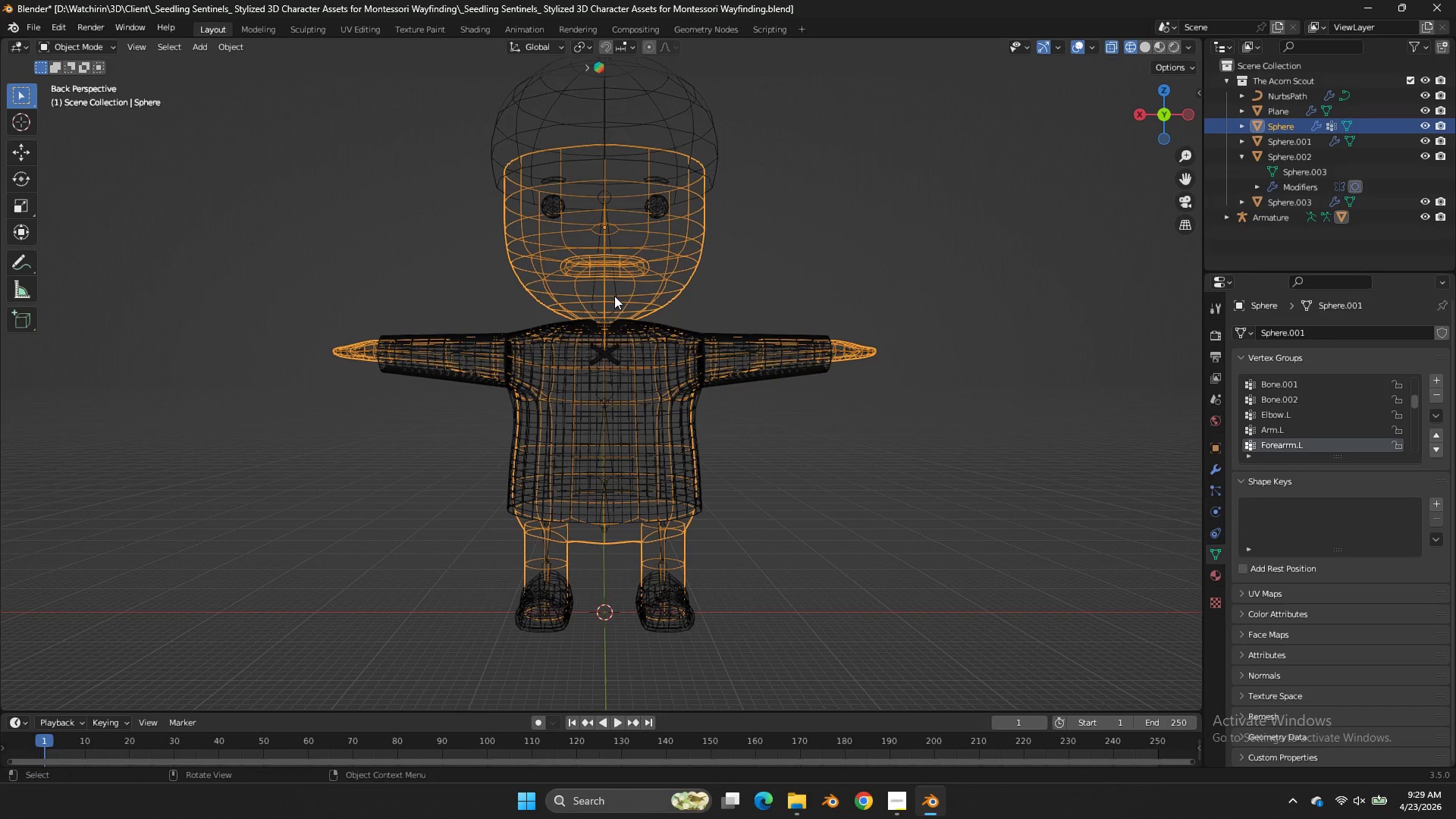 
hold_key(key=Tab, duration=1.44)
 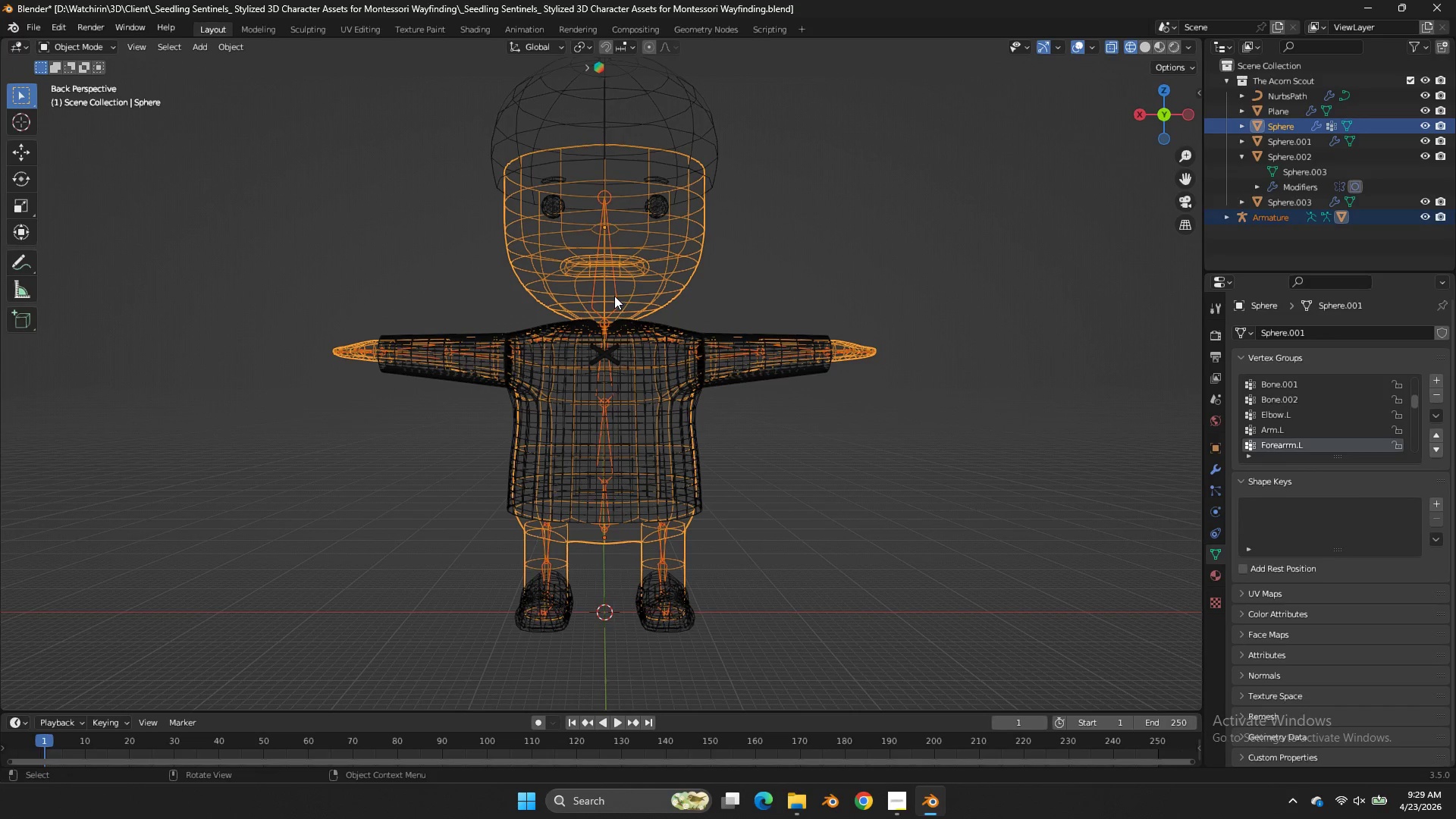 
double_click([614, 296])
 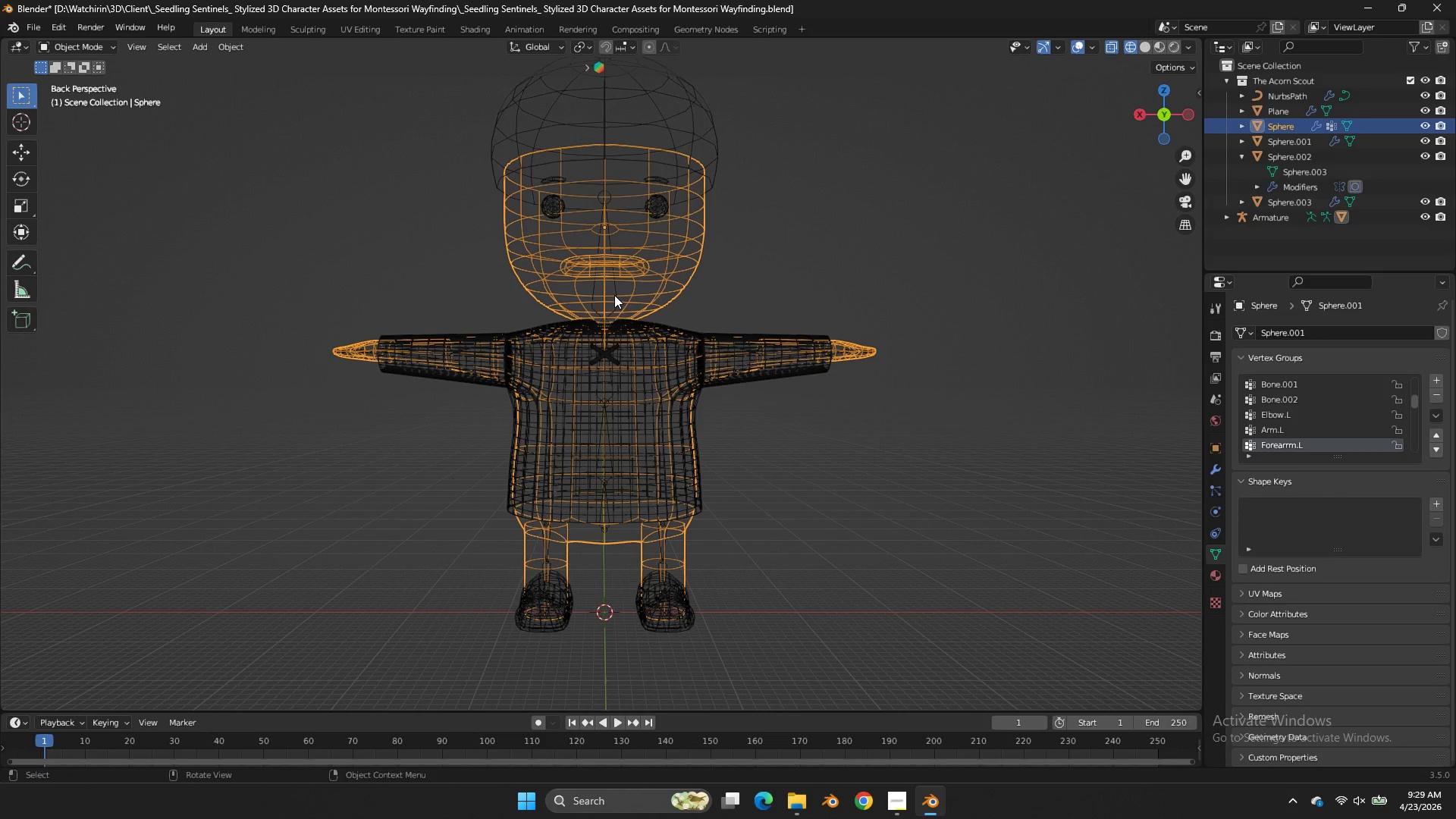 
triple_click([614, 295])
 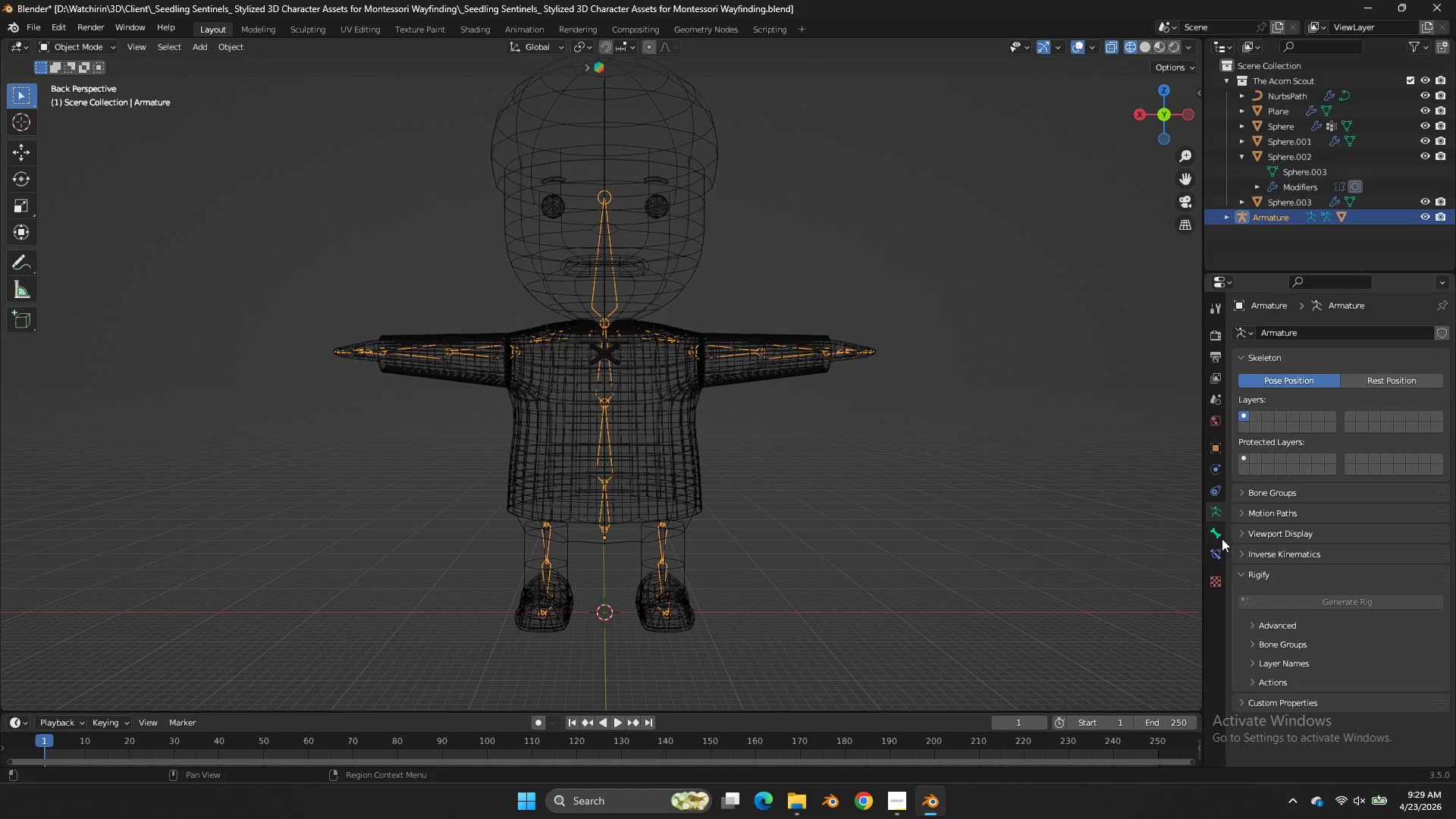 
double_click([1219, 547])
 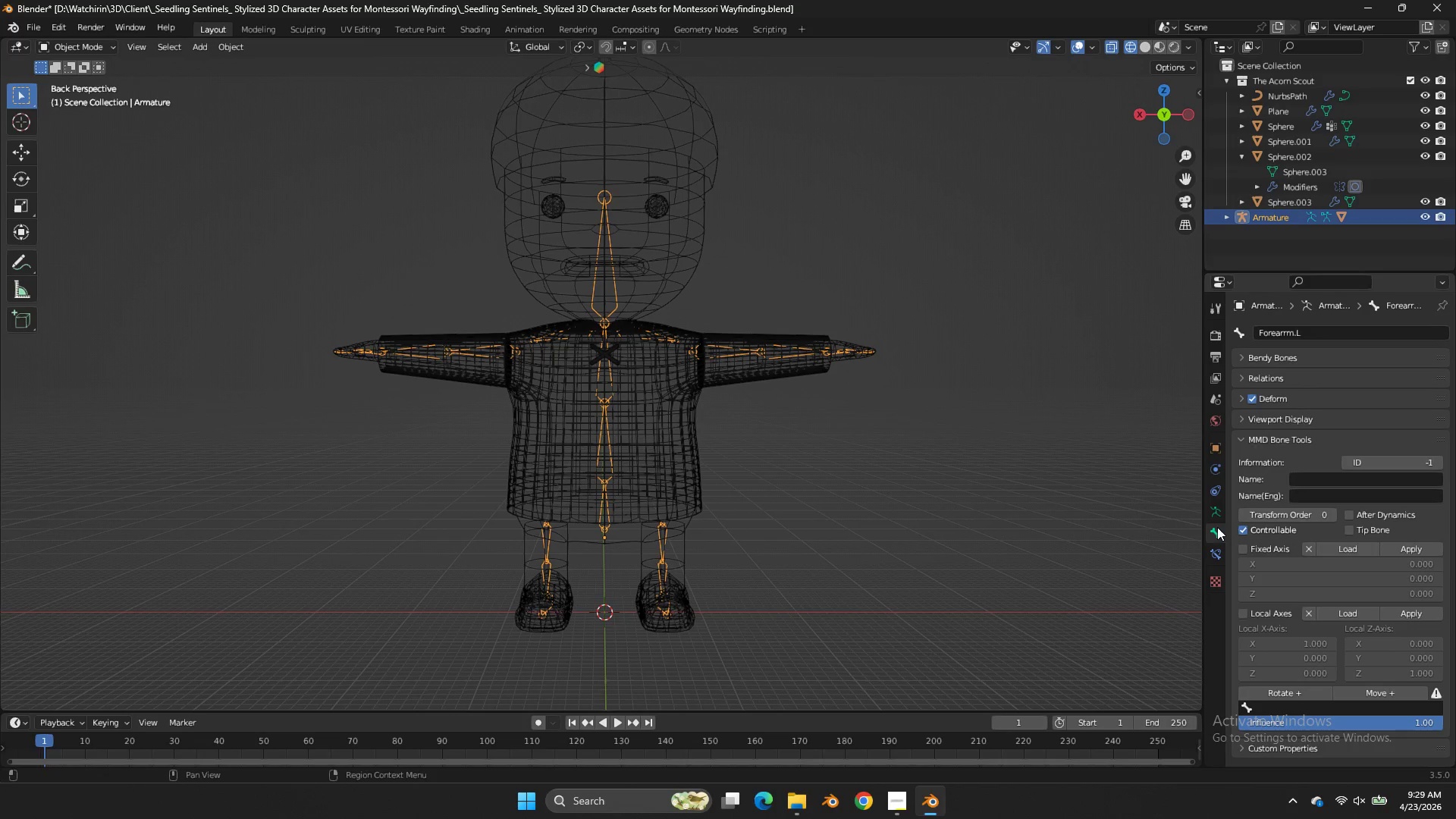 
triple_click([1217, 527])
 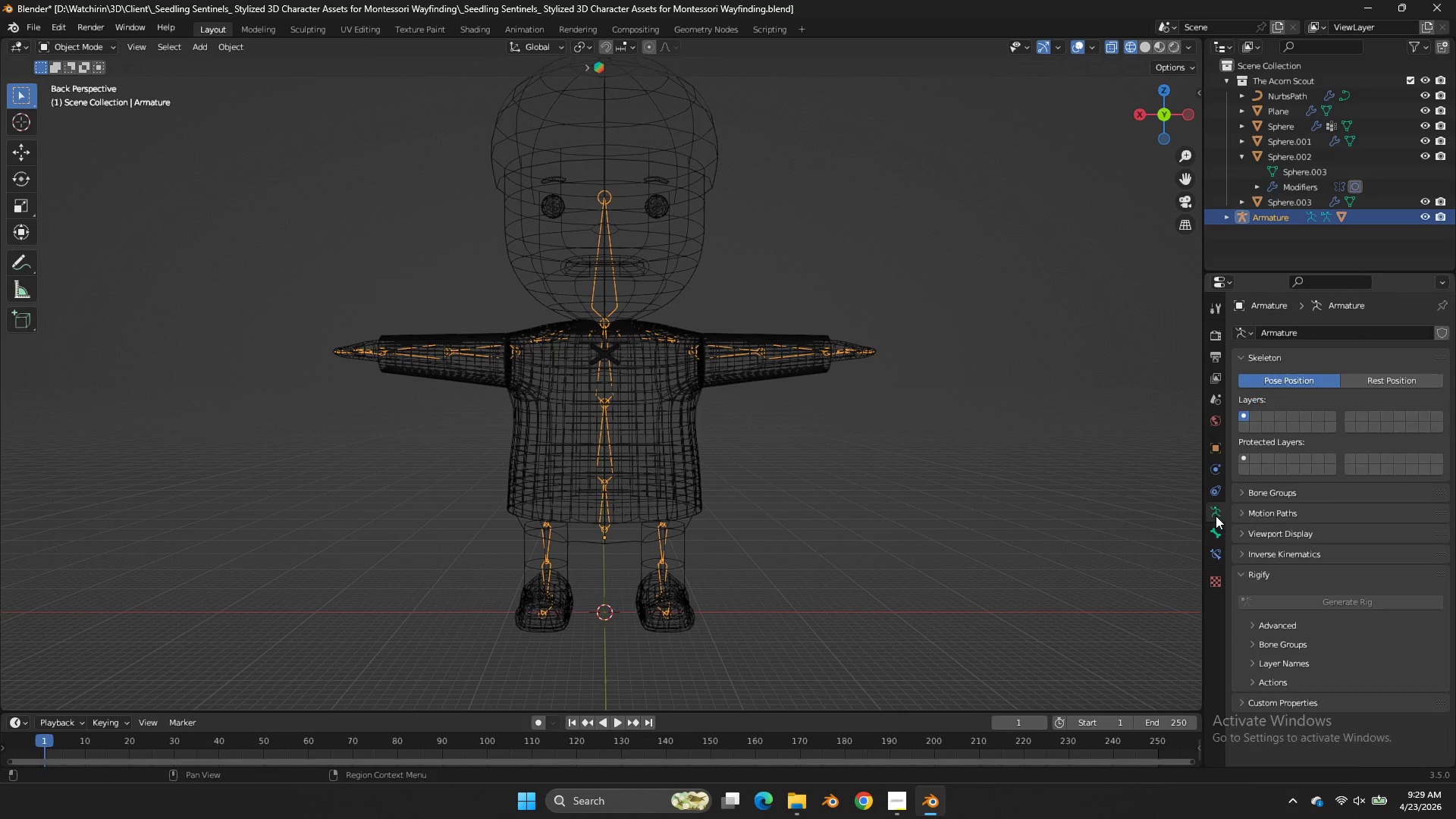 
triple_click([1216, 516])
 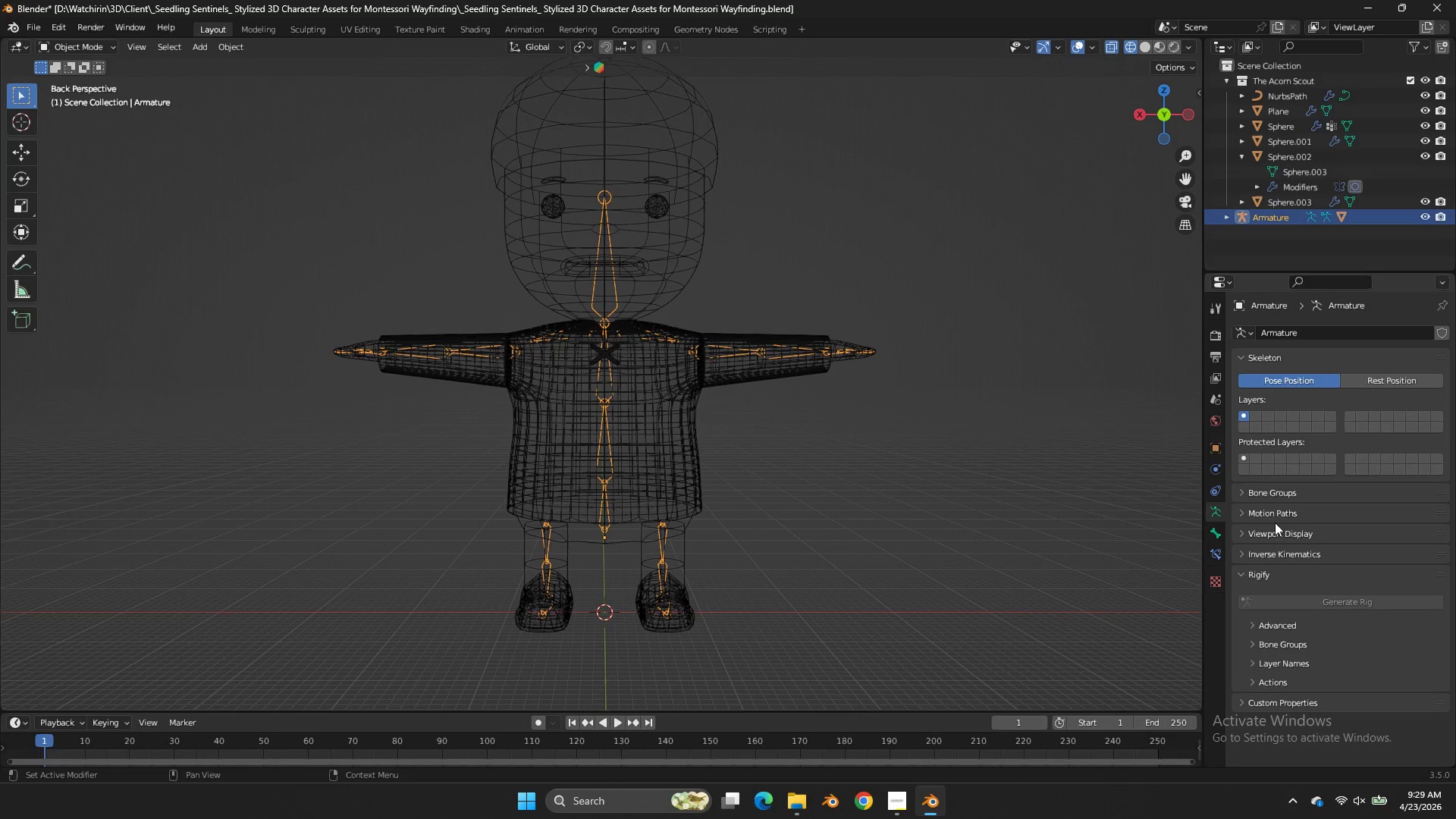 
left_click([1279, 528])
 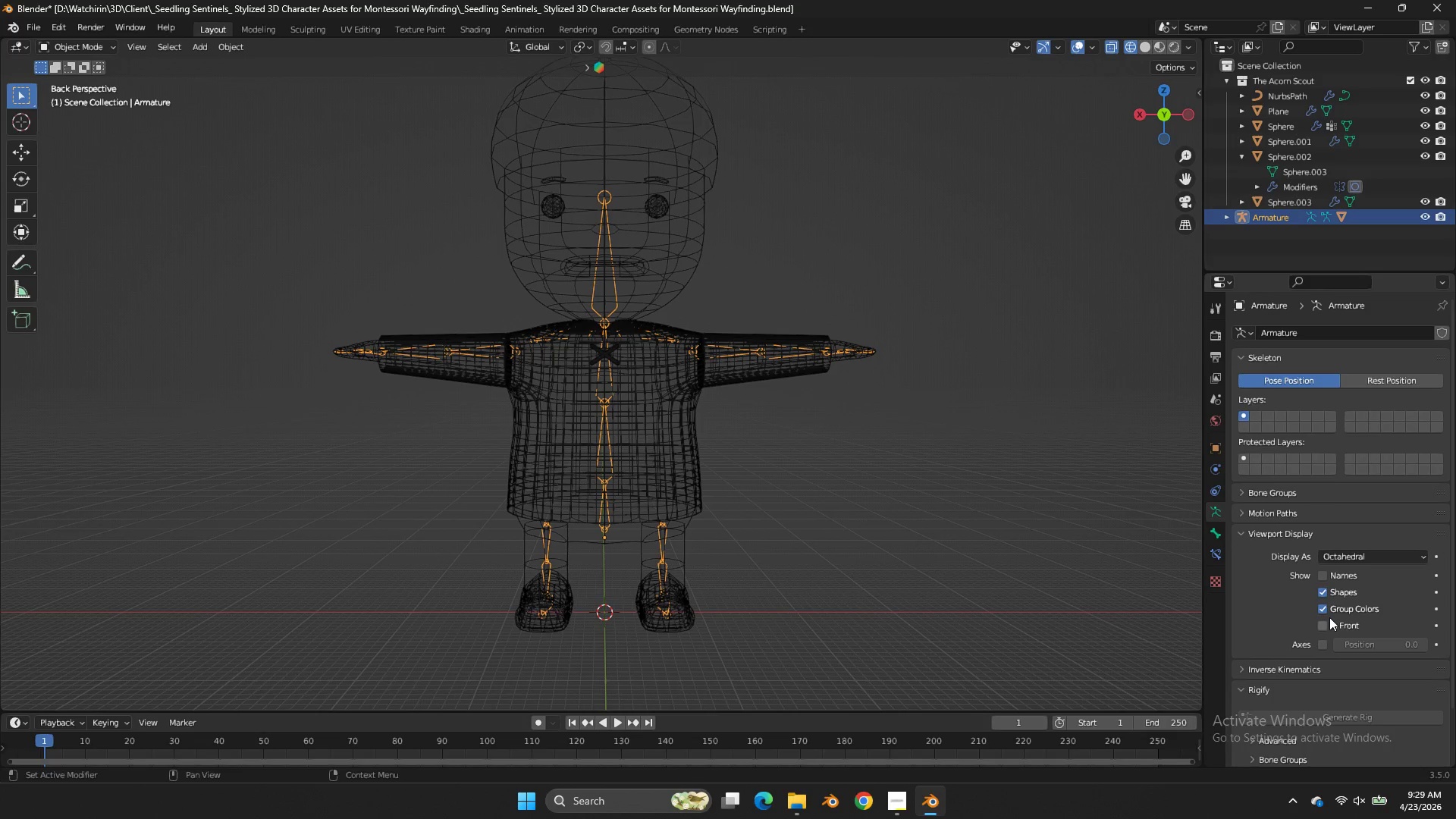 
left_click([1329, 622])
 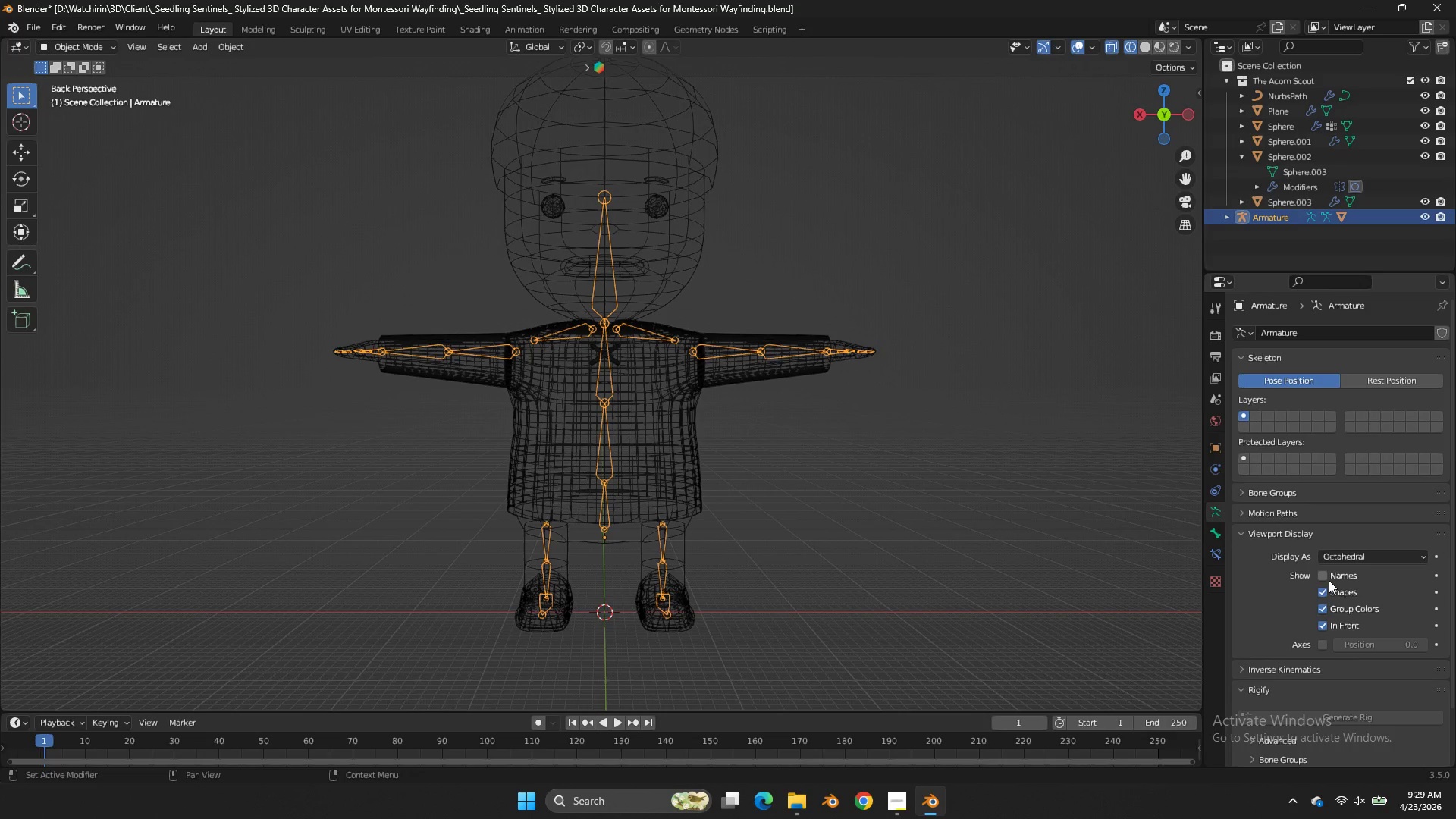 
left_click([1329, 579])
 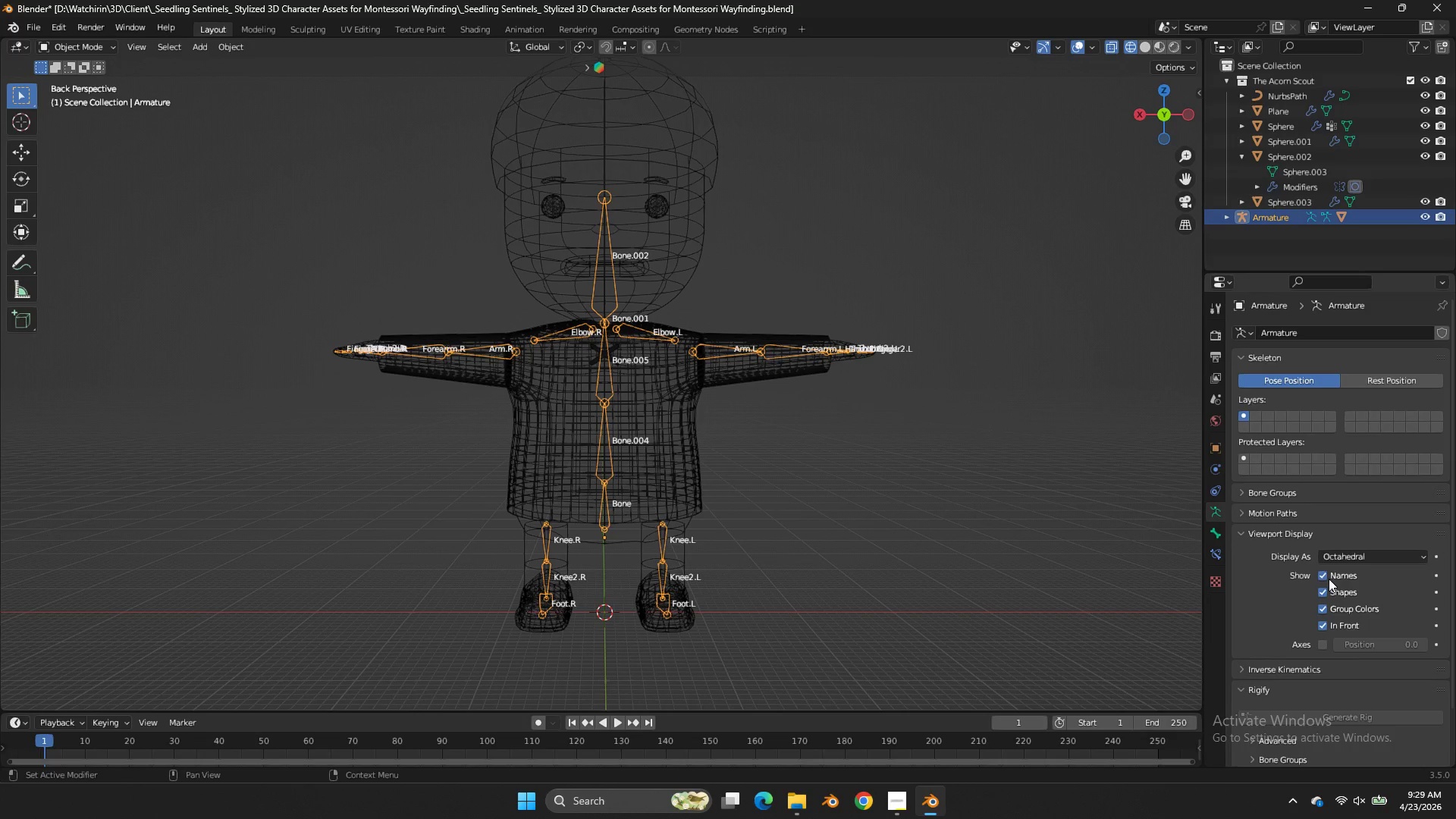 
left_click([1329, 579])
 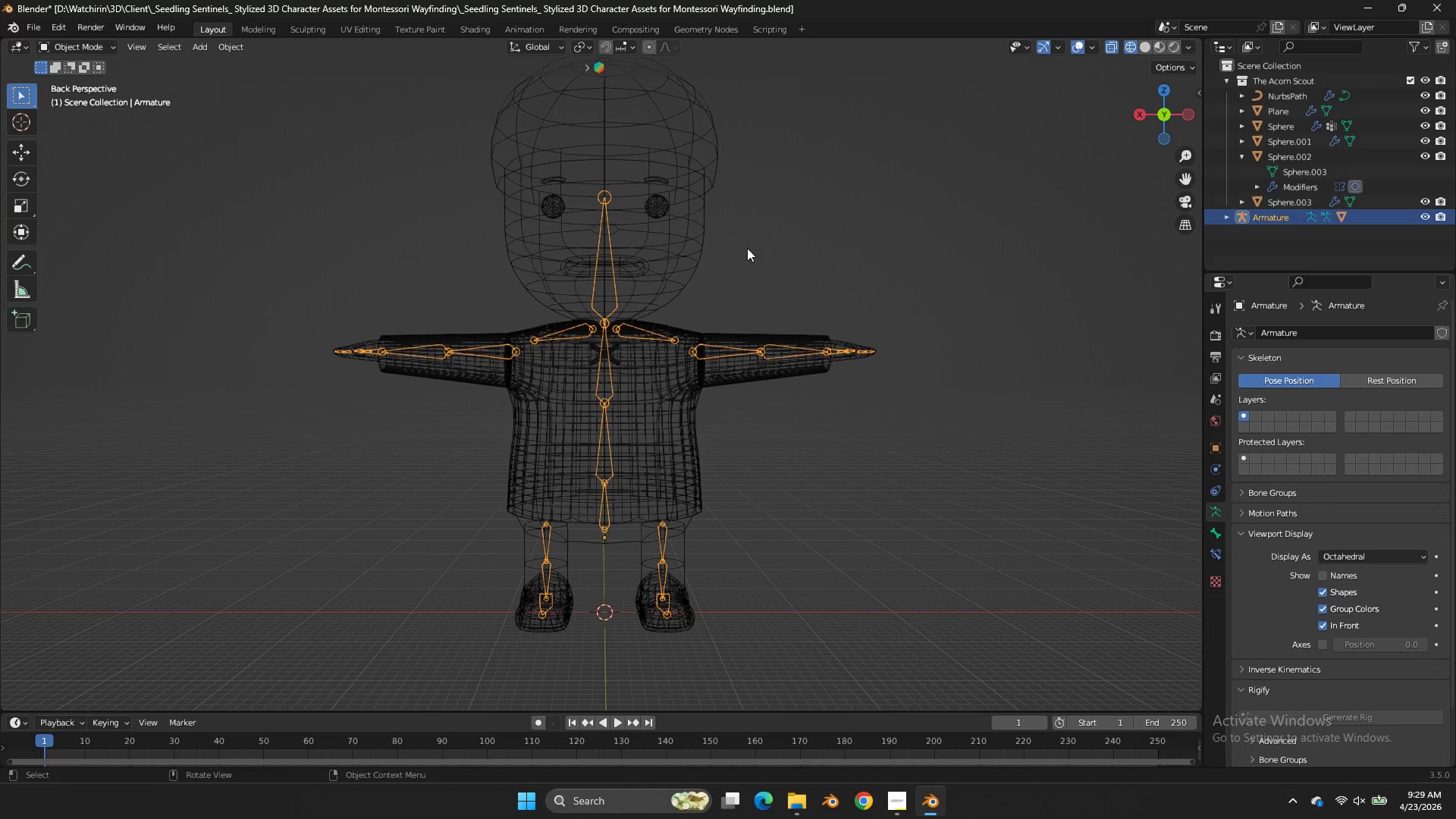 
hold_key(key=ShiftLeft, duration=0.83)
left_click([691, 262])
 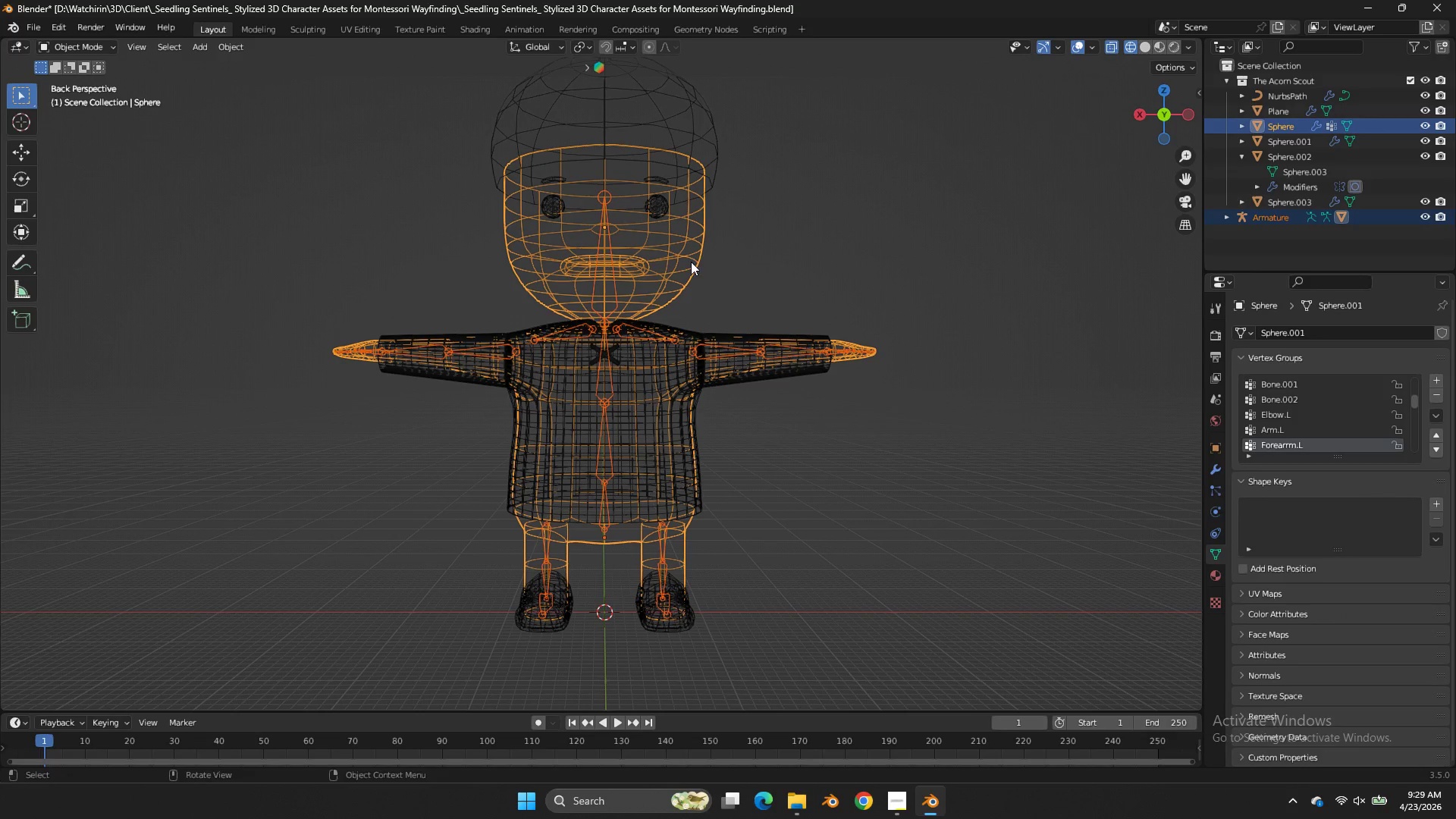 
key(Control+Tab)
 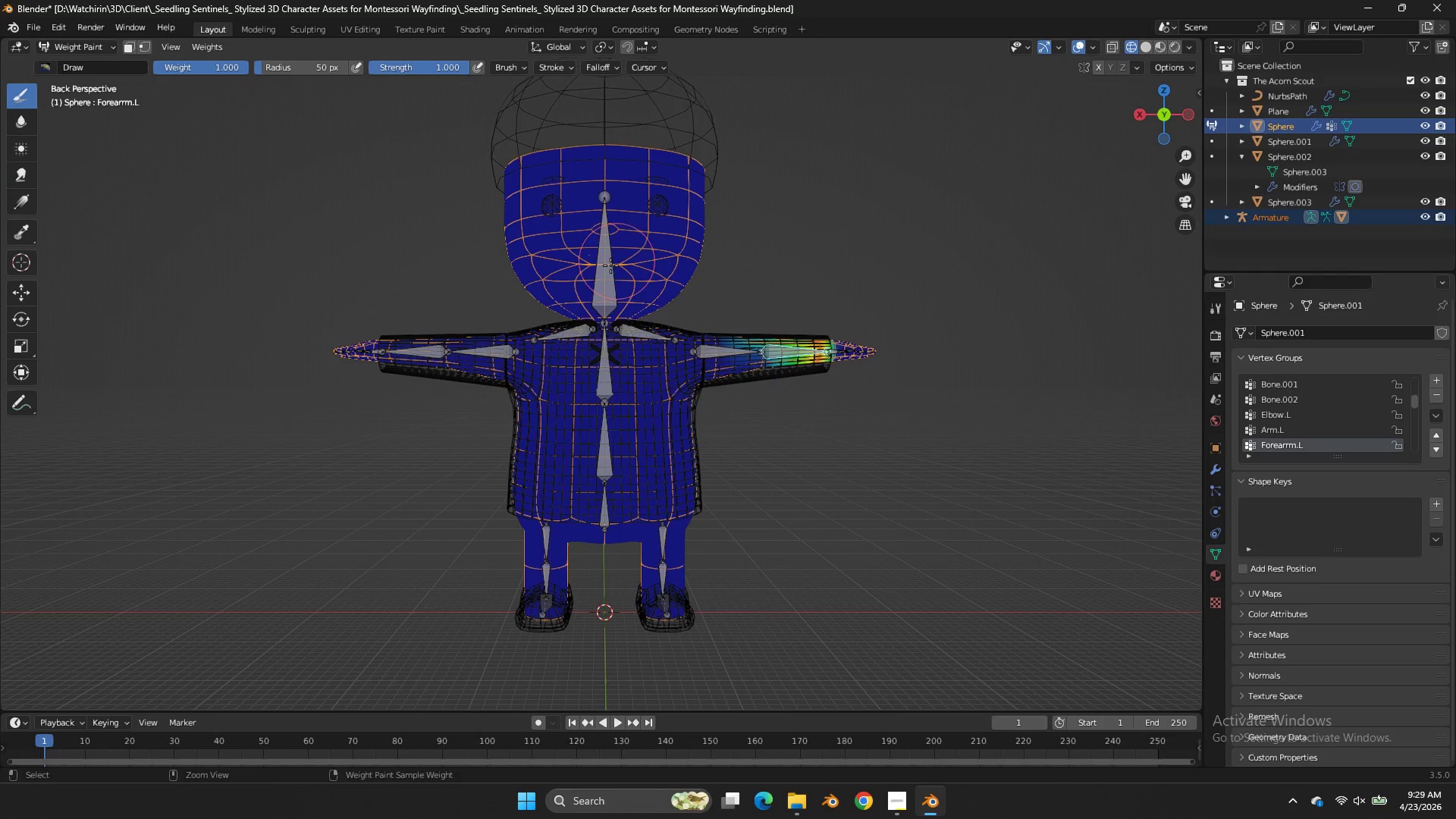 
double_click([610, 268])
 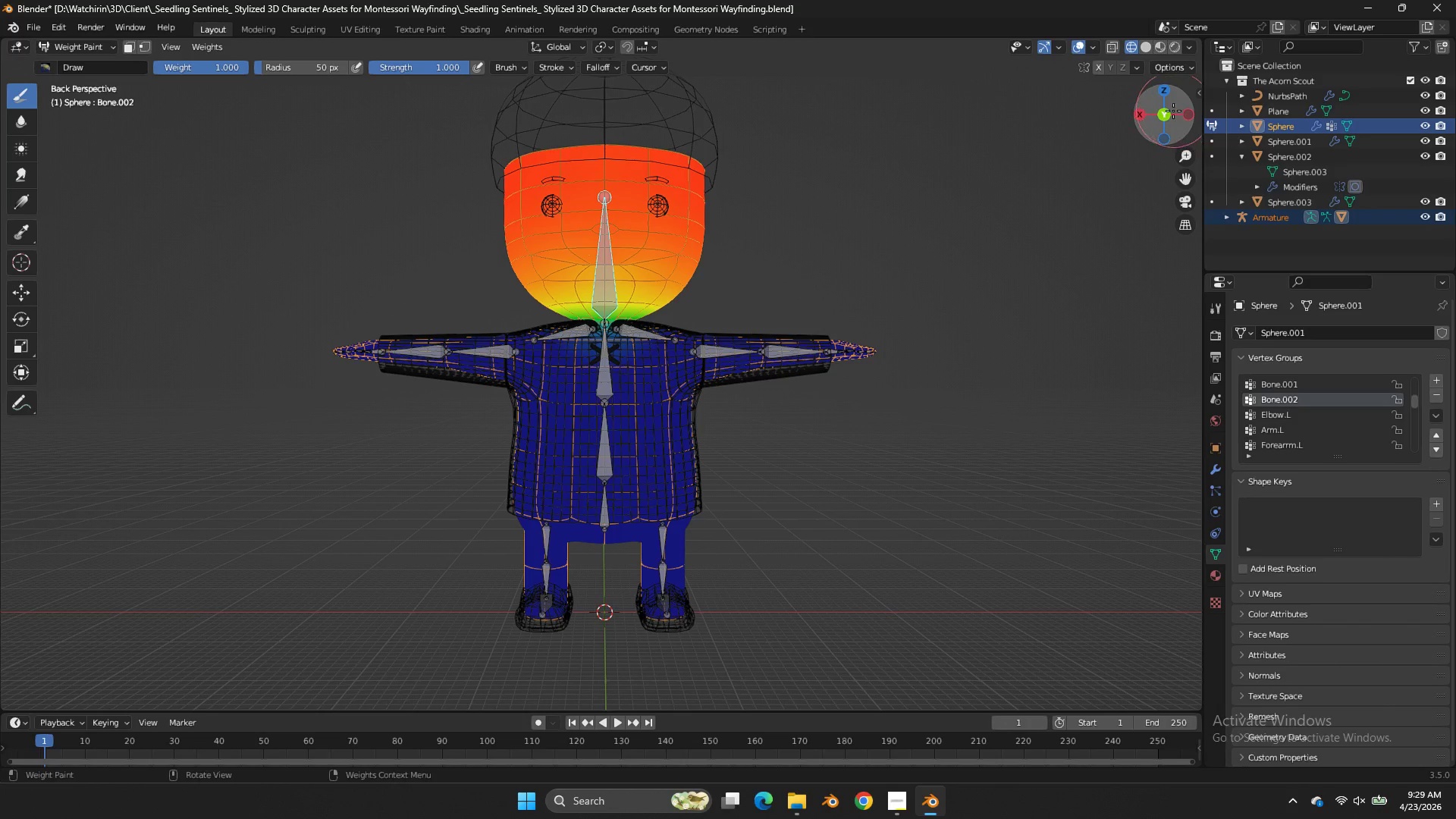 
double_click([1169, 114])
 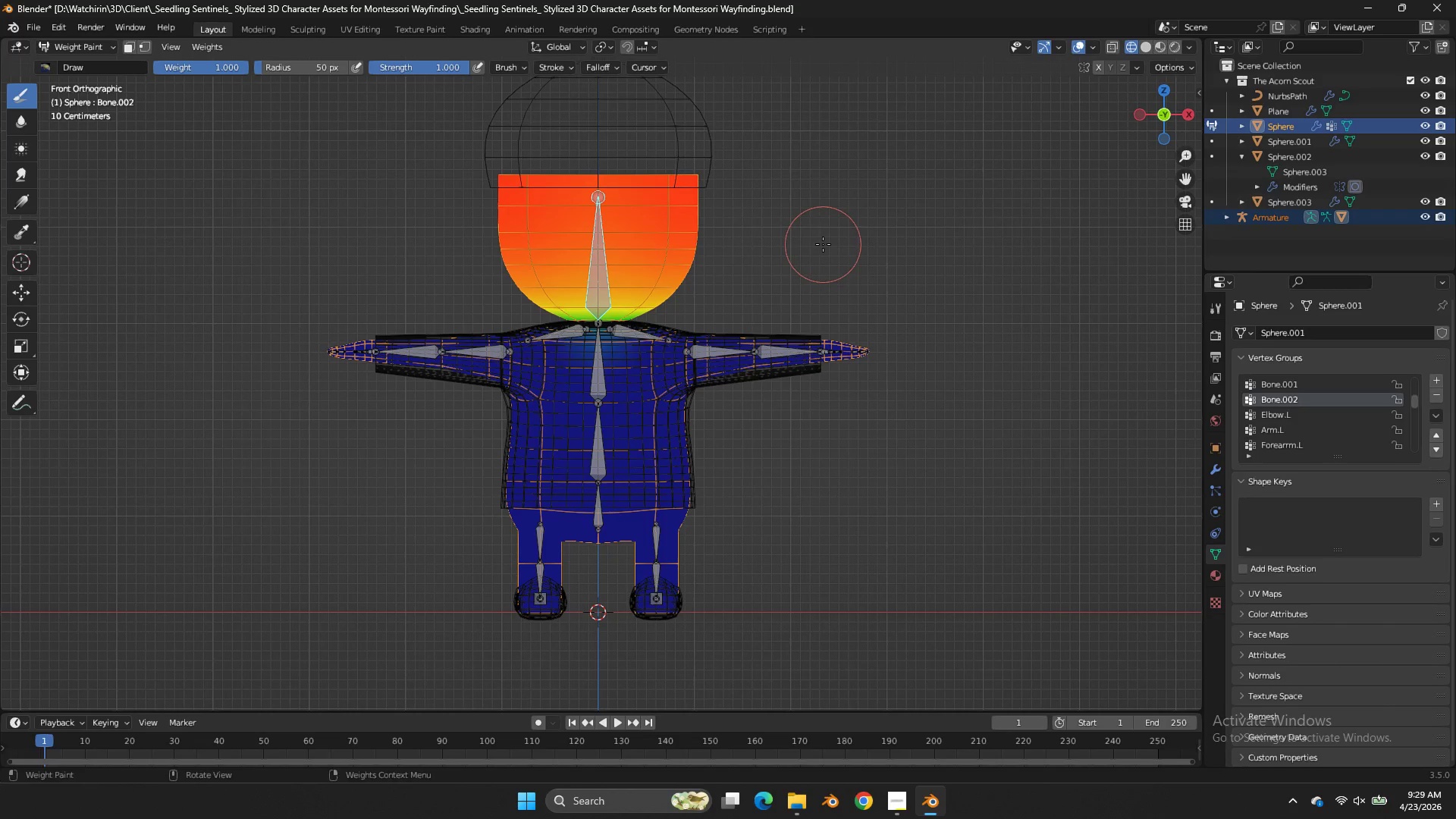 
key(R)
 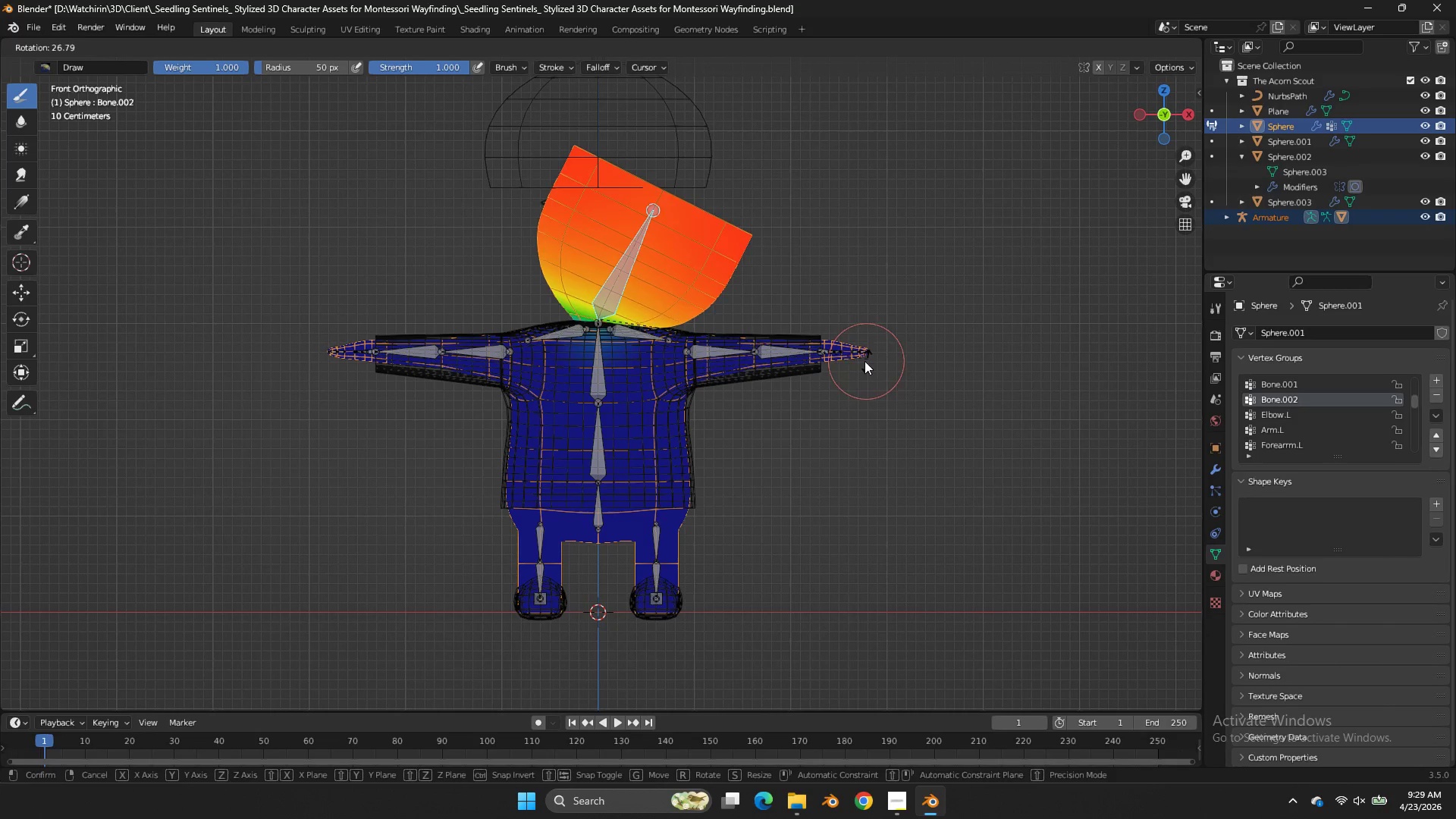 
right_click([779, 238])
 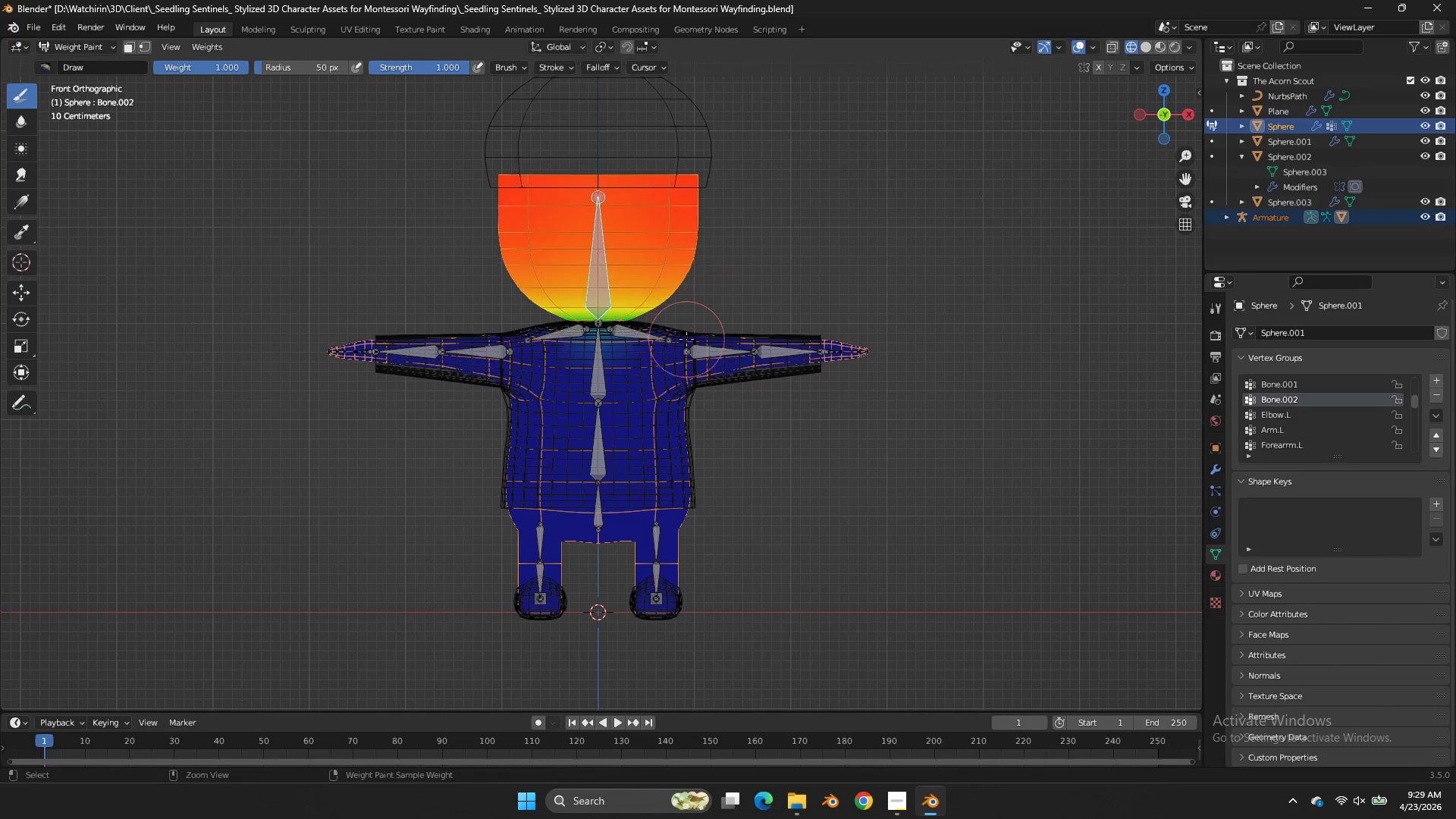 
hold_key(key=ControlLeft, duration=2.11)
double_click([656, 334])
 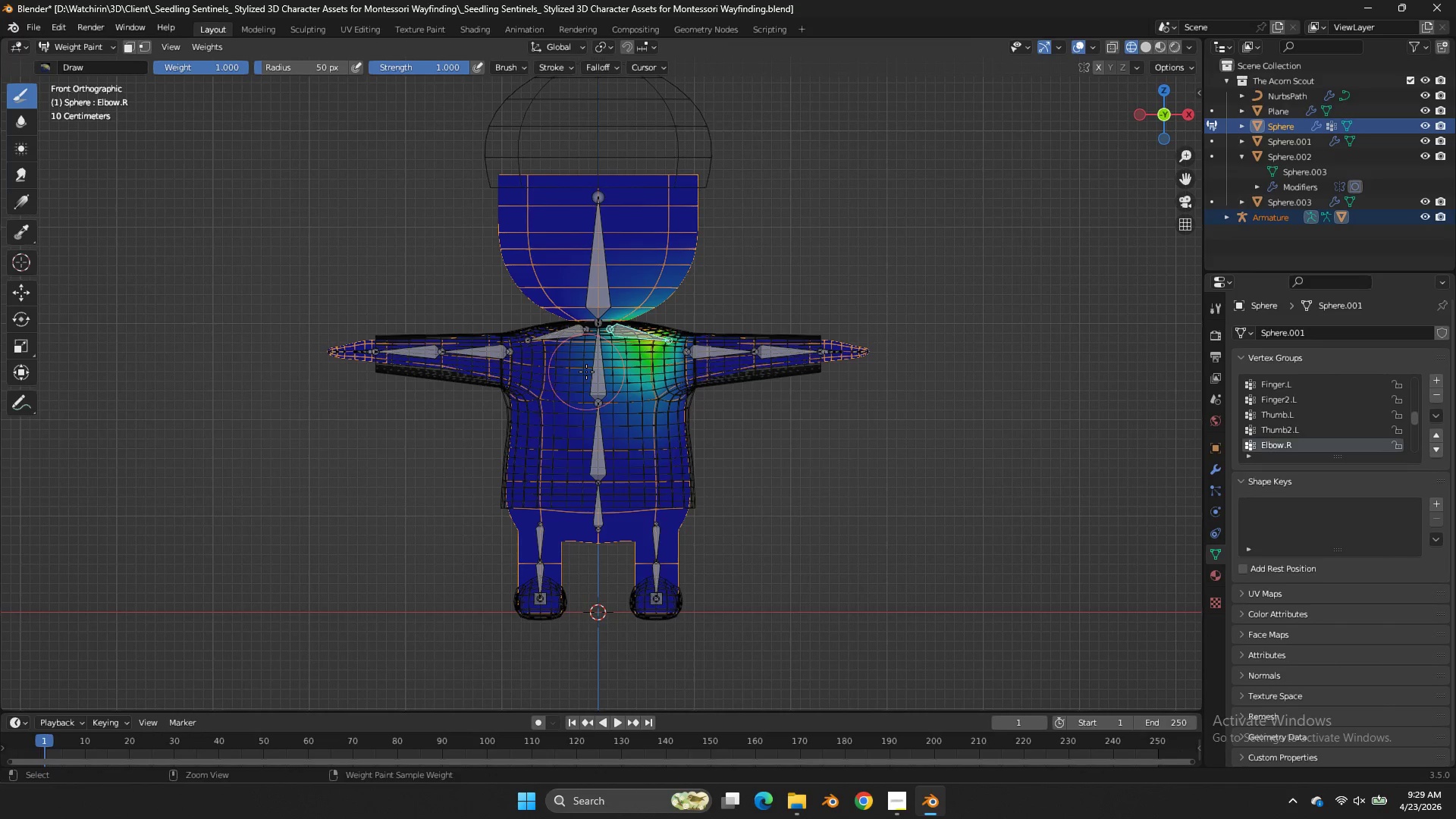 
triple_click([586, 372])
 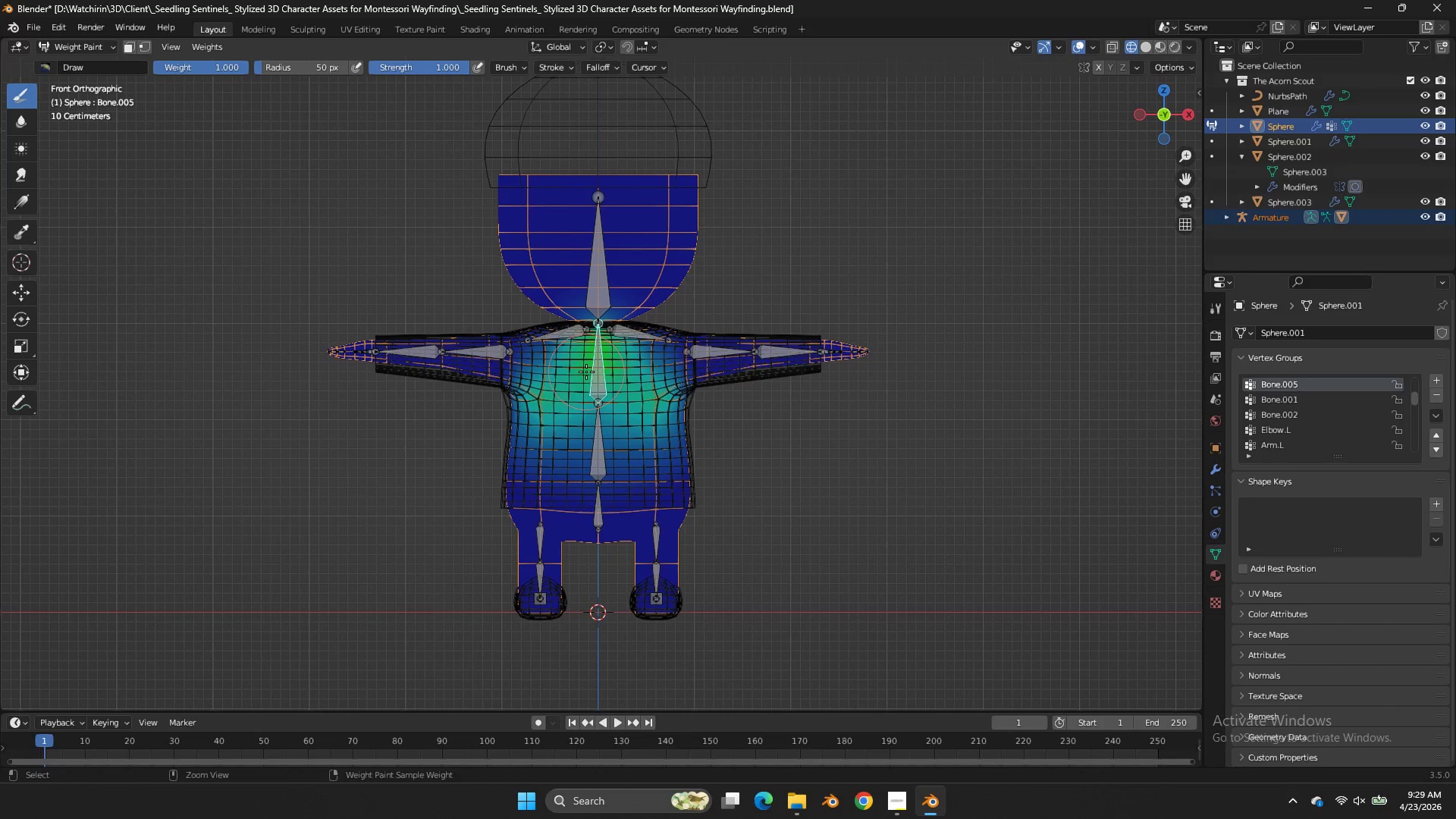 
triple_click([586, 372])
 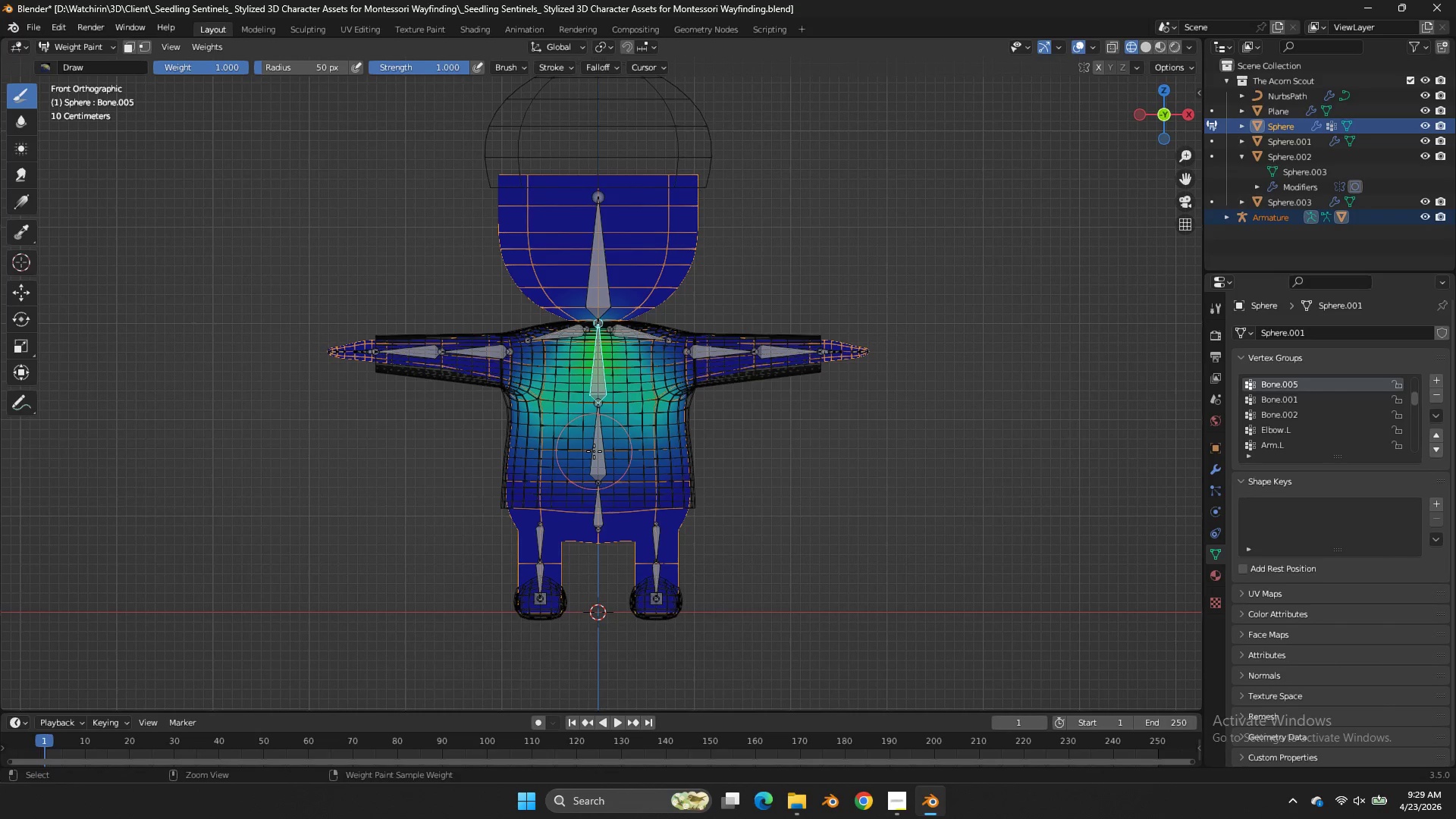 
key(R)
 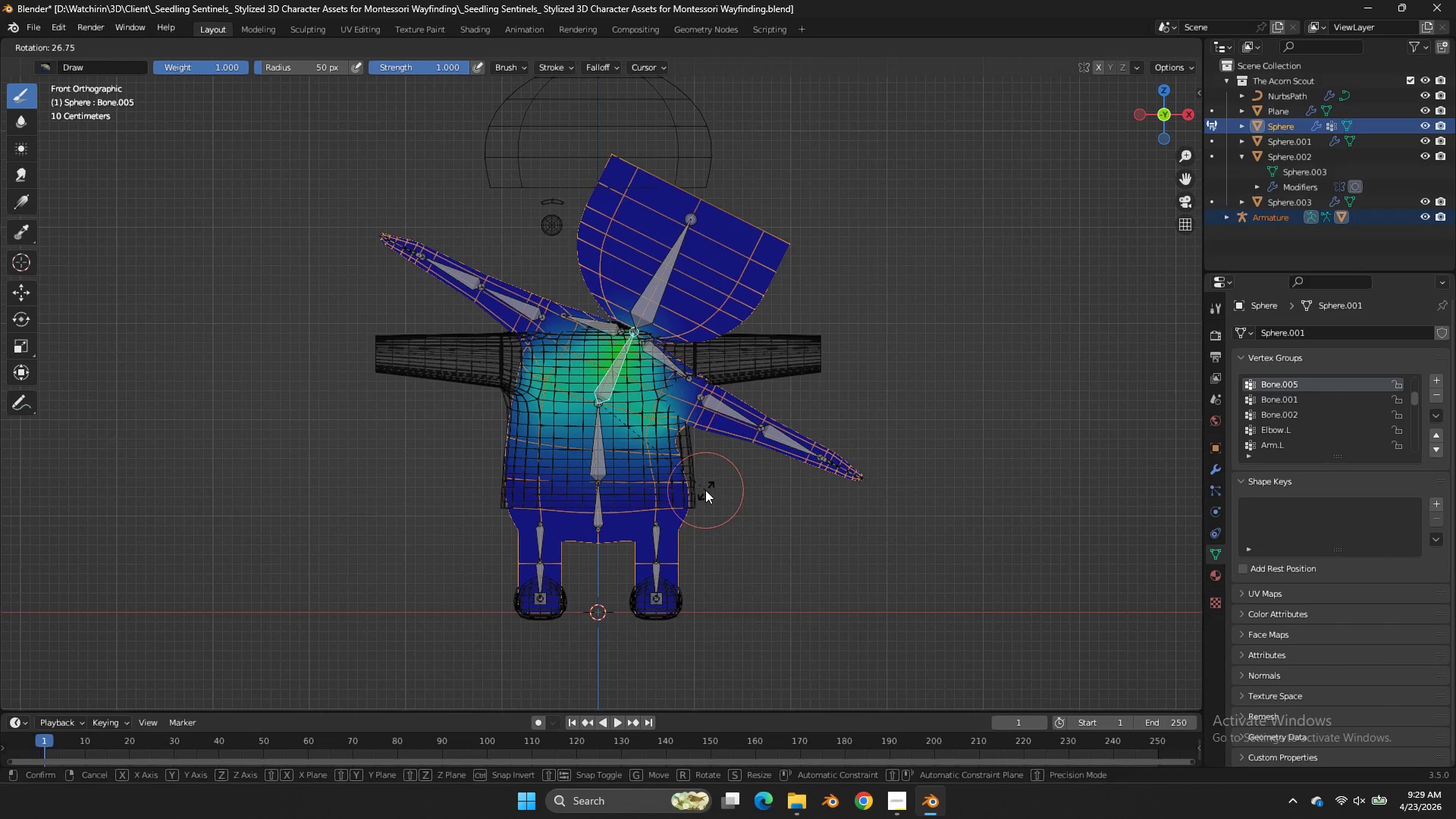 
hold_key(key=ControlLeft, duration=0.55)
double_click([606, 451])
 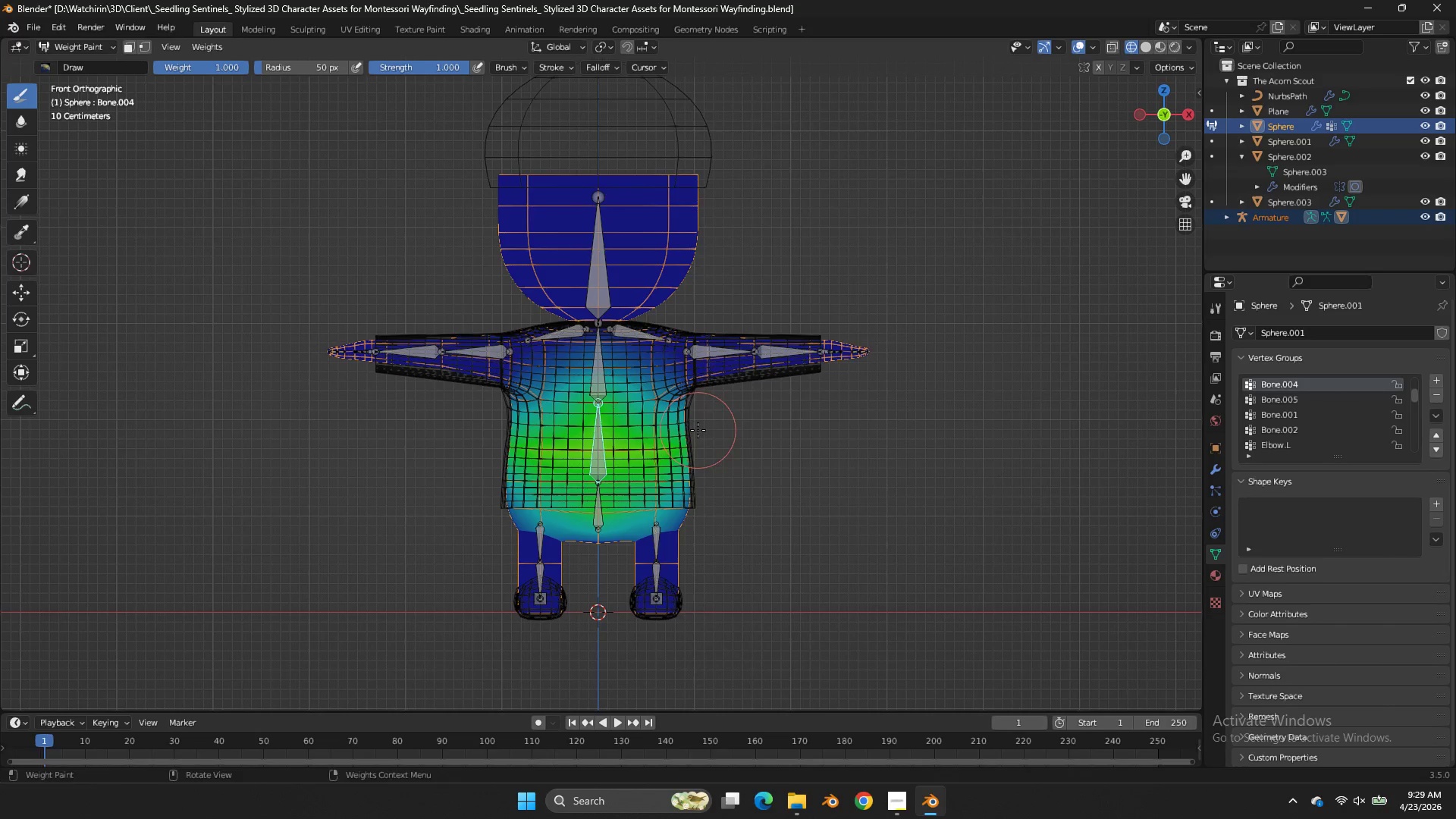 
left_click([606, 451])
 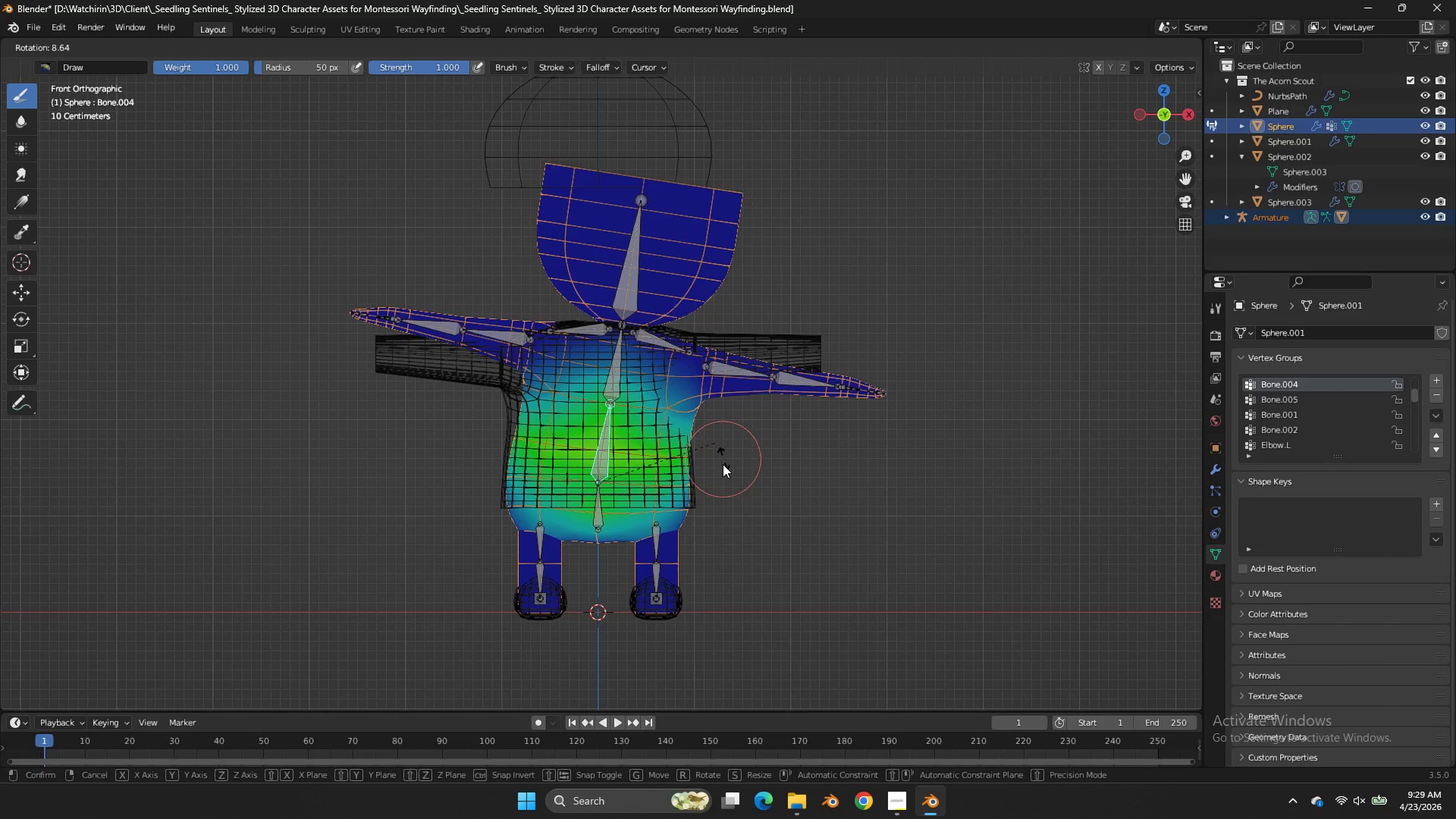 
key(R)
 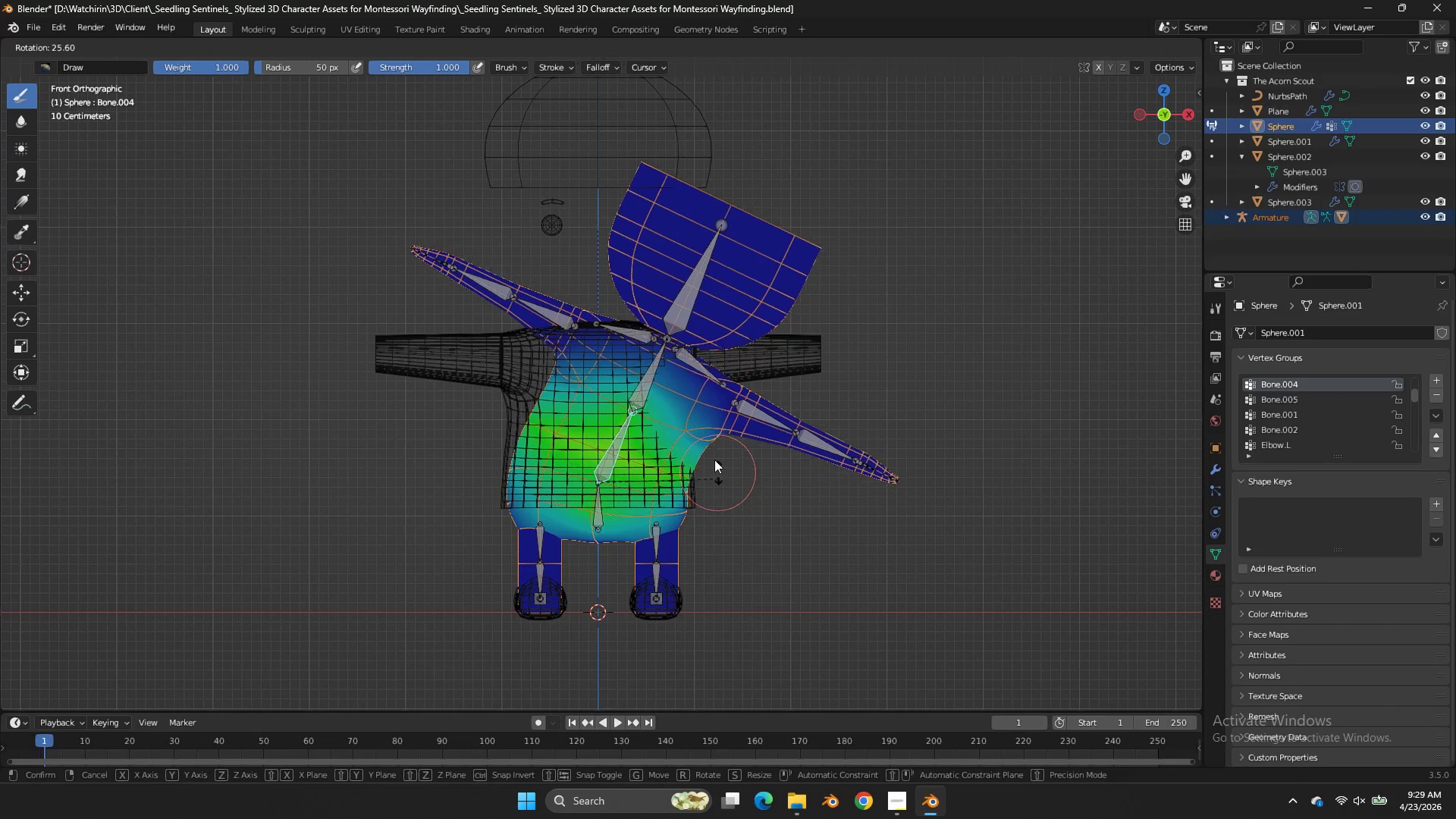 
right_click([702, 439])
 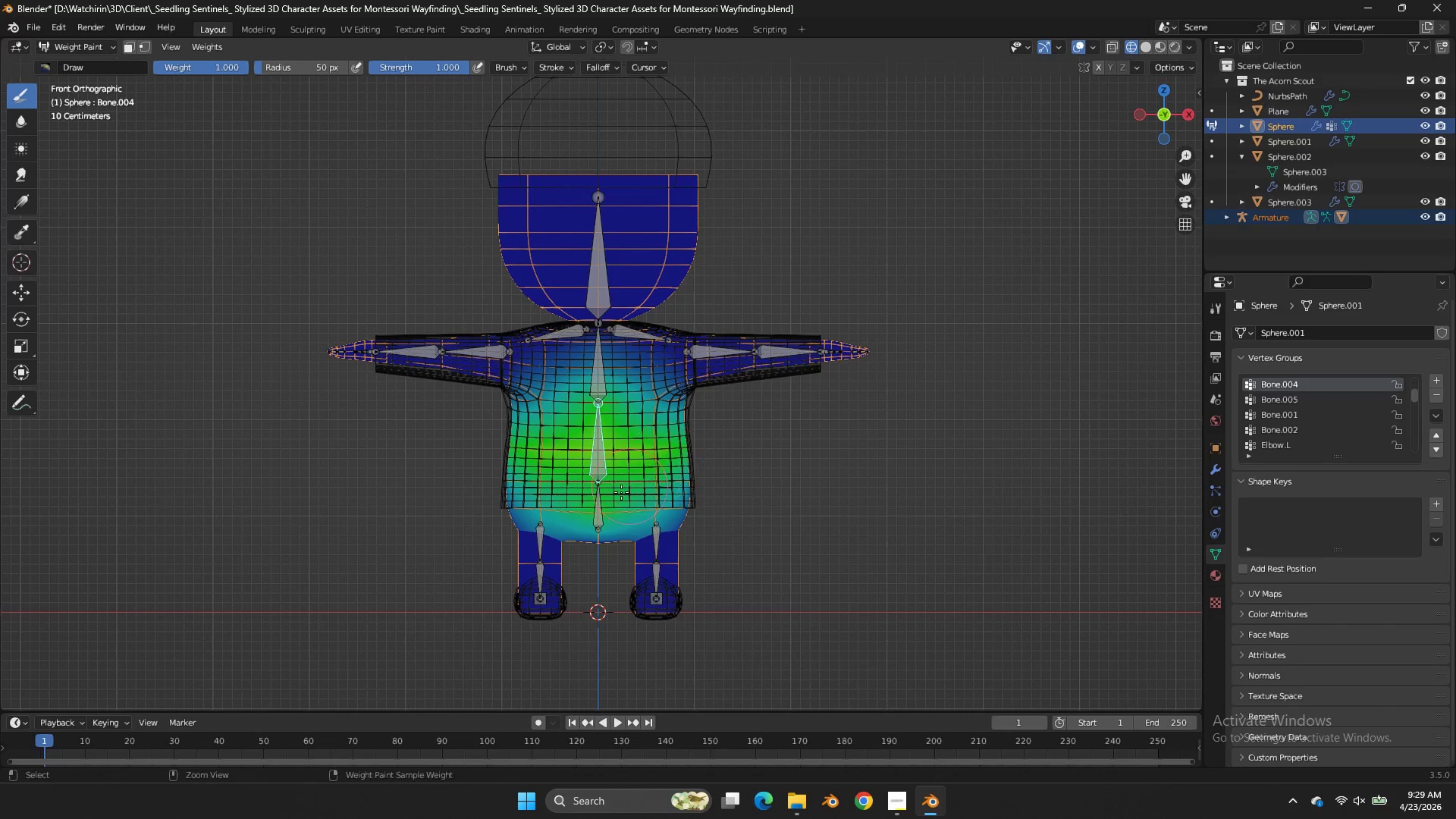 
hold_key(key=ControlLeft, duration=0.56)
left_click([610, 499])
 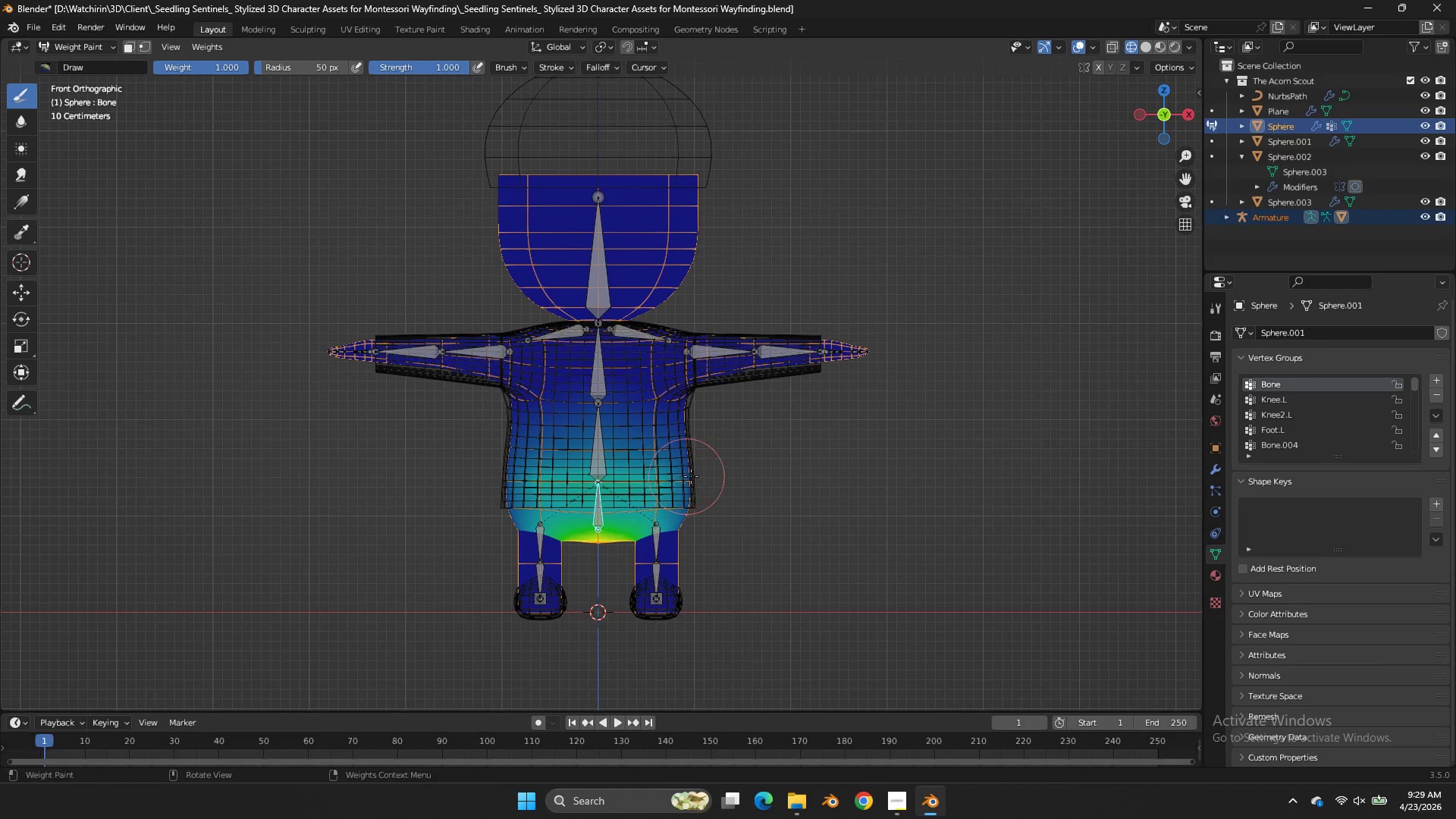 
key(R)
 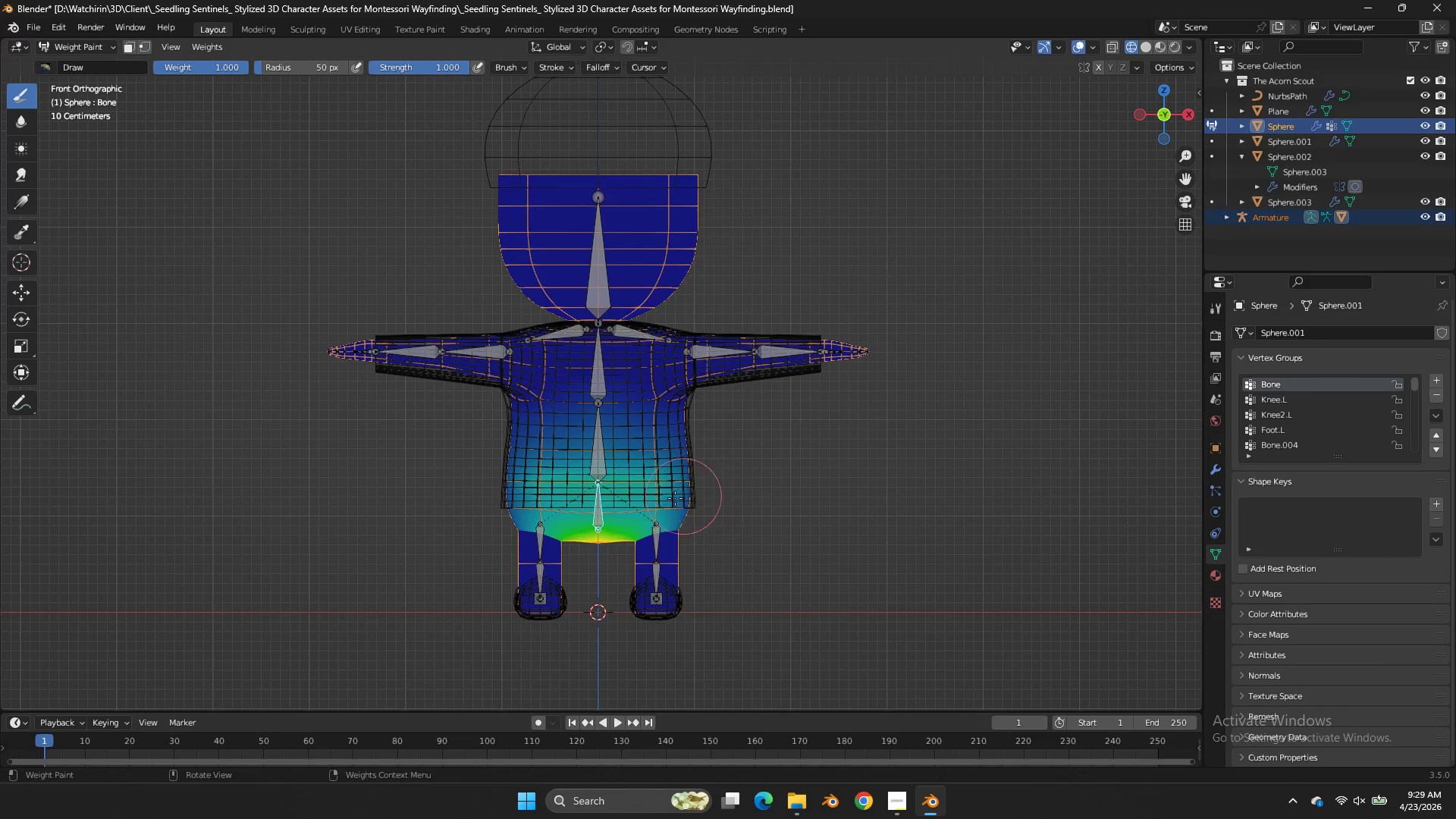 
hold_key(key=ControlLeft, duration=0.42)
double_click([653, 541])
 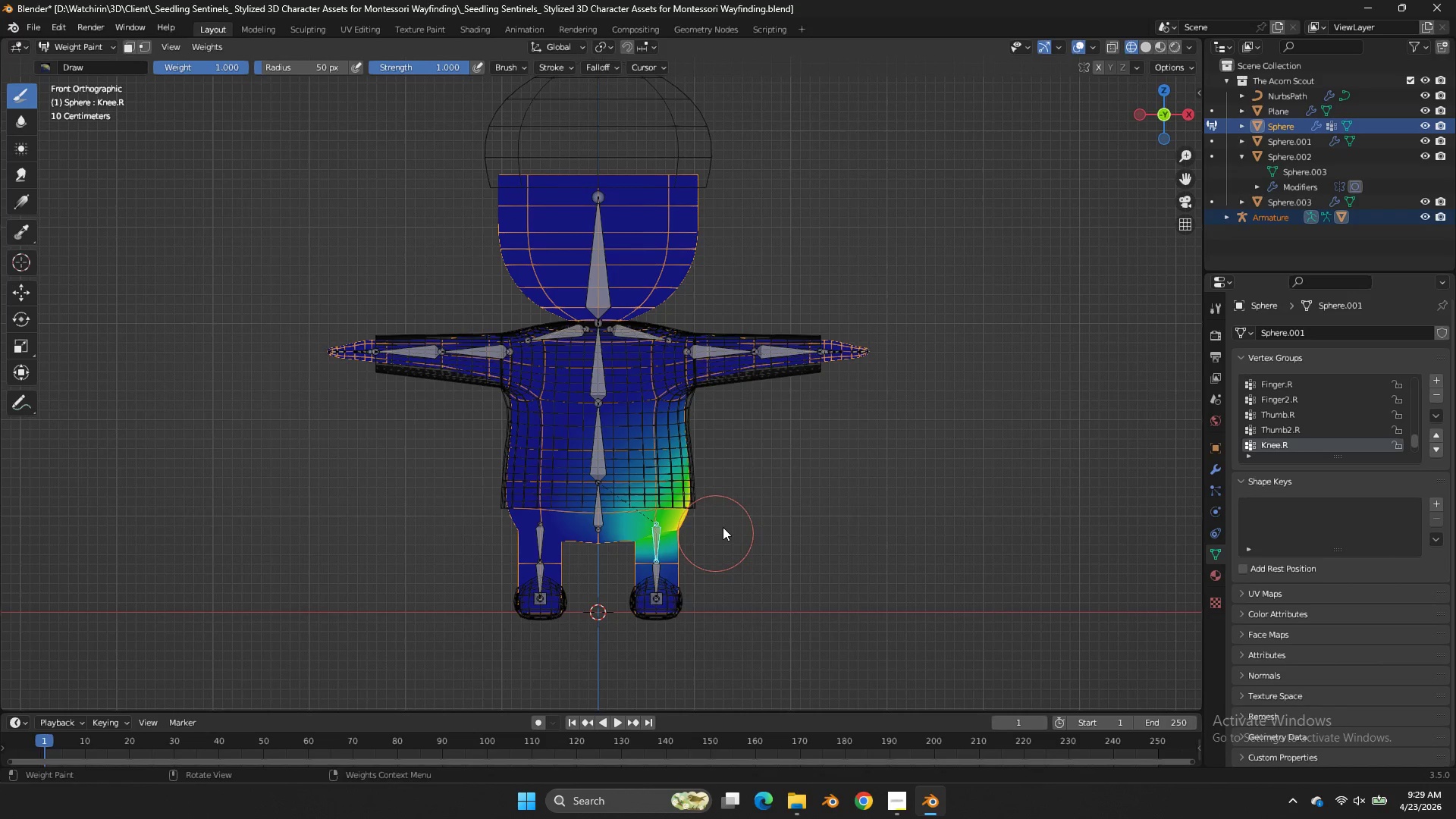 
key(R)
 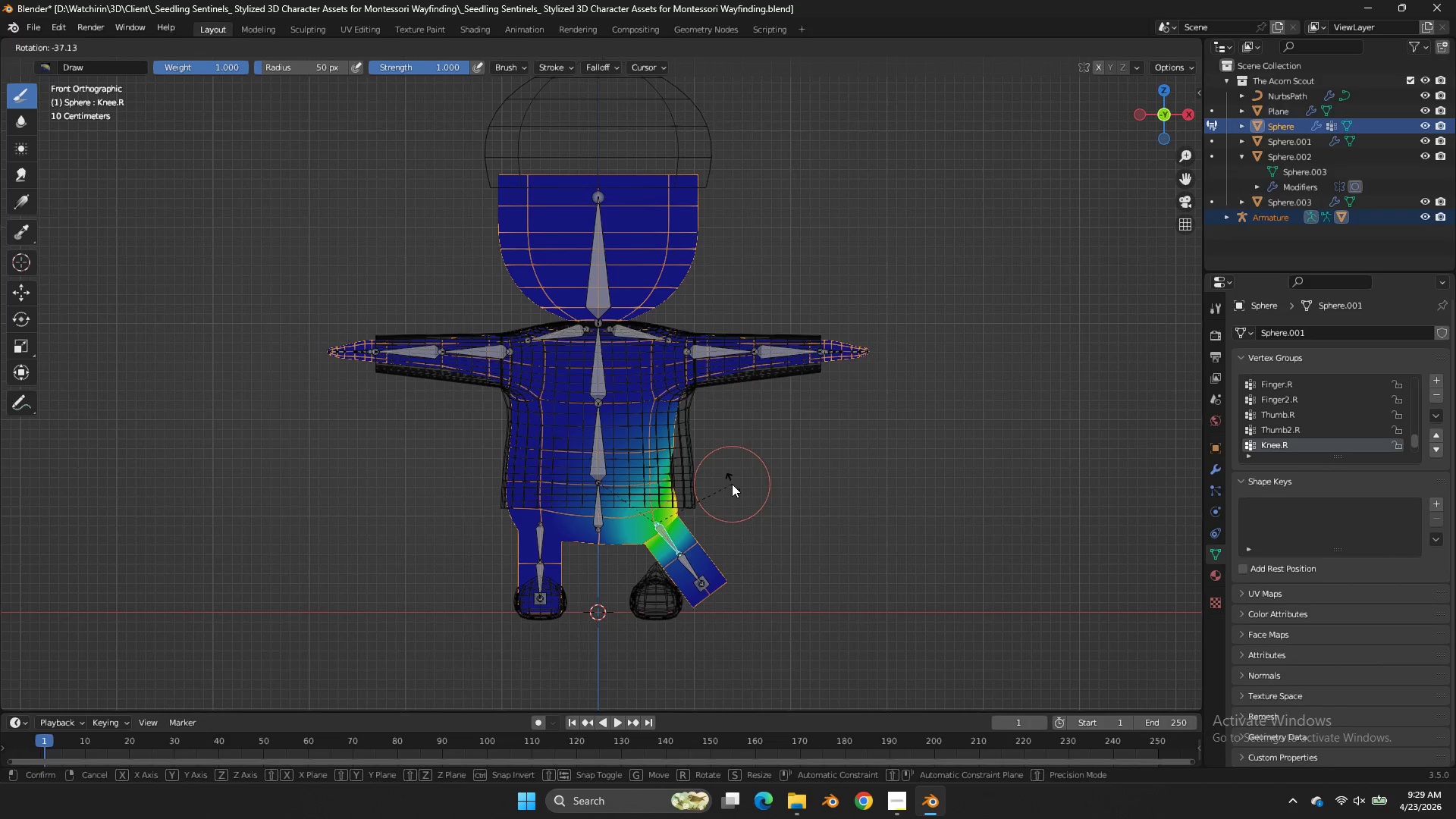 
right_click([732, 484])
 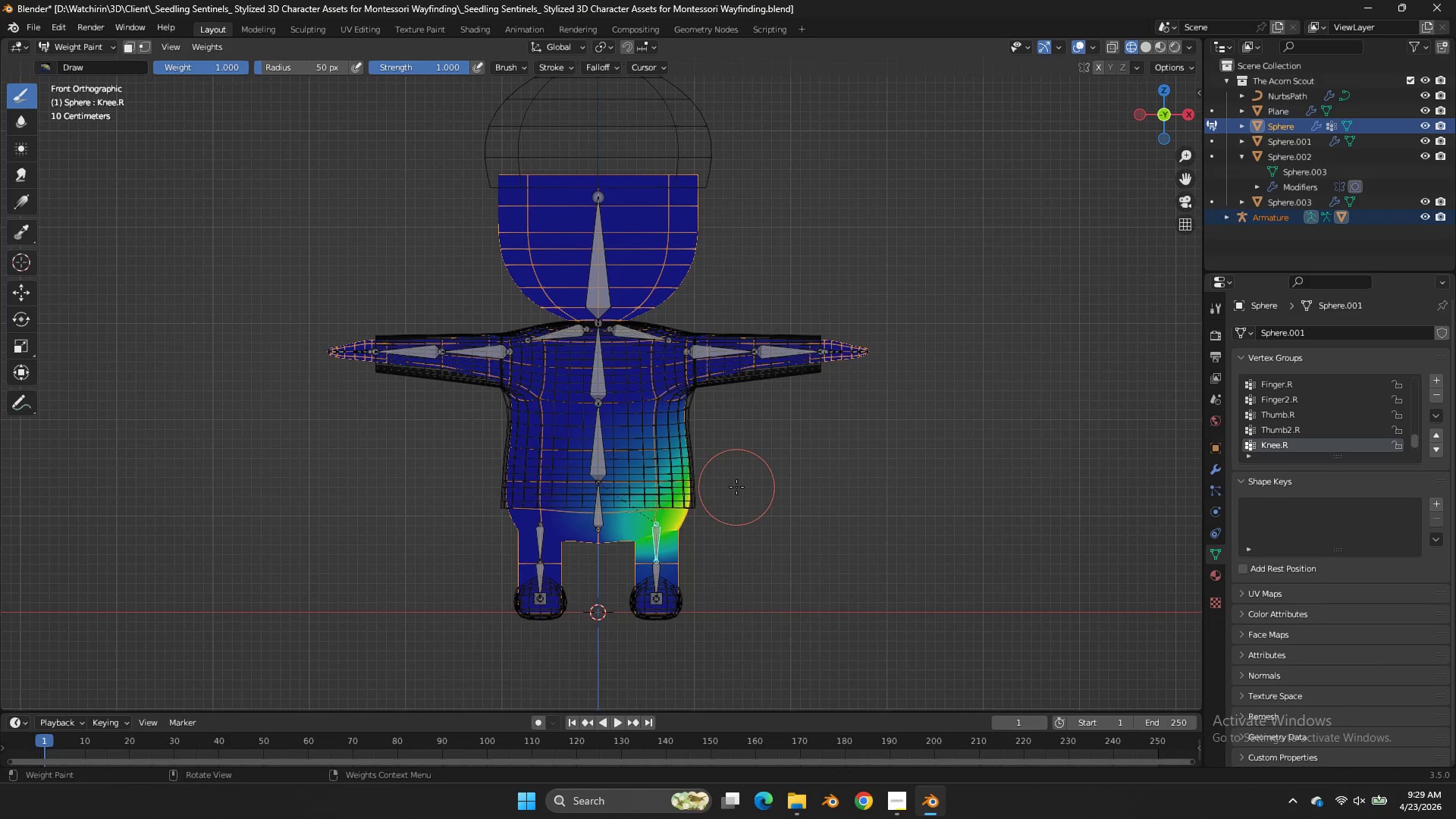 
hold_key(key=ControlLeft, duration=0.59)
 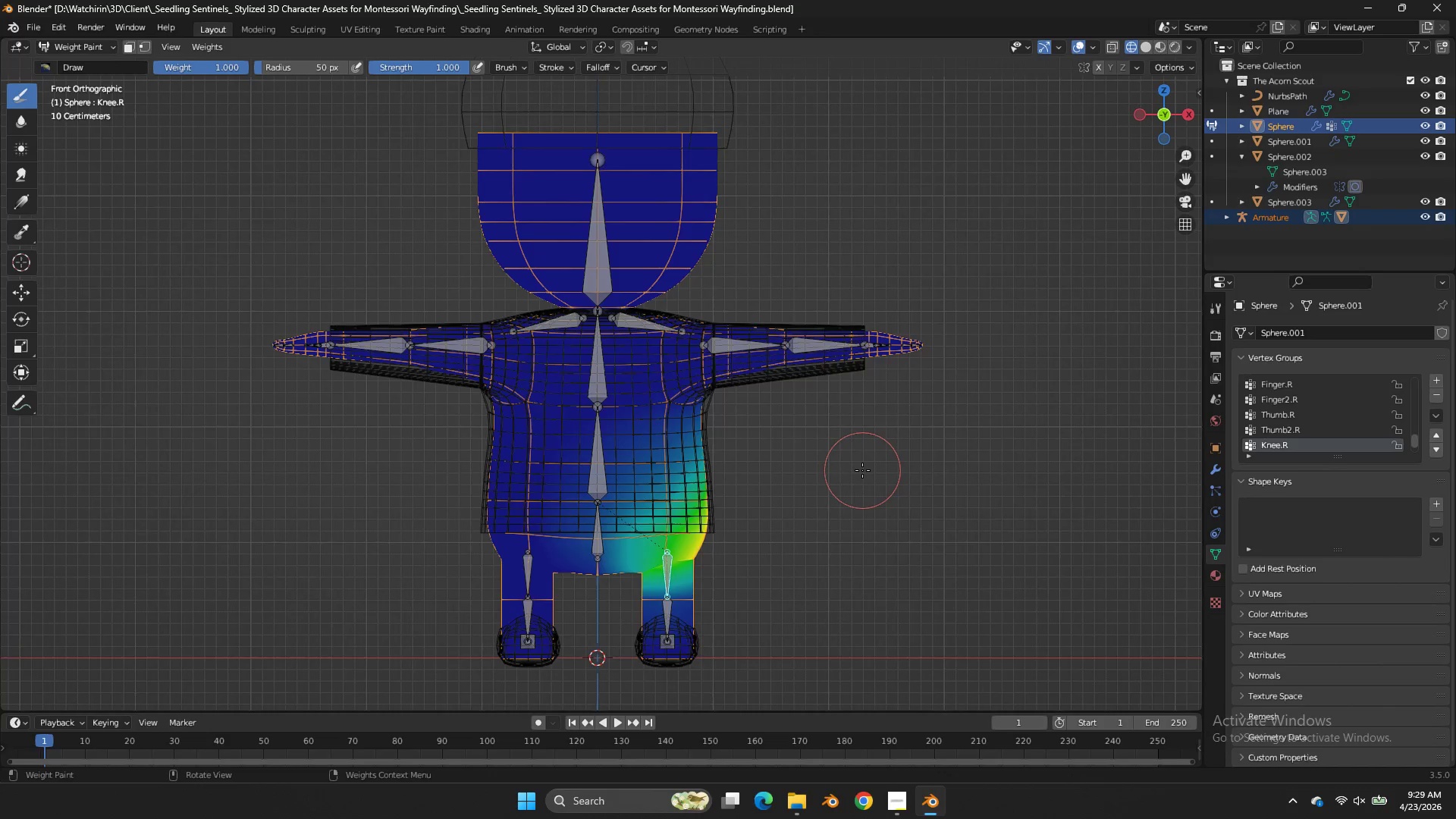 
key(Tab)
 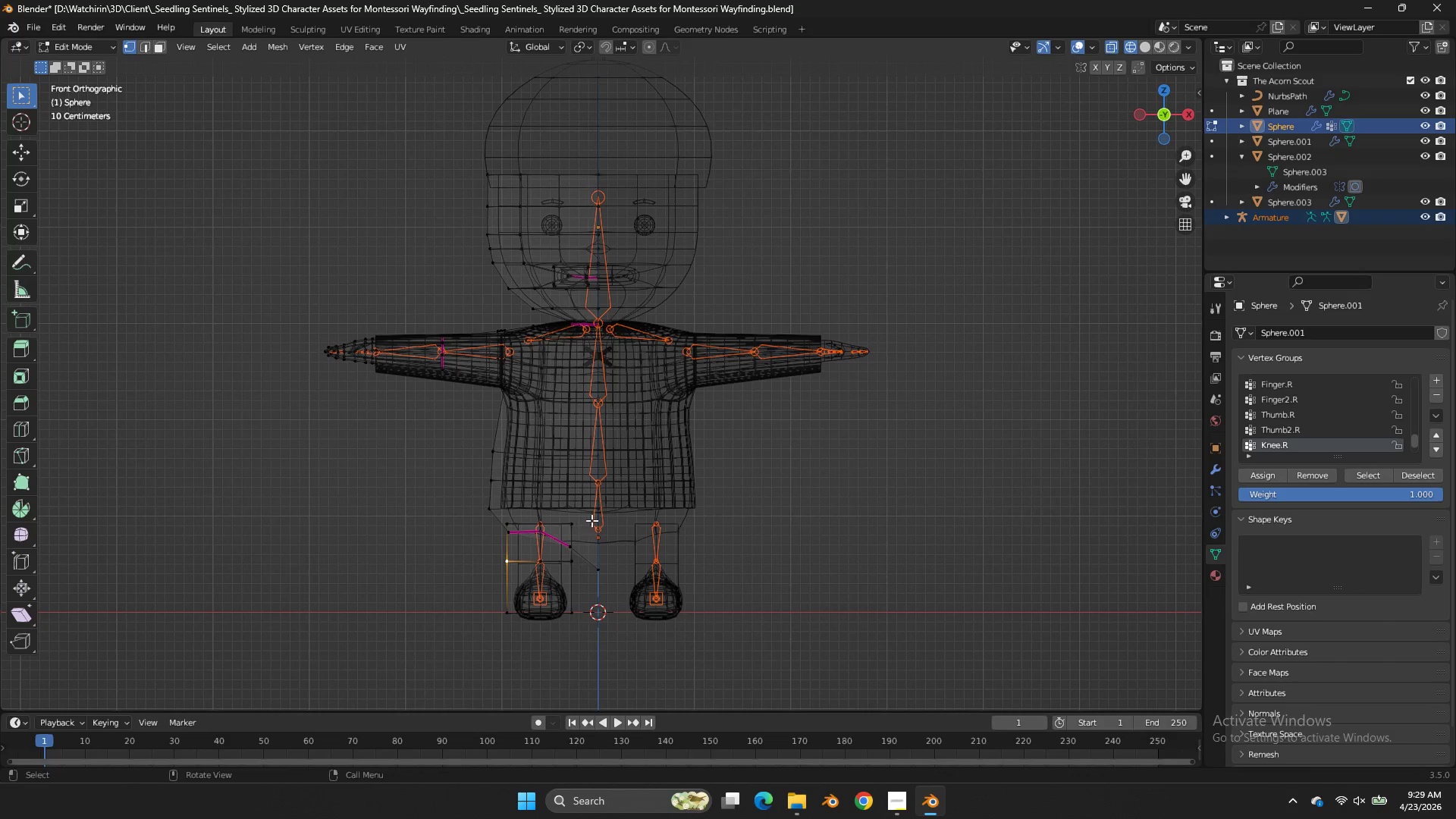 
scroll: coordinate [862, 482], scroll_direction: none, amount: 0.0
 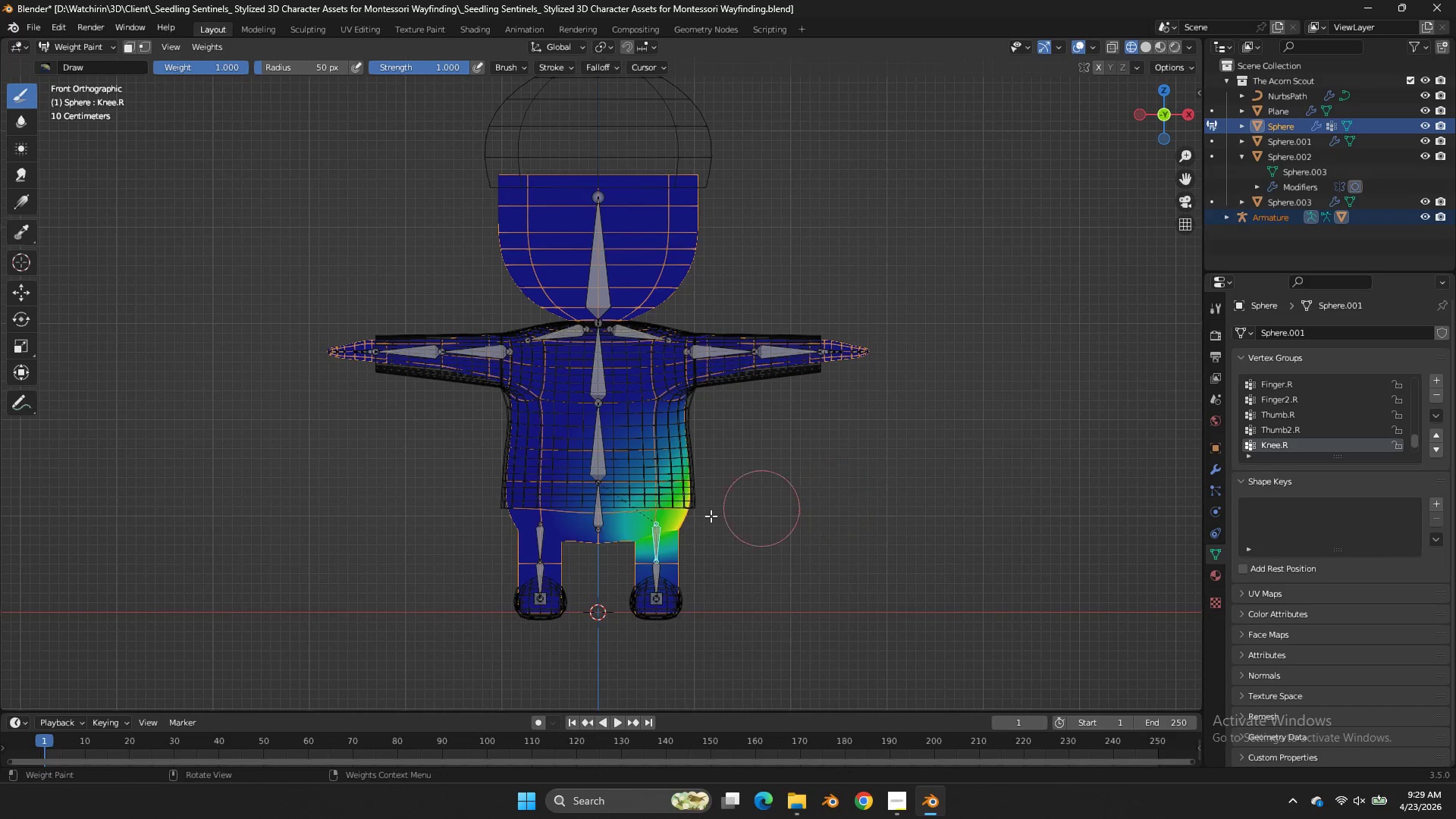 
key(Tab)
 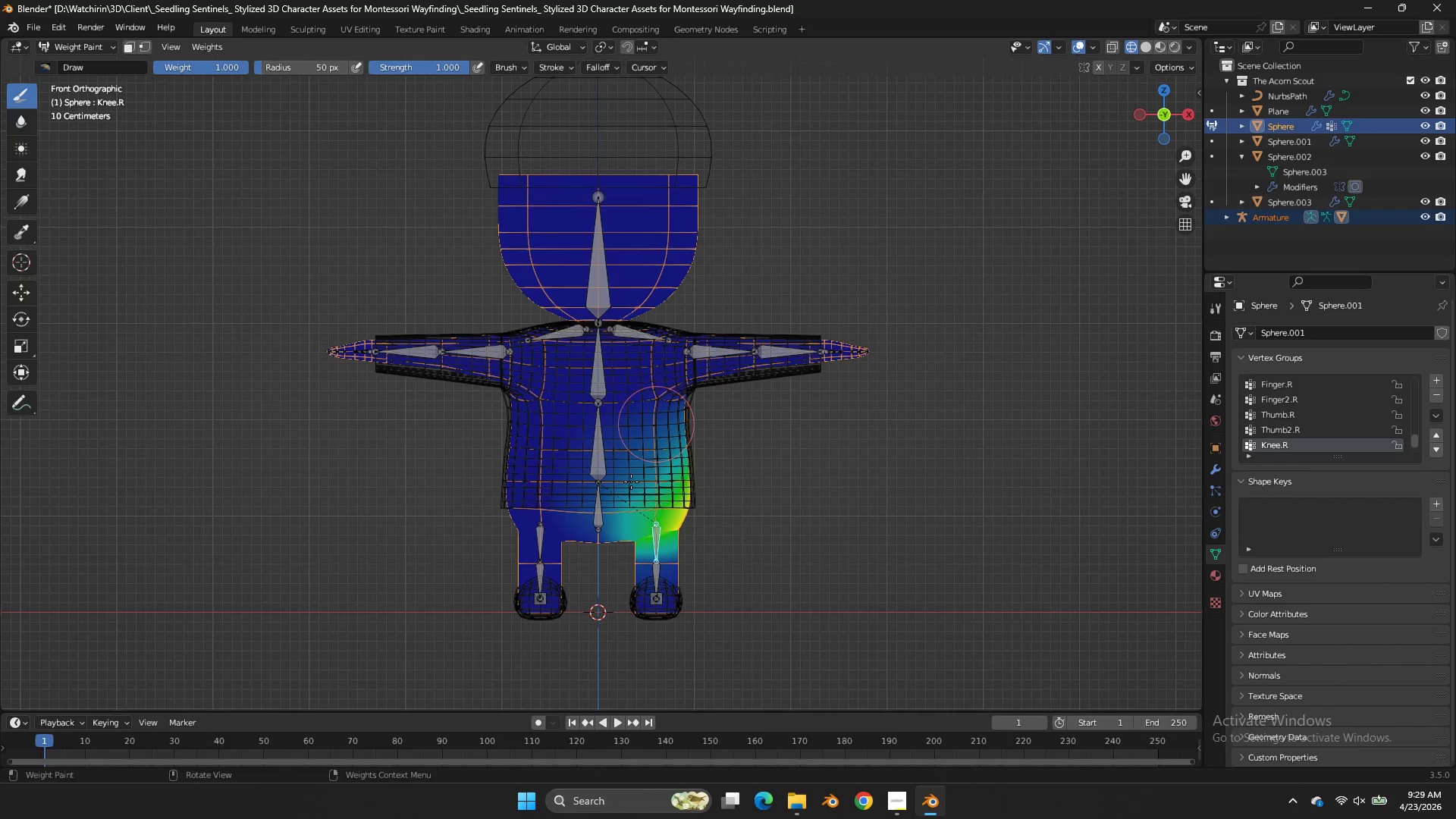 
key(Tab)
 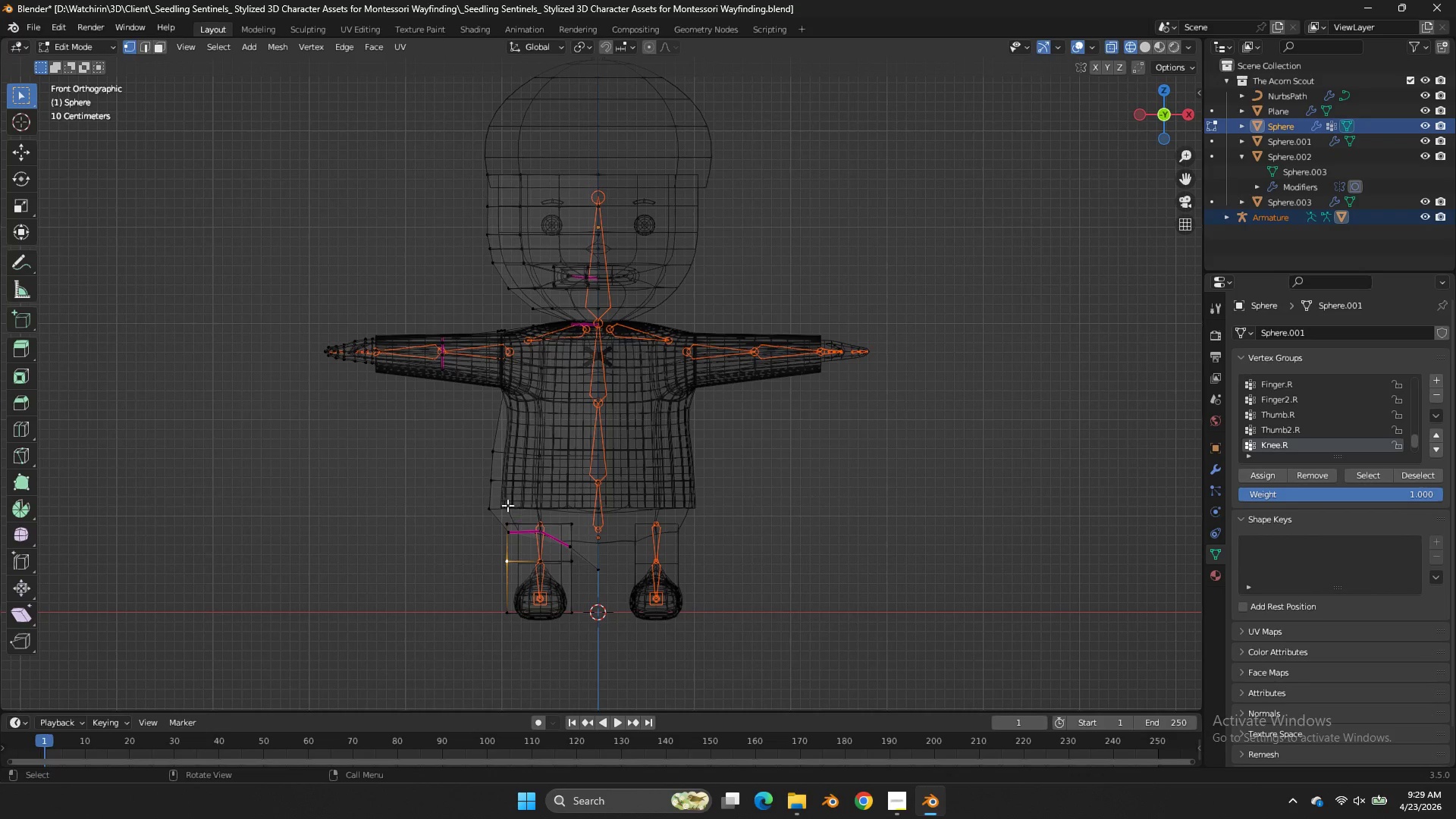 
left_click([497, 504])
 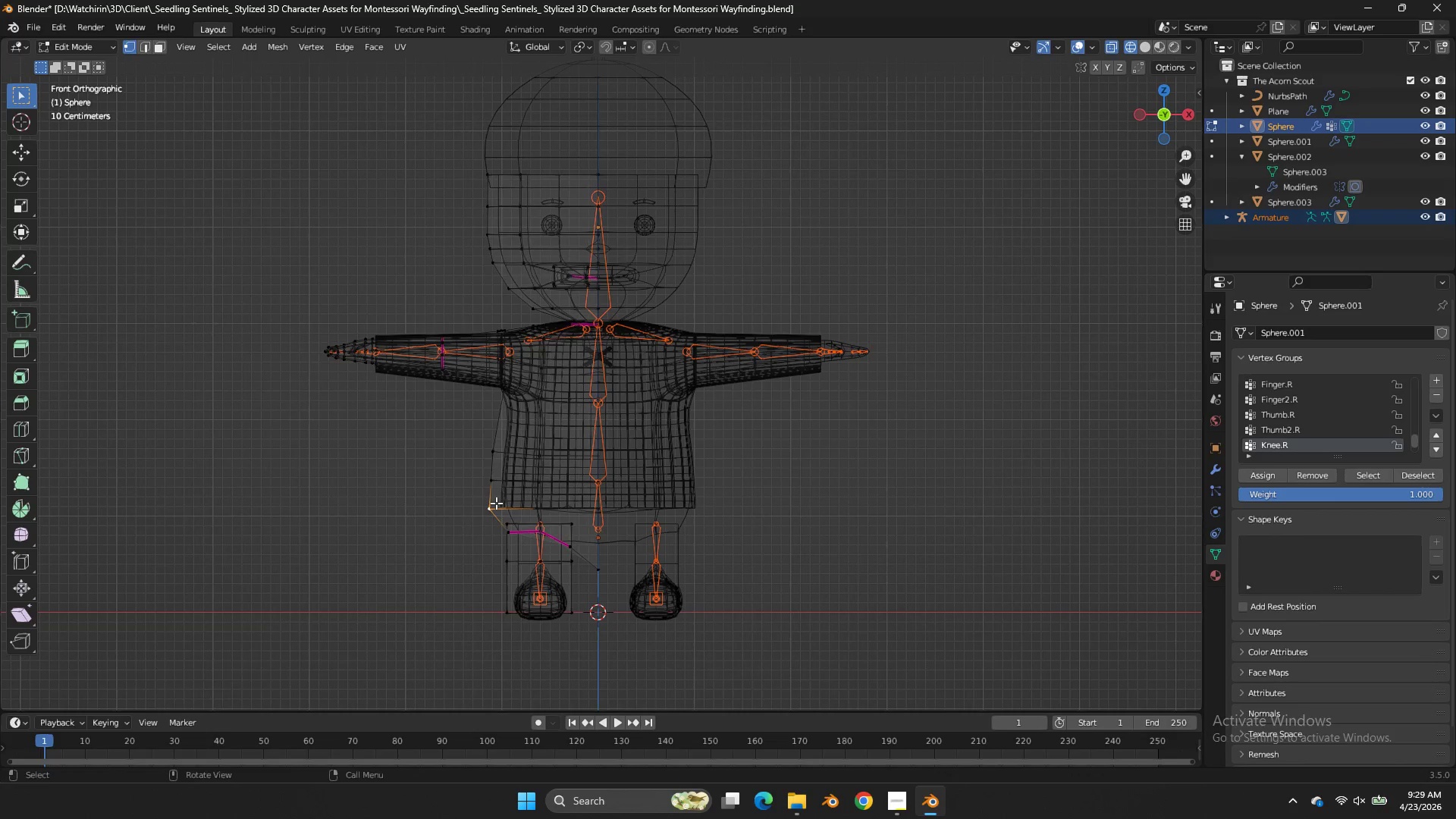 
key(L)
 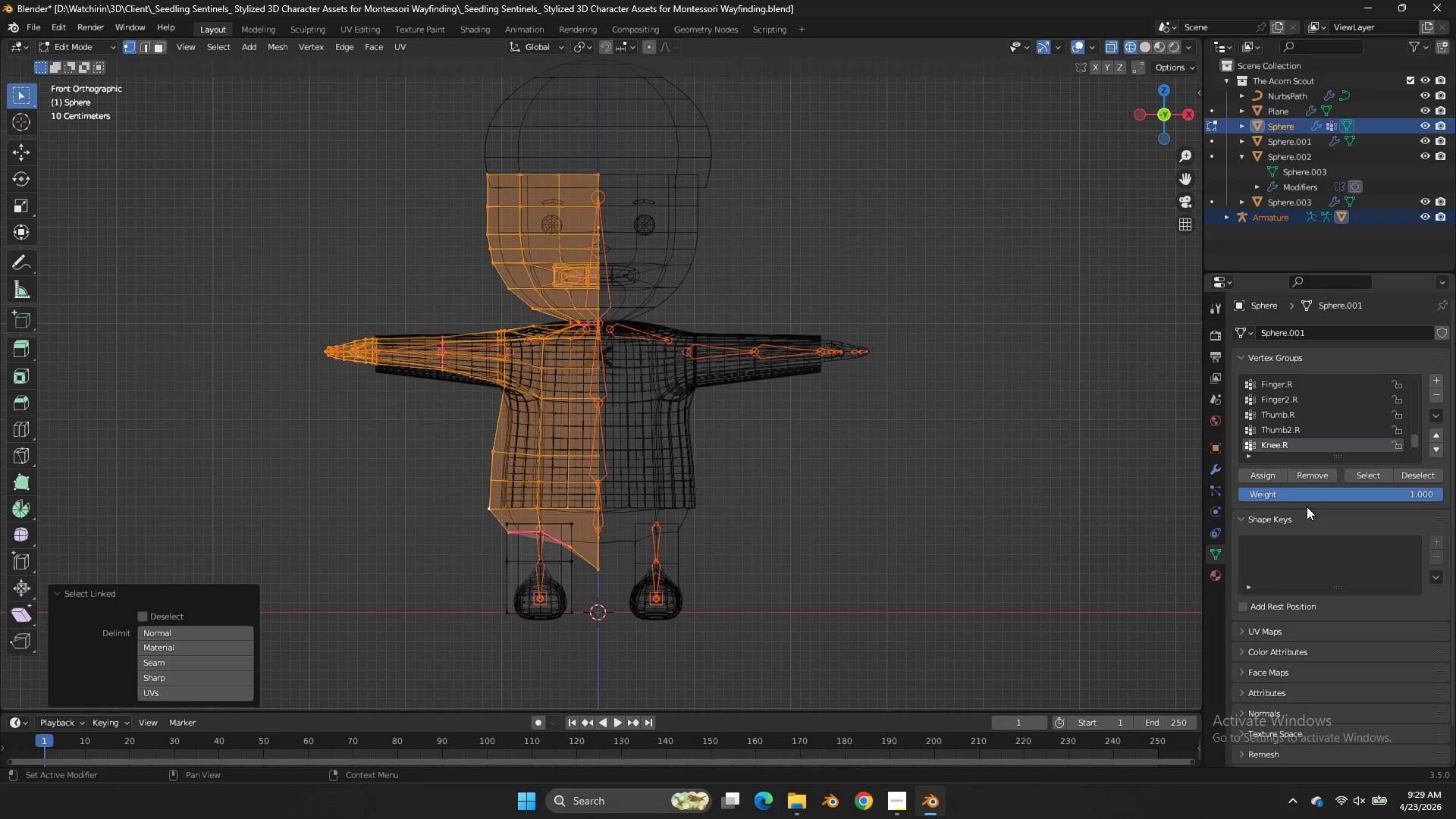 
left_click_drag(start_coordinate=[1306, 499], to_coordinate=[811, 376])
 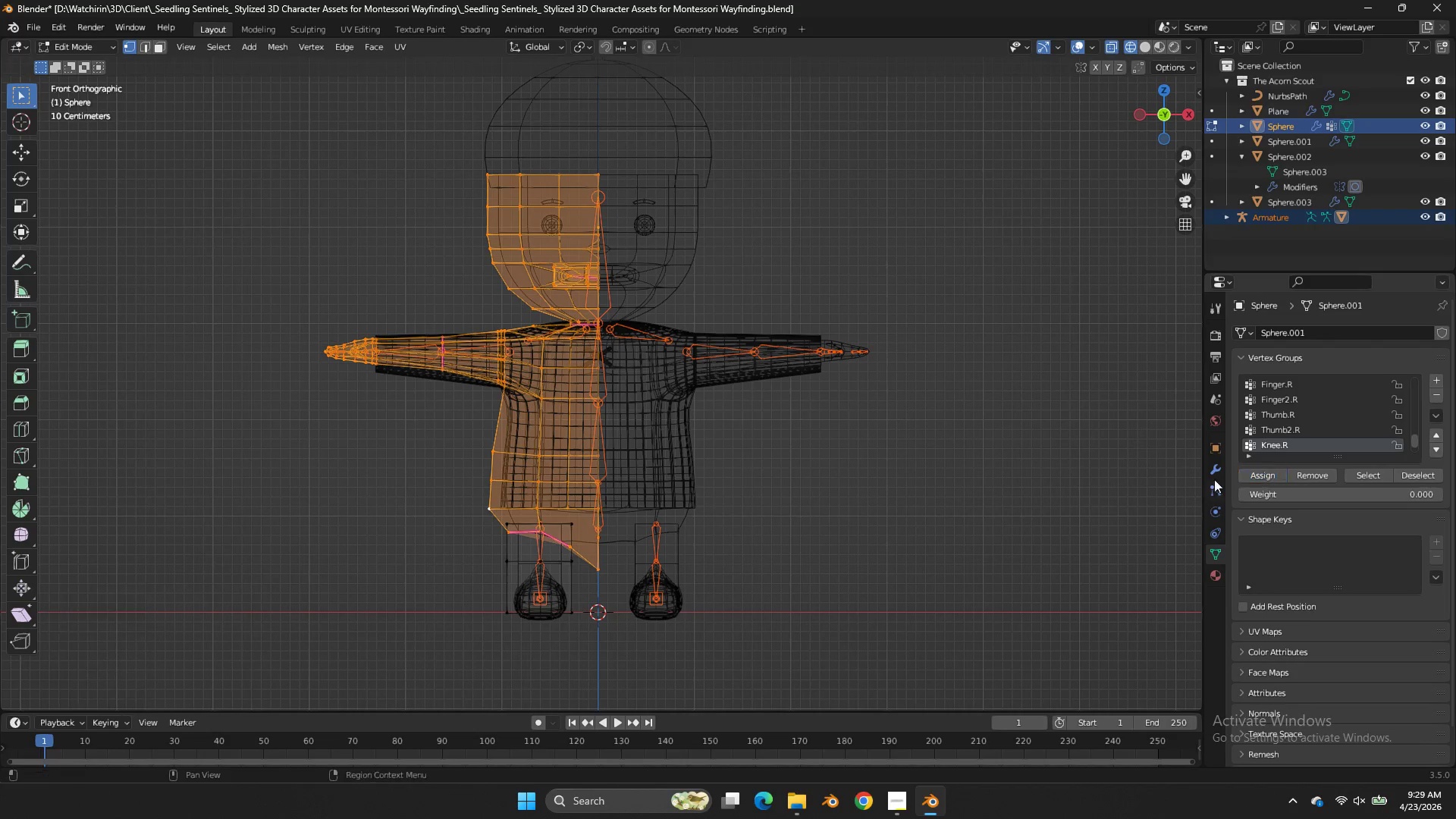 
key(Tab)
 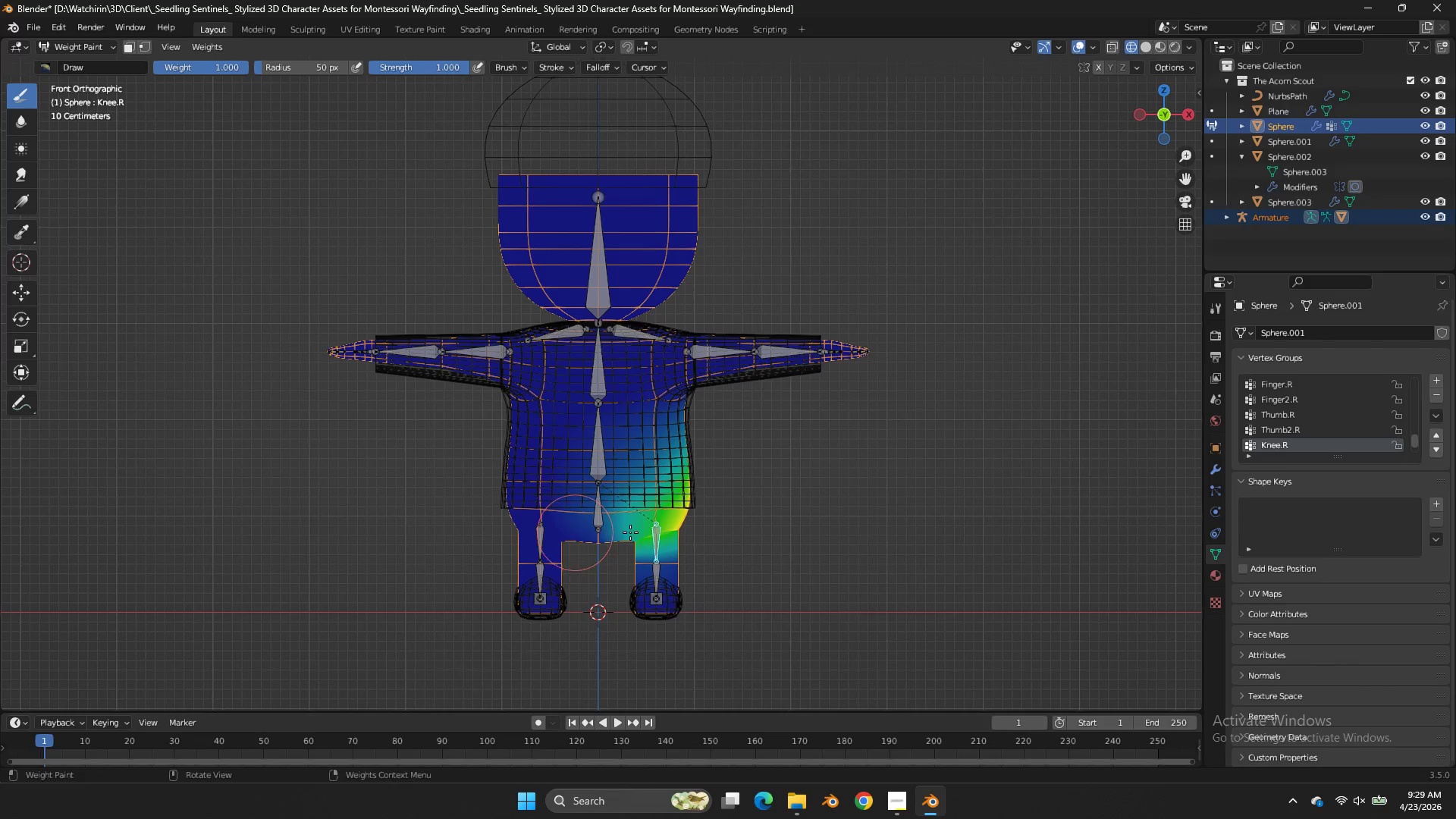 
hold_key(key=ControlLeft, duration=1.38)
double_click([544, 530])
 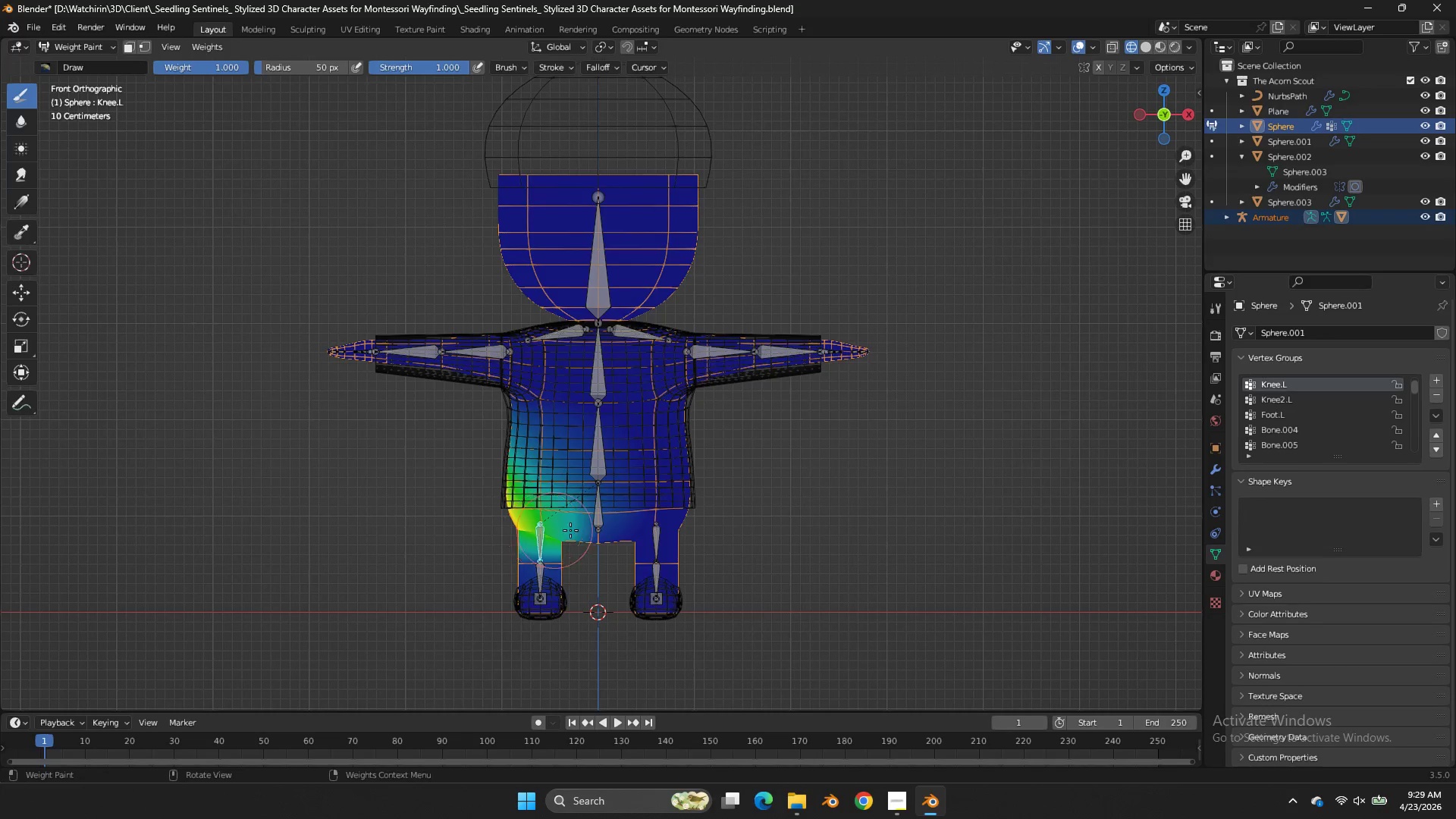 
key(Tab)
 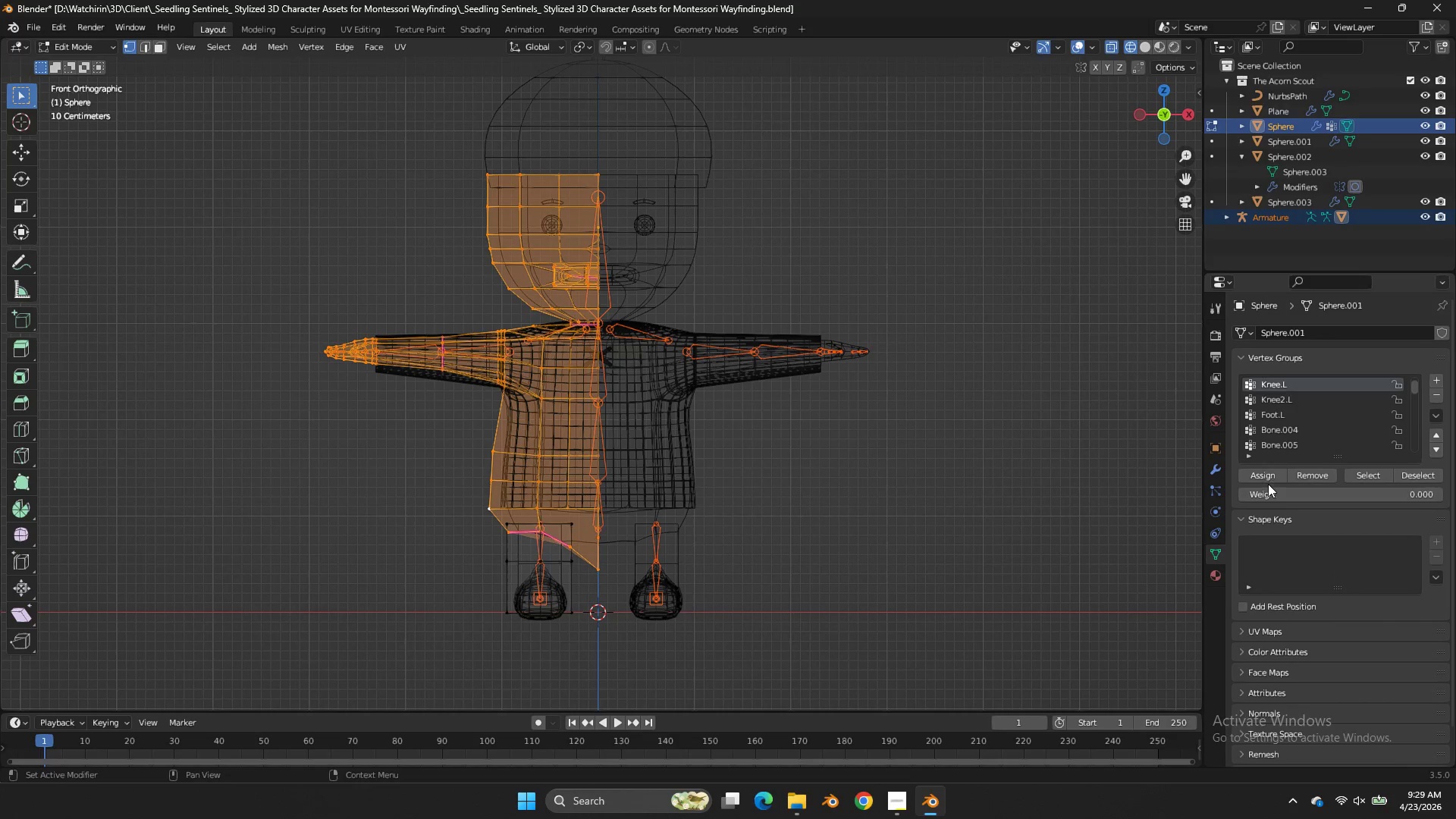 
left_click([1263, 478])
 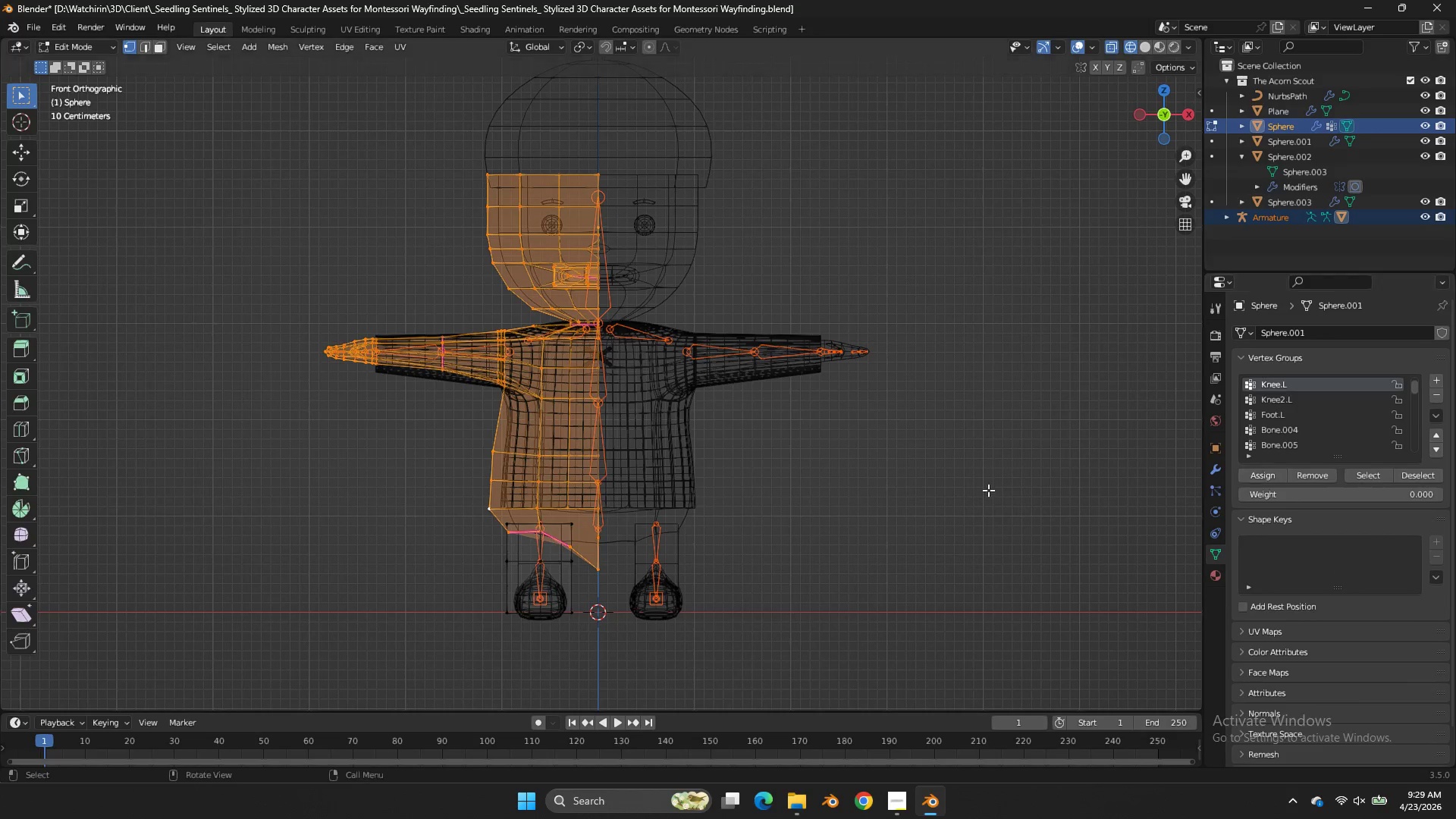 
double_click([1263, 478])
 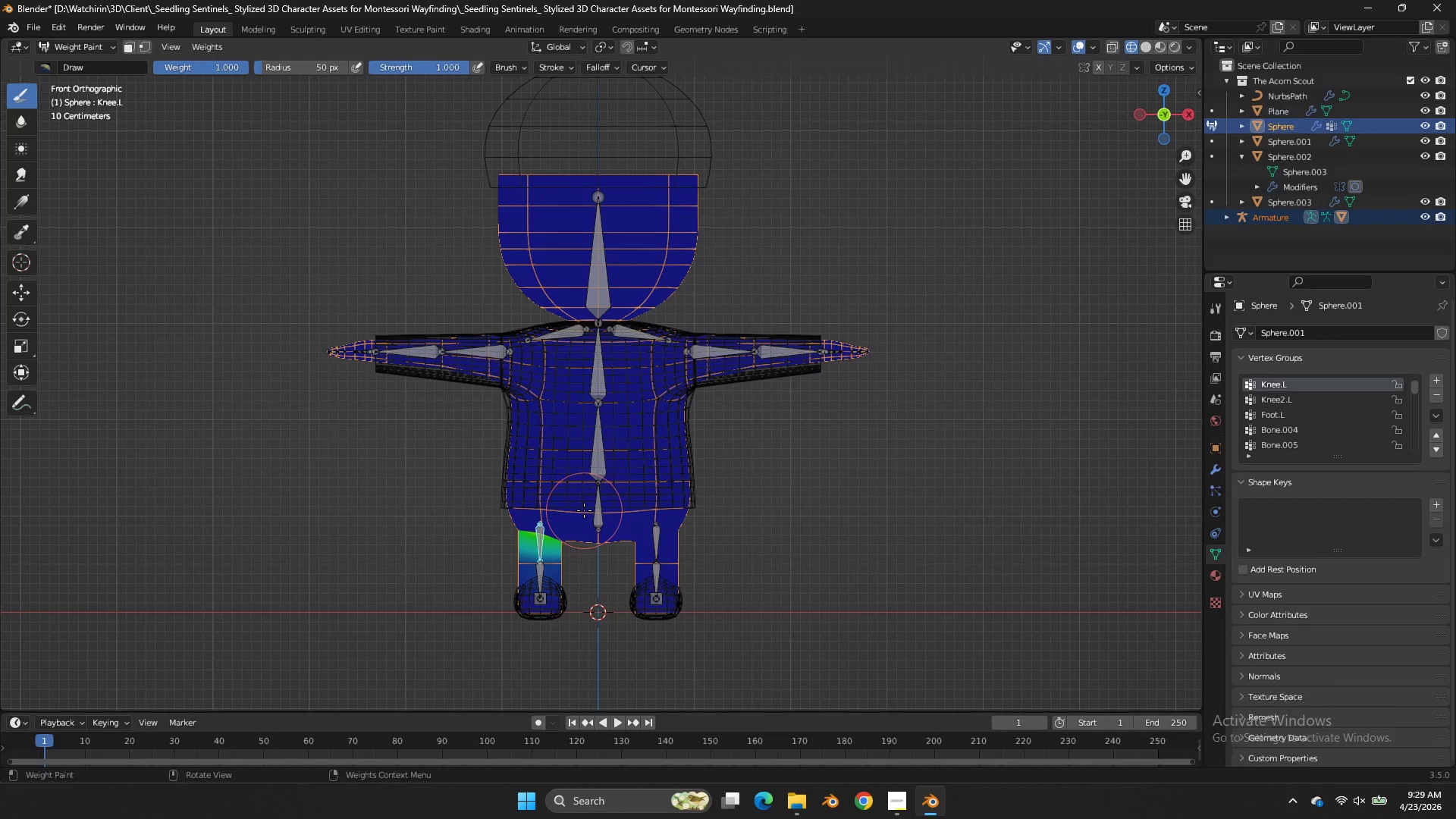 
key(Tab)
 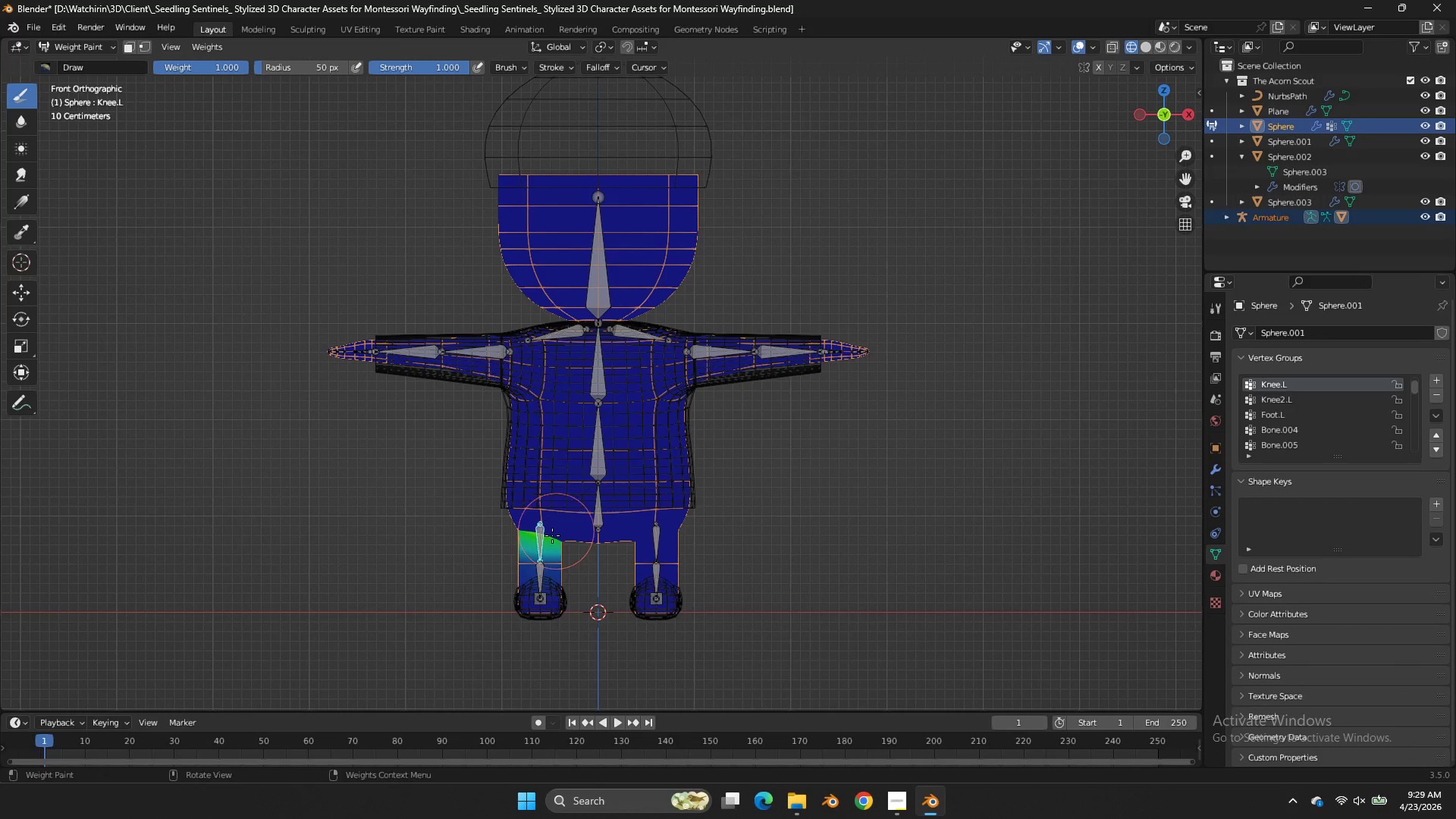 
hold_key(key=ControlLeft, duration=1.8)
left_click([542, 568])
 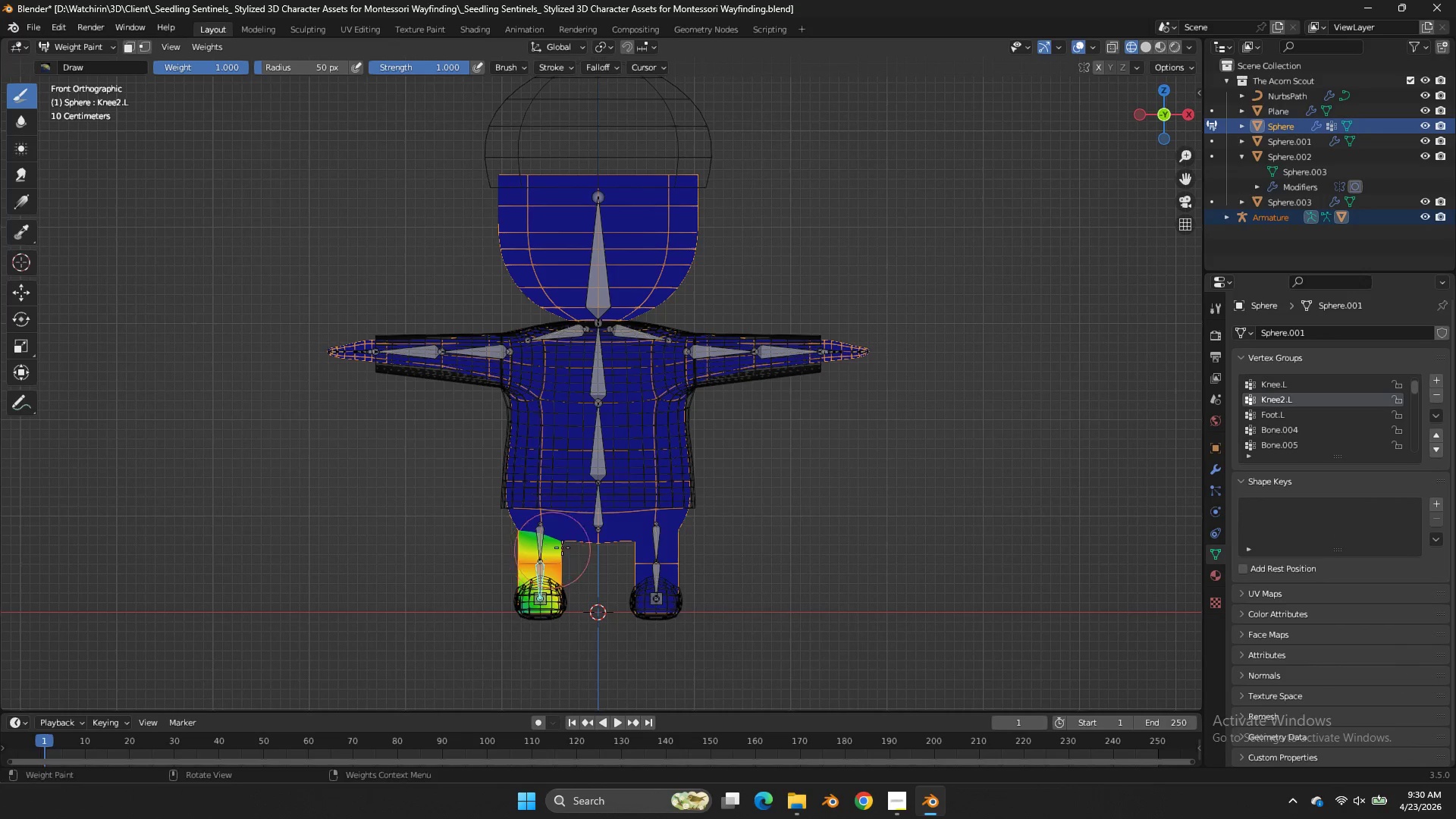 
key(R)
 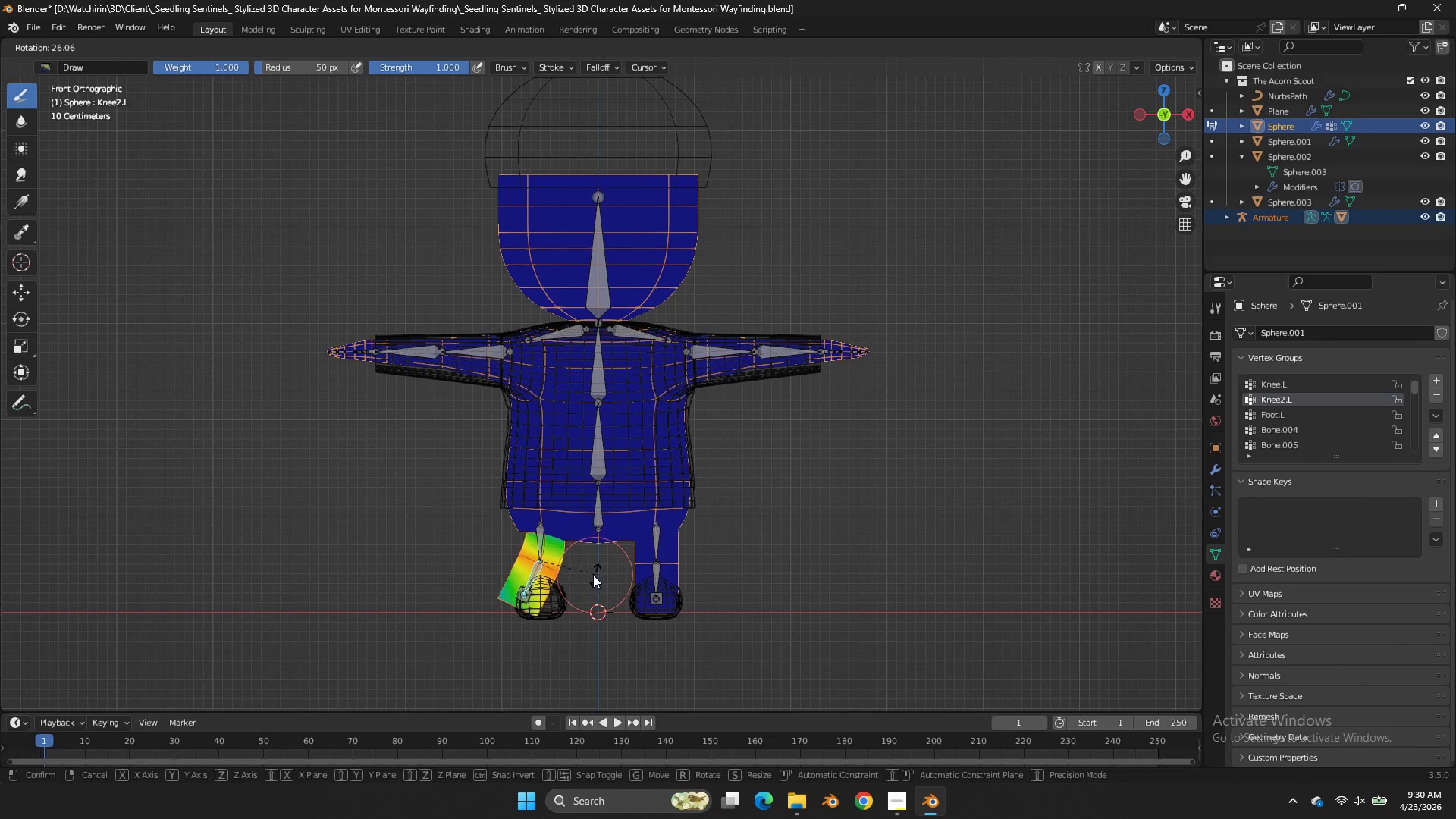 
right_click([592, 576])
 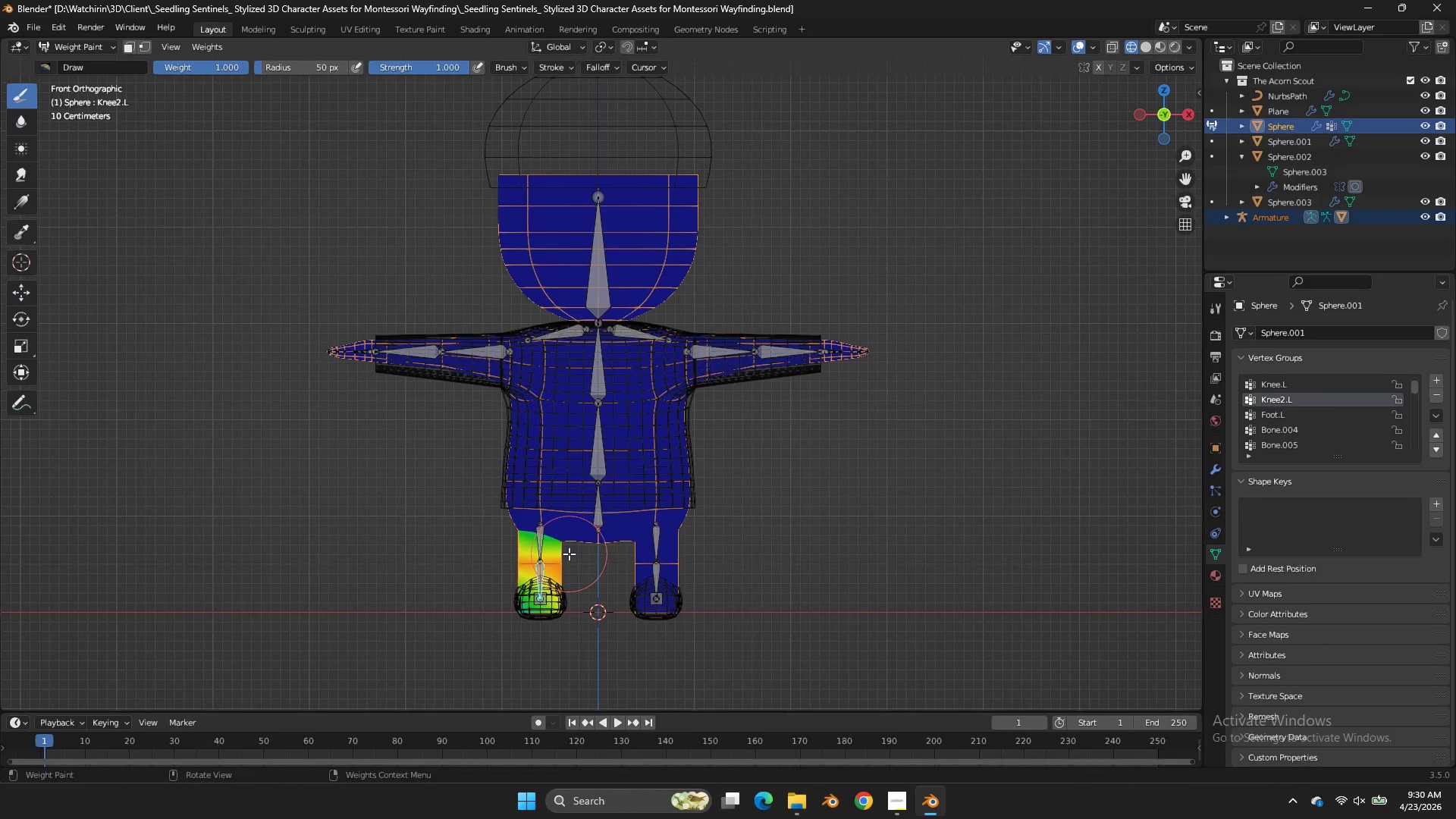 
key(Tab)
 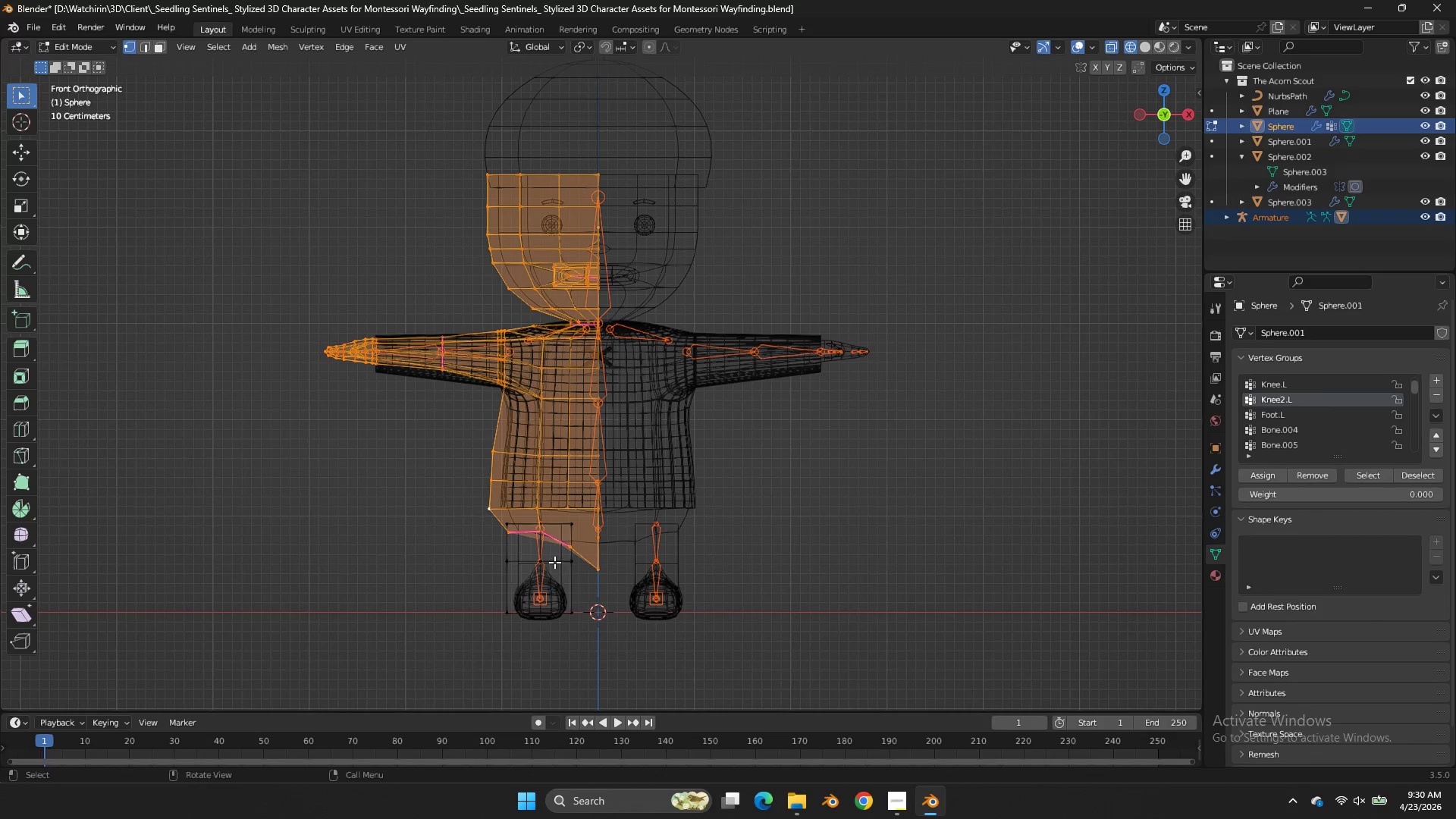 
hold_key(key=AltLeft, duration=0.45)
double_click([554, 560])
 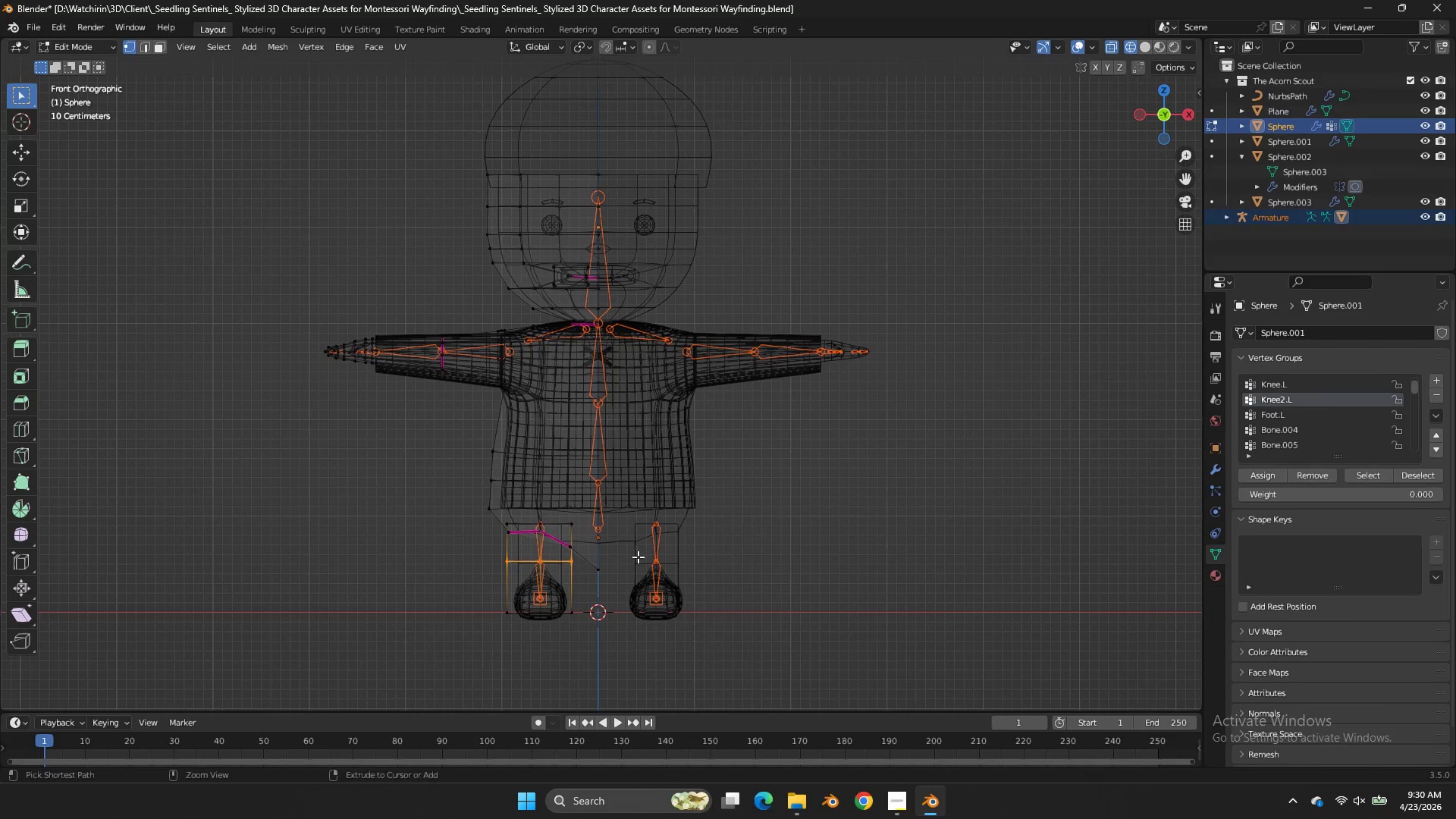 
key(Control+ControlLeft)
 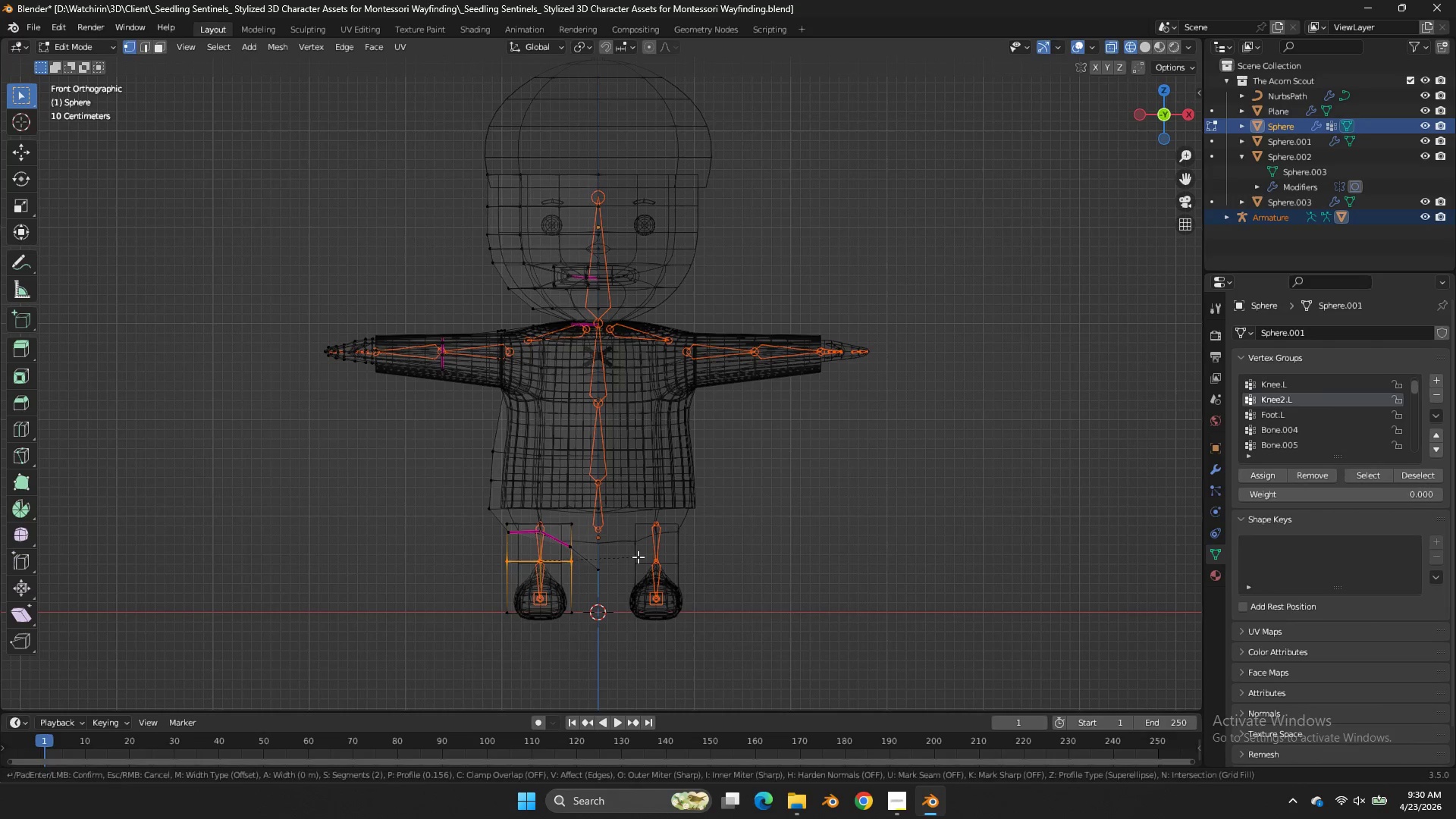 
key(Control+B)
 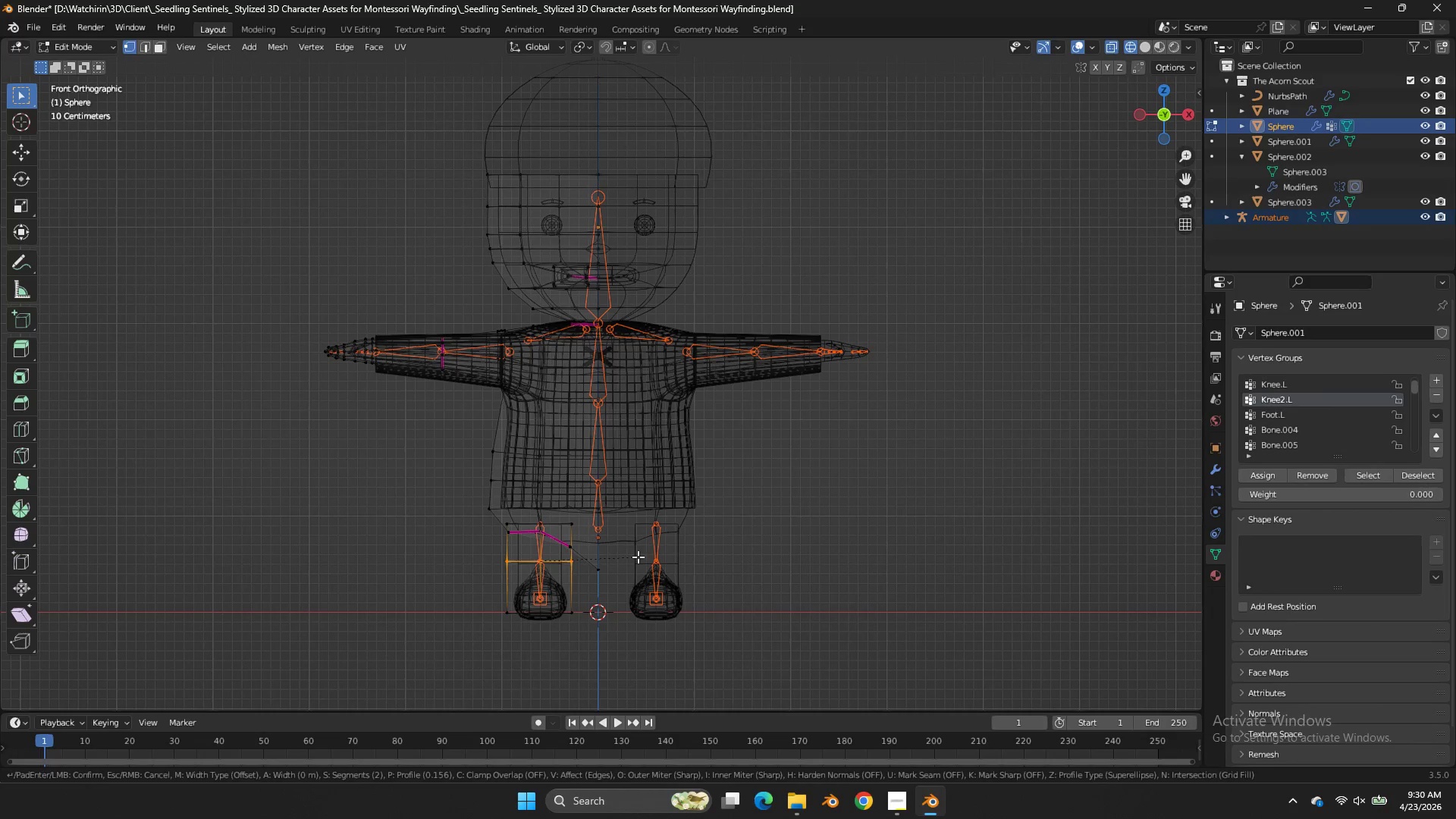 
hold_key(key=ShiftLeft, duration=1.97)
left_click([682, 533])
 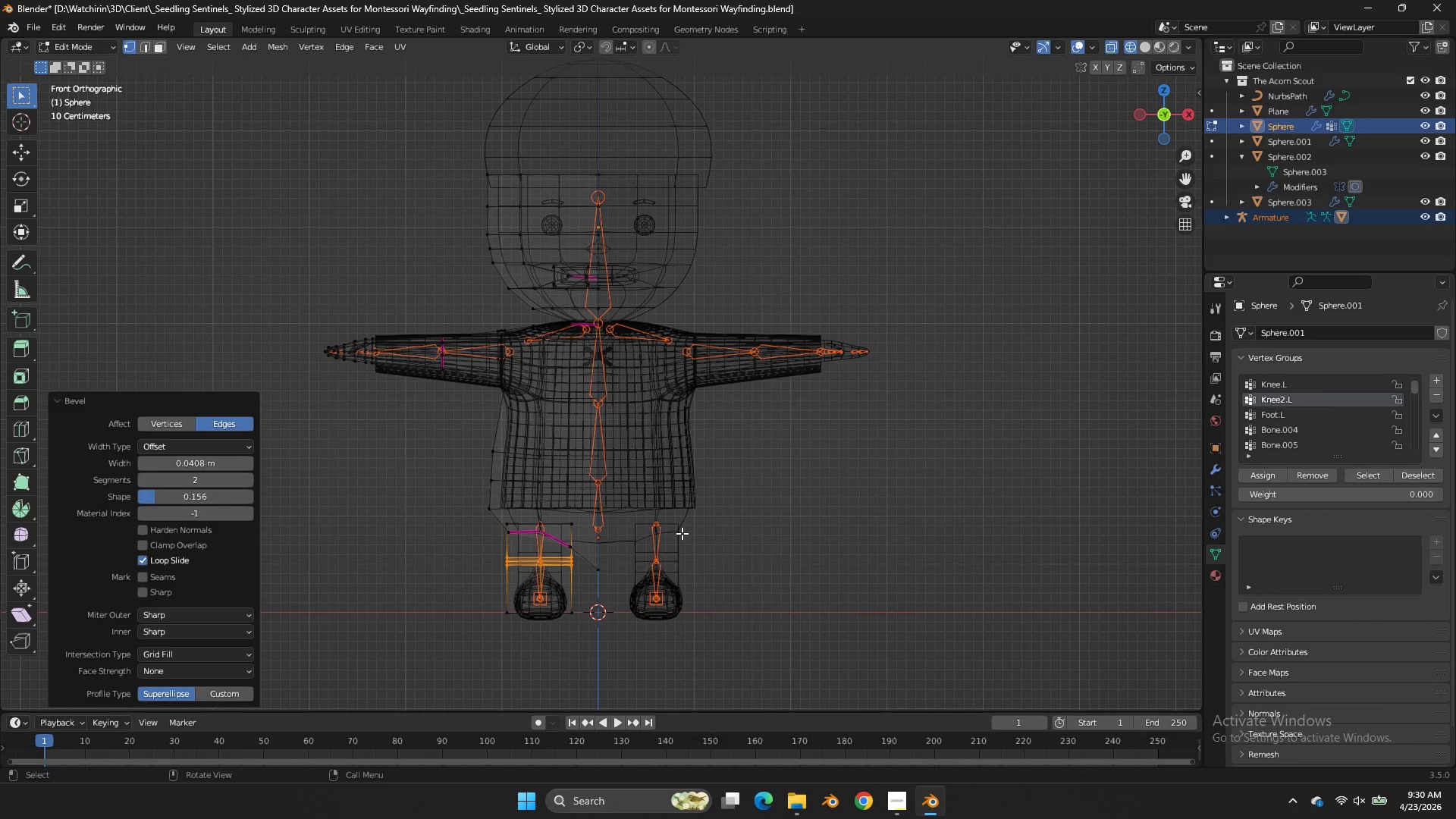 
double_click([682, 533])
 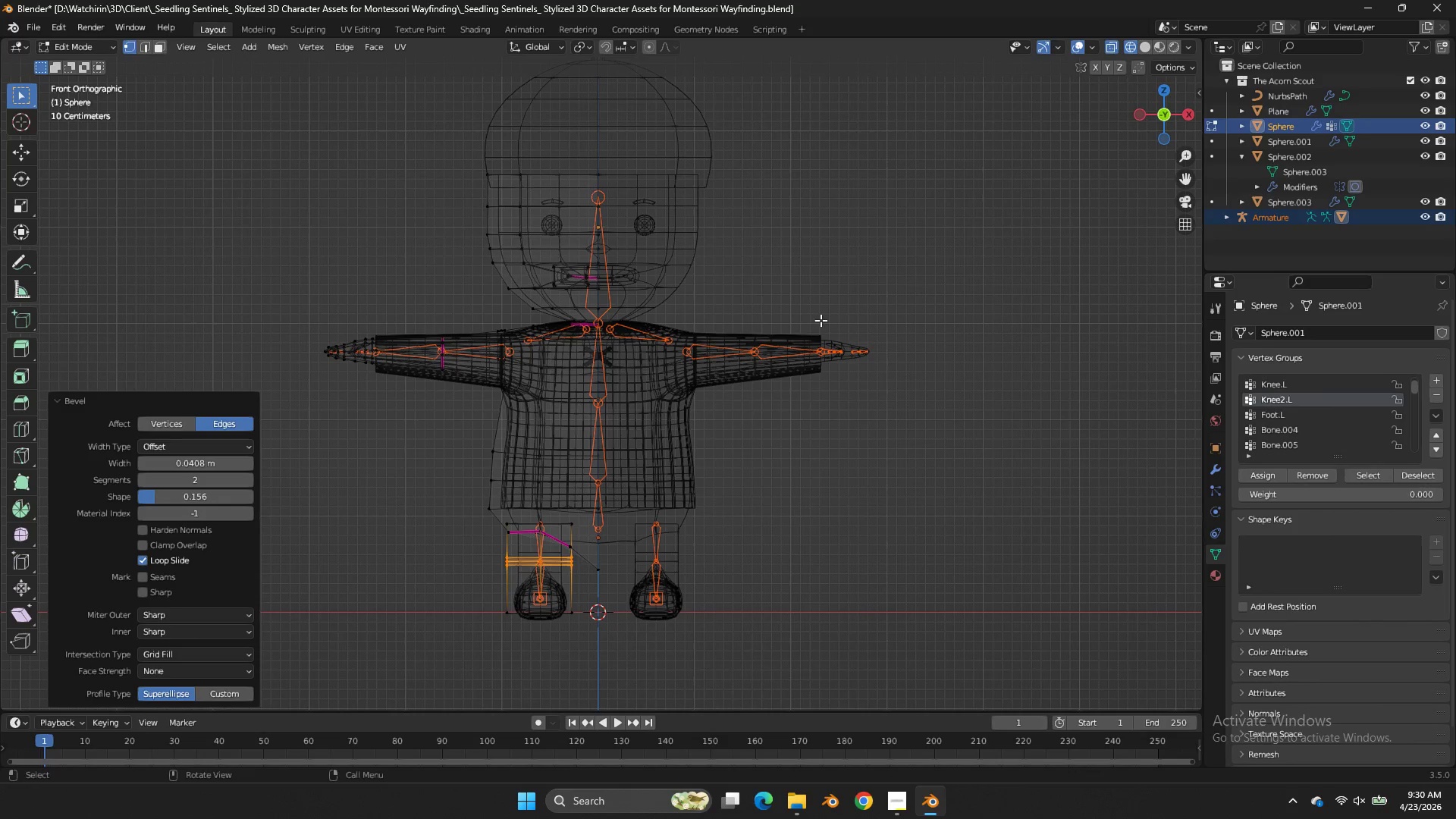 
key(Control+S)
 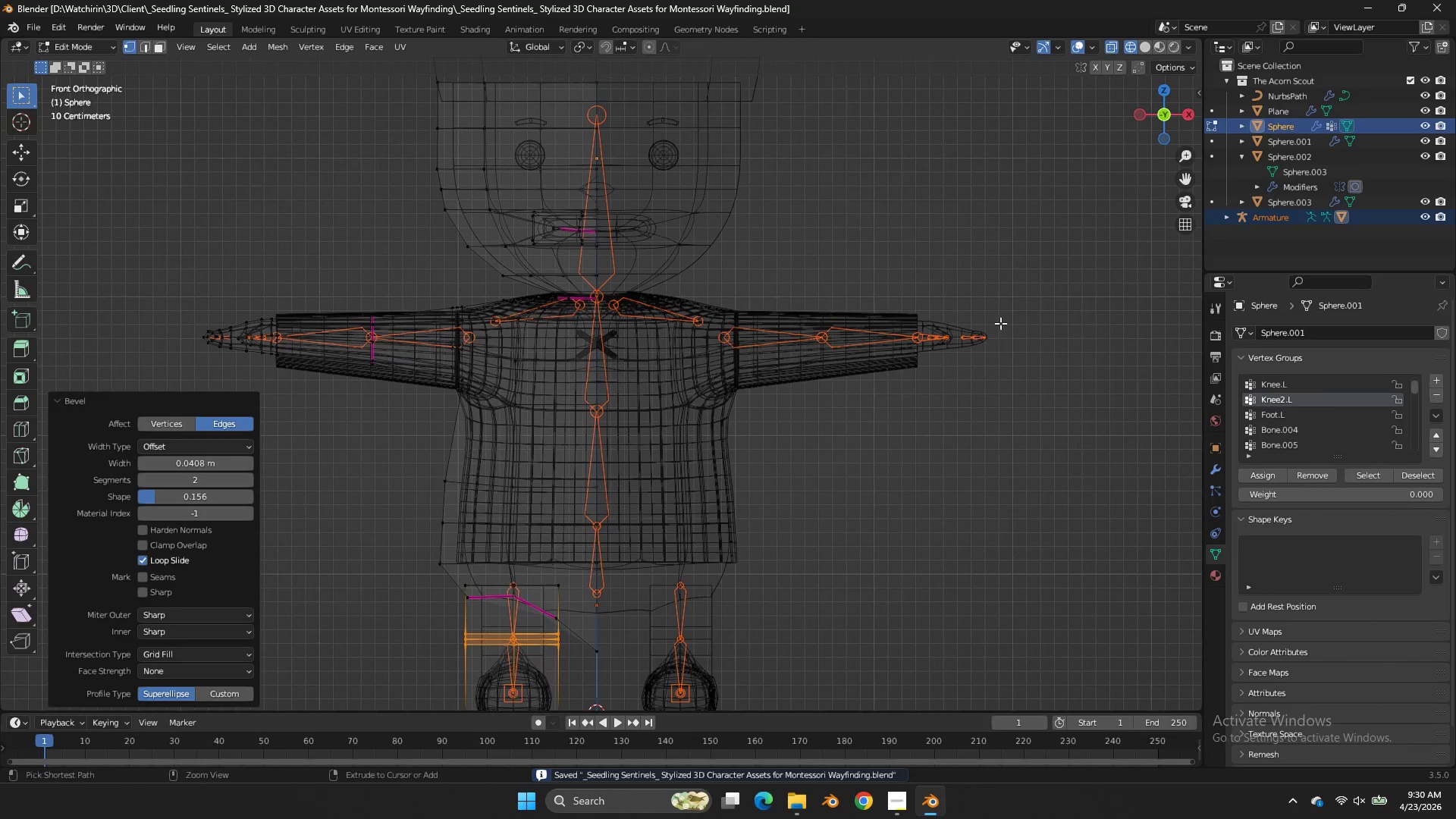 
scroll: coordinate [821, 320], scroll_direction: up, amount: 2.0
 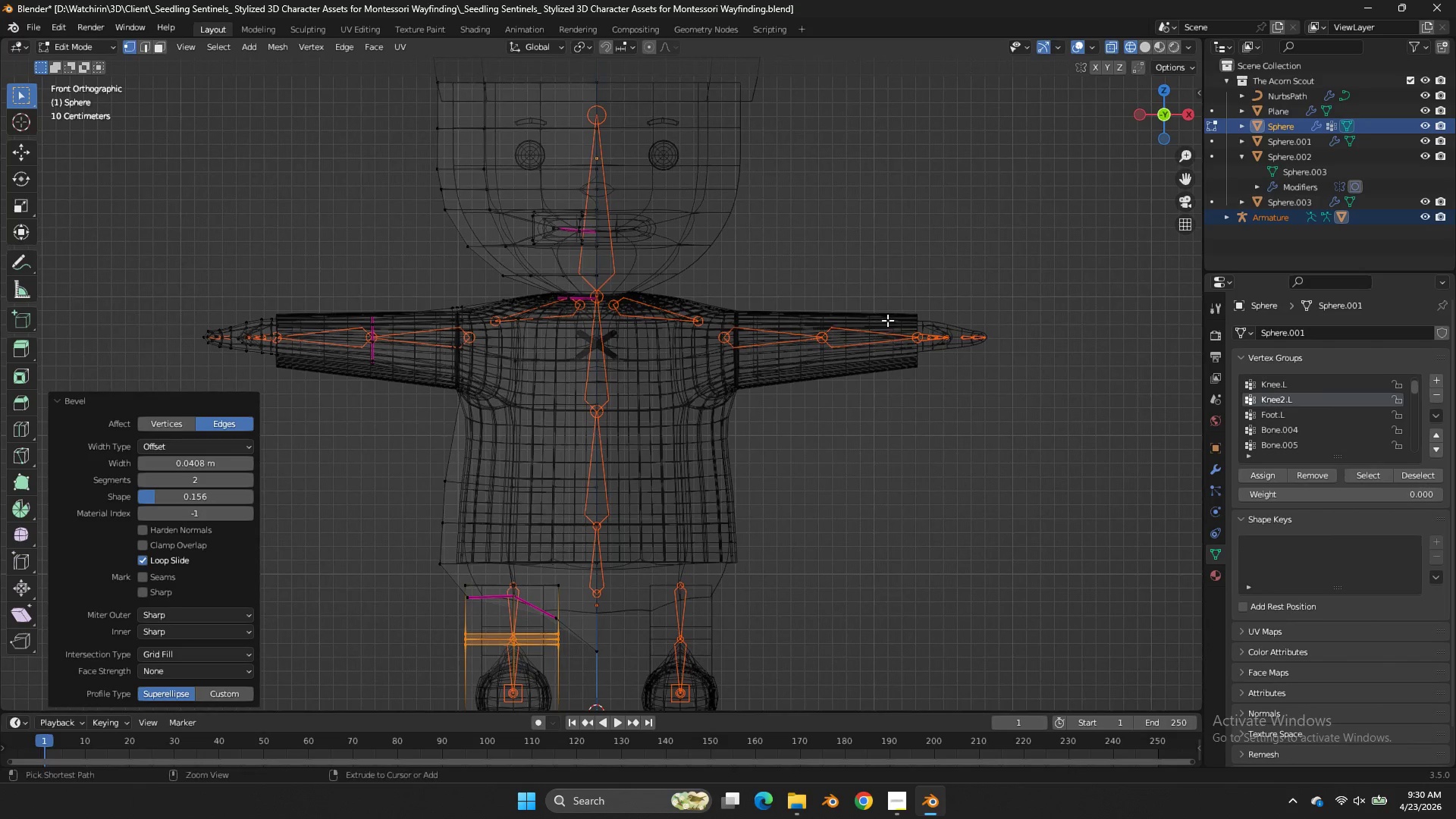 
key(Control+Tab)
 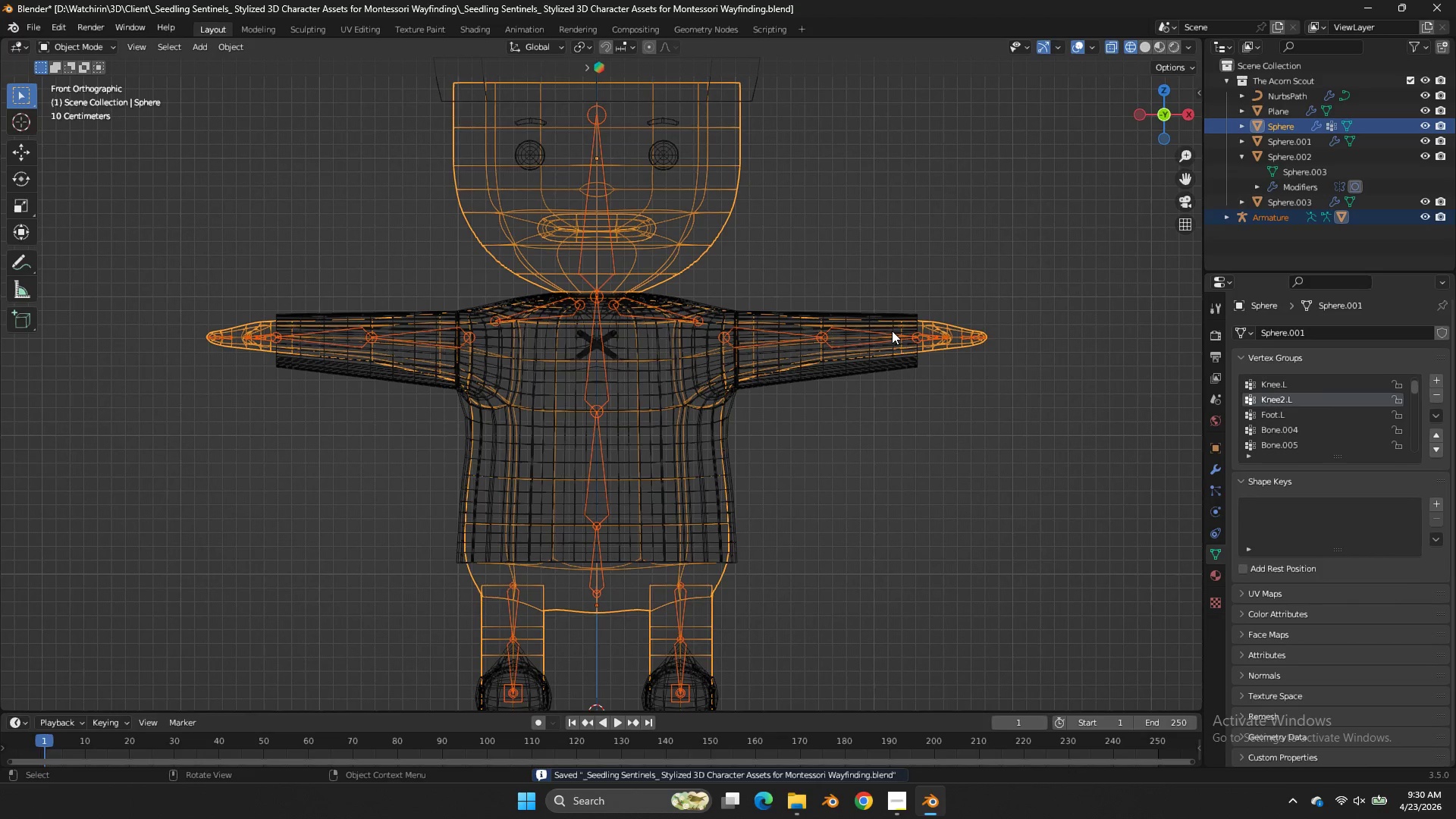 
key(NumpadDivide)
 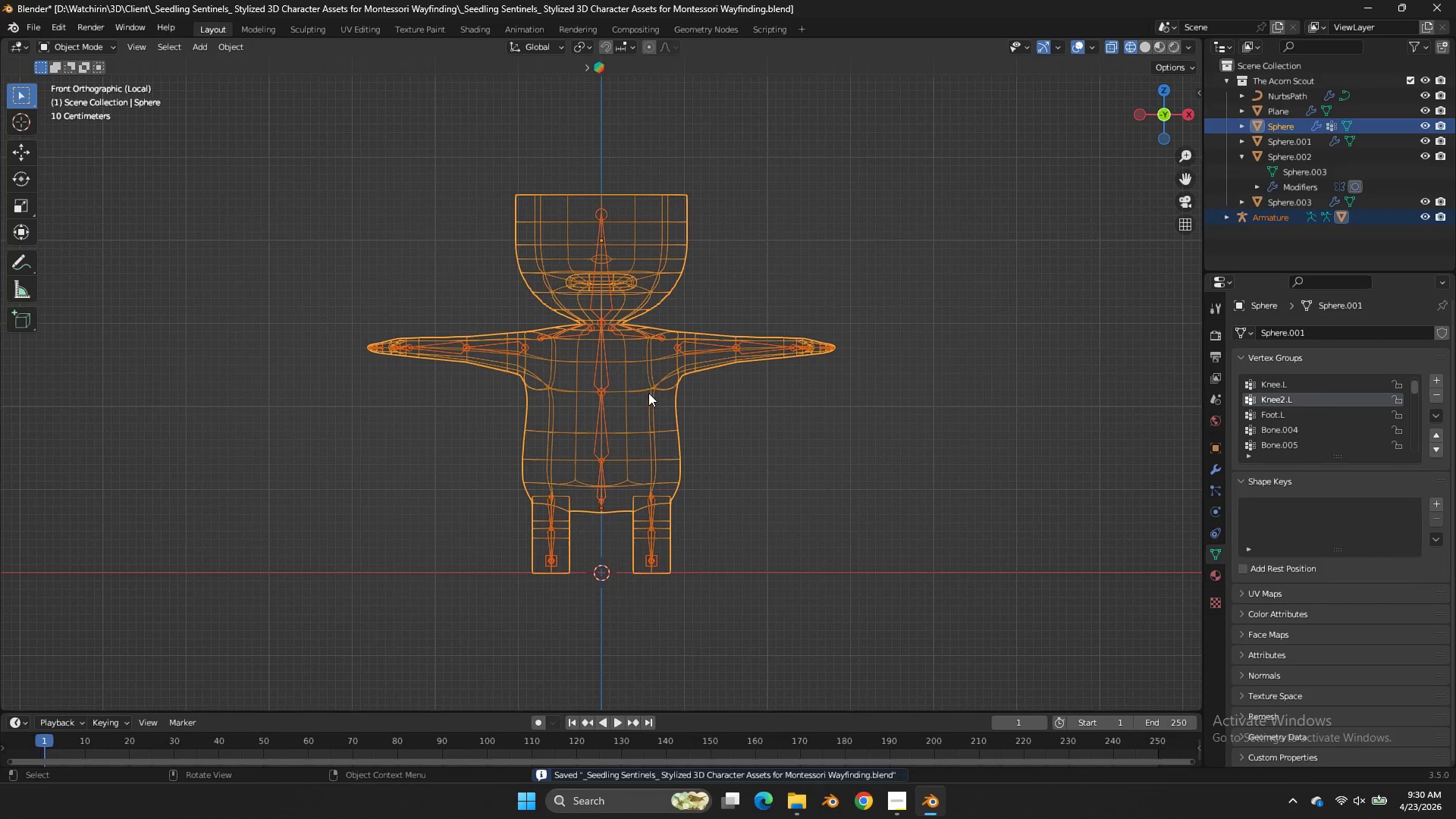 
key(Z)
 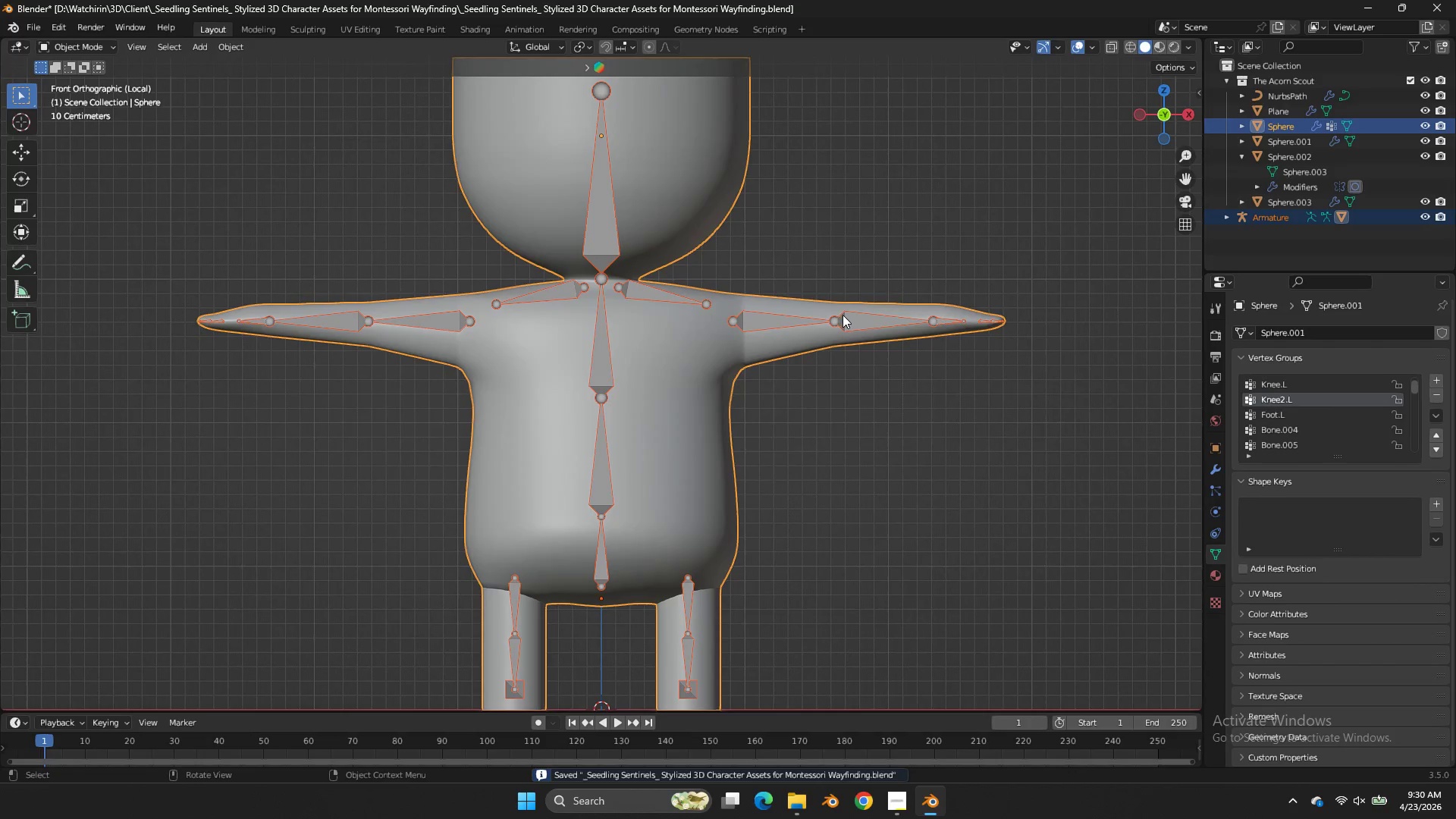 
scroll: coordinate [755, 381], scroll_direction: up, amount: 3.0
 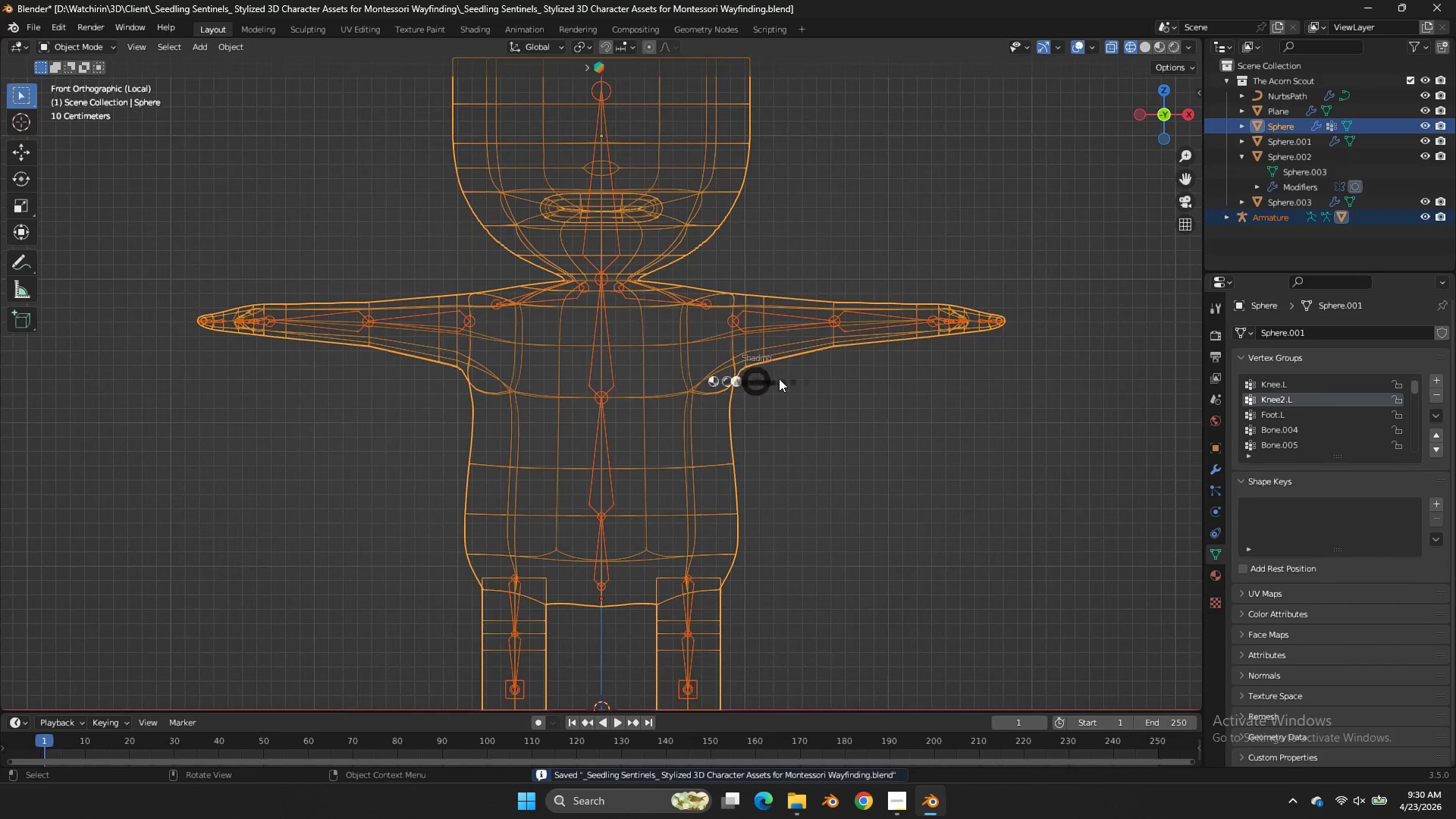 
double_click([843, 315])
 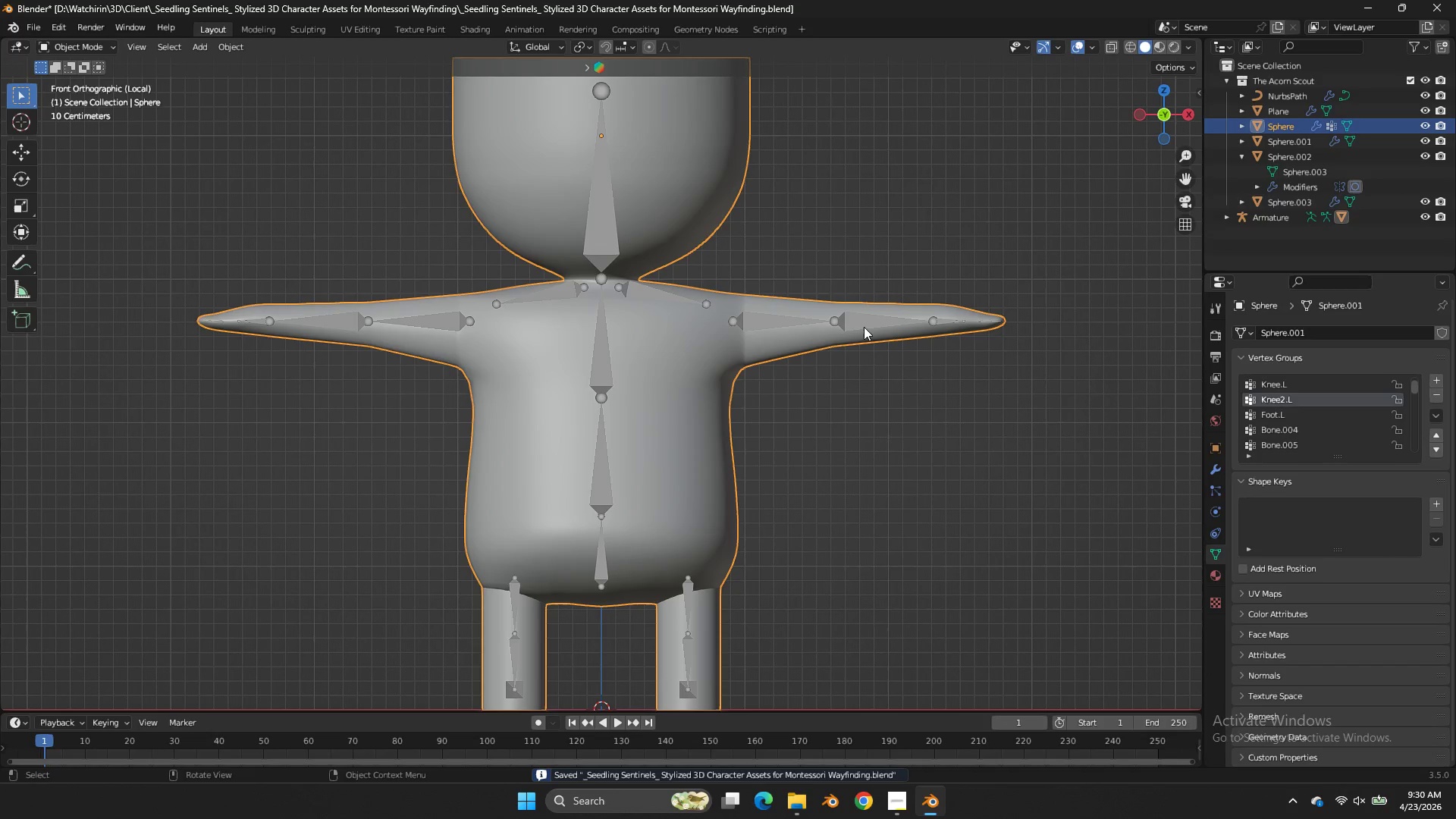 
triple_click([864, 327])
 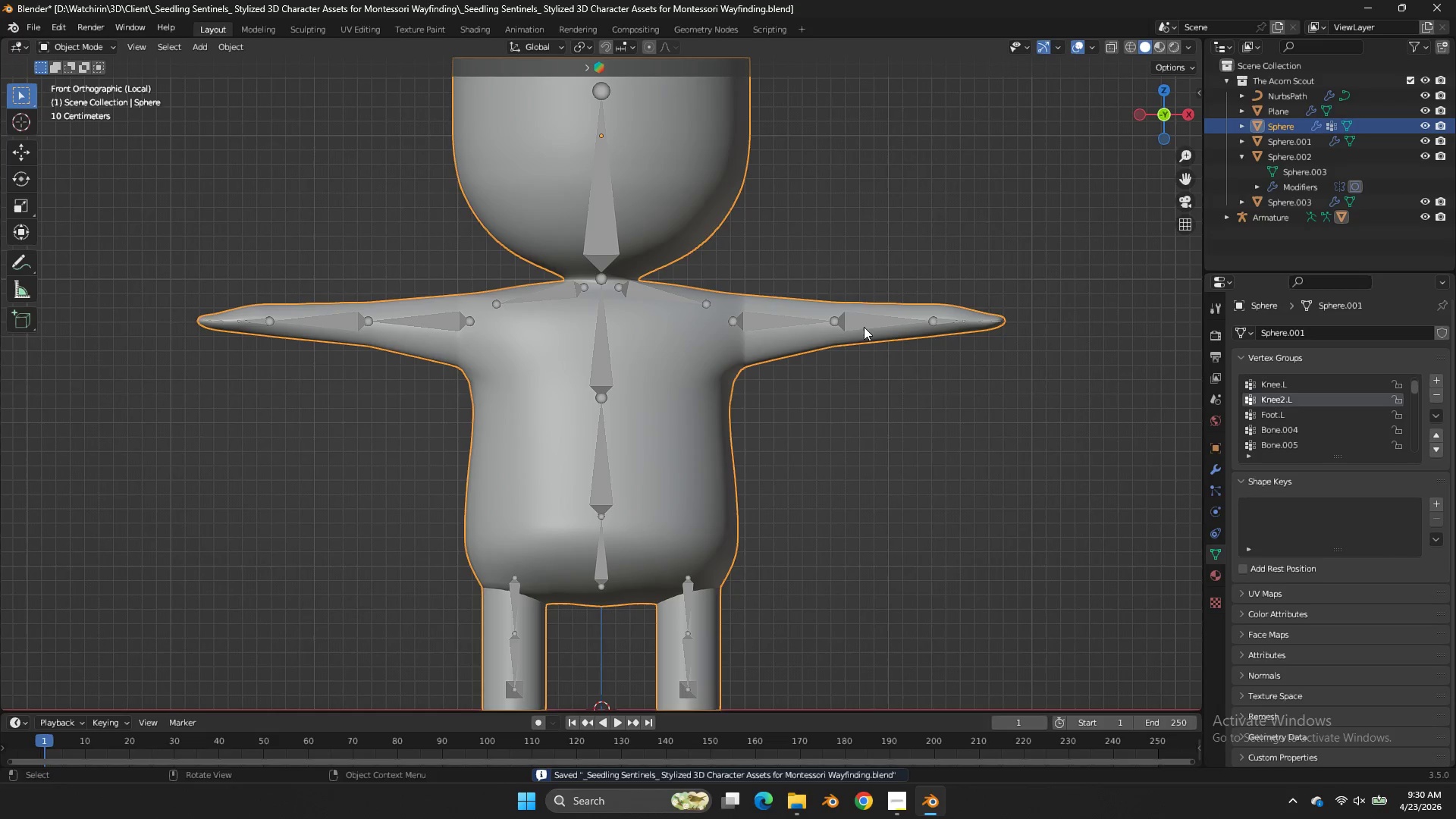 
triple_click([864, 327])
 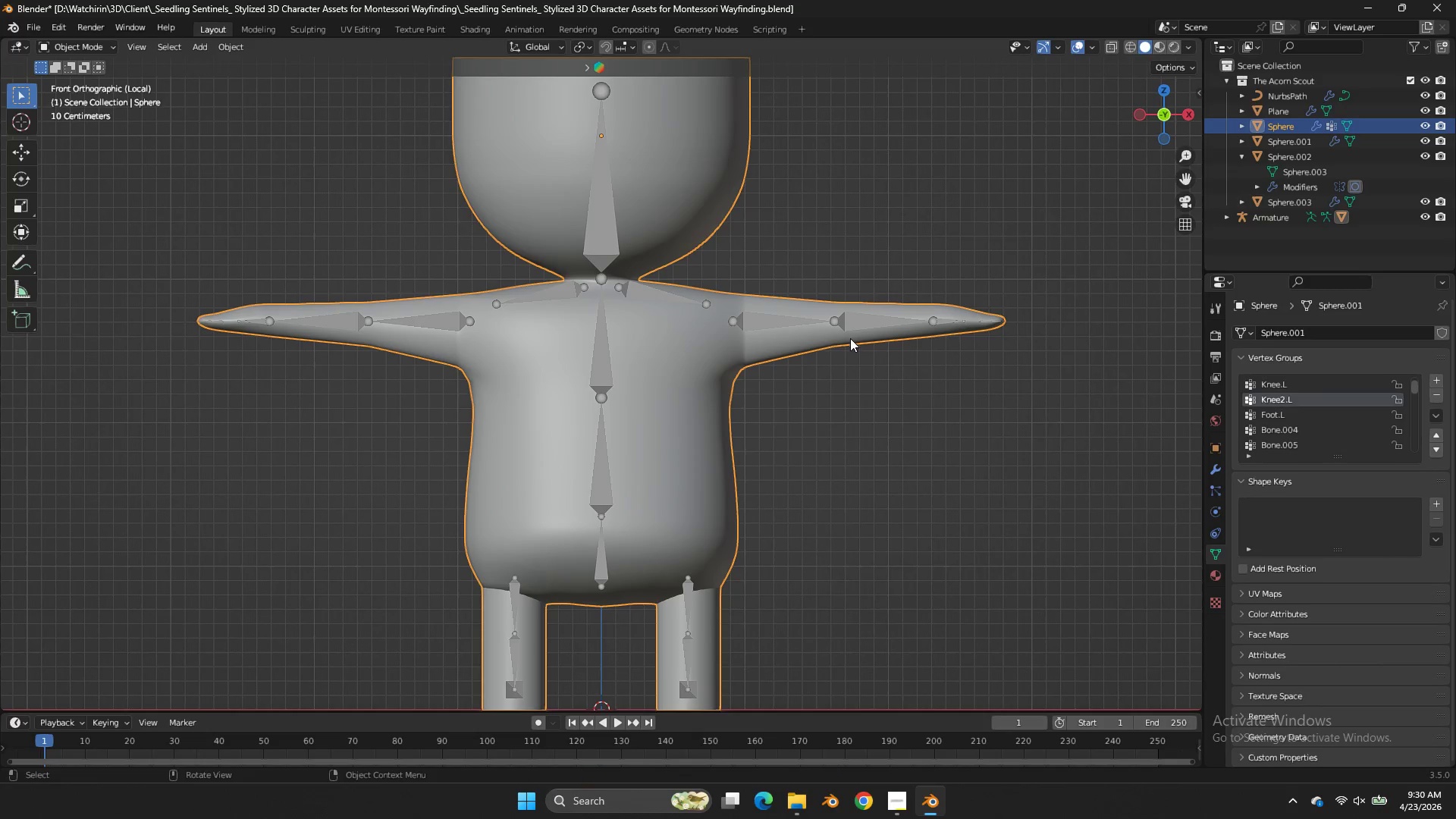 
triple_click([850, 338])
 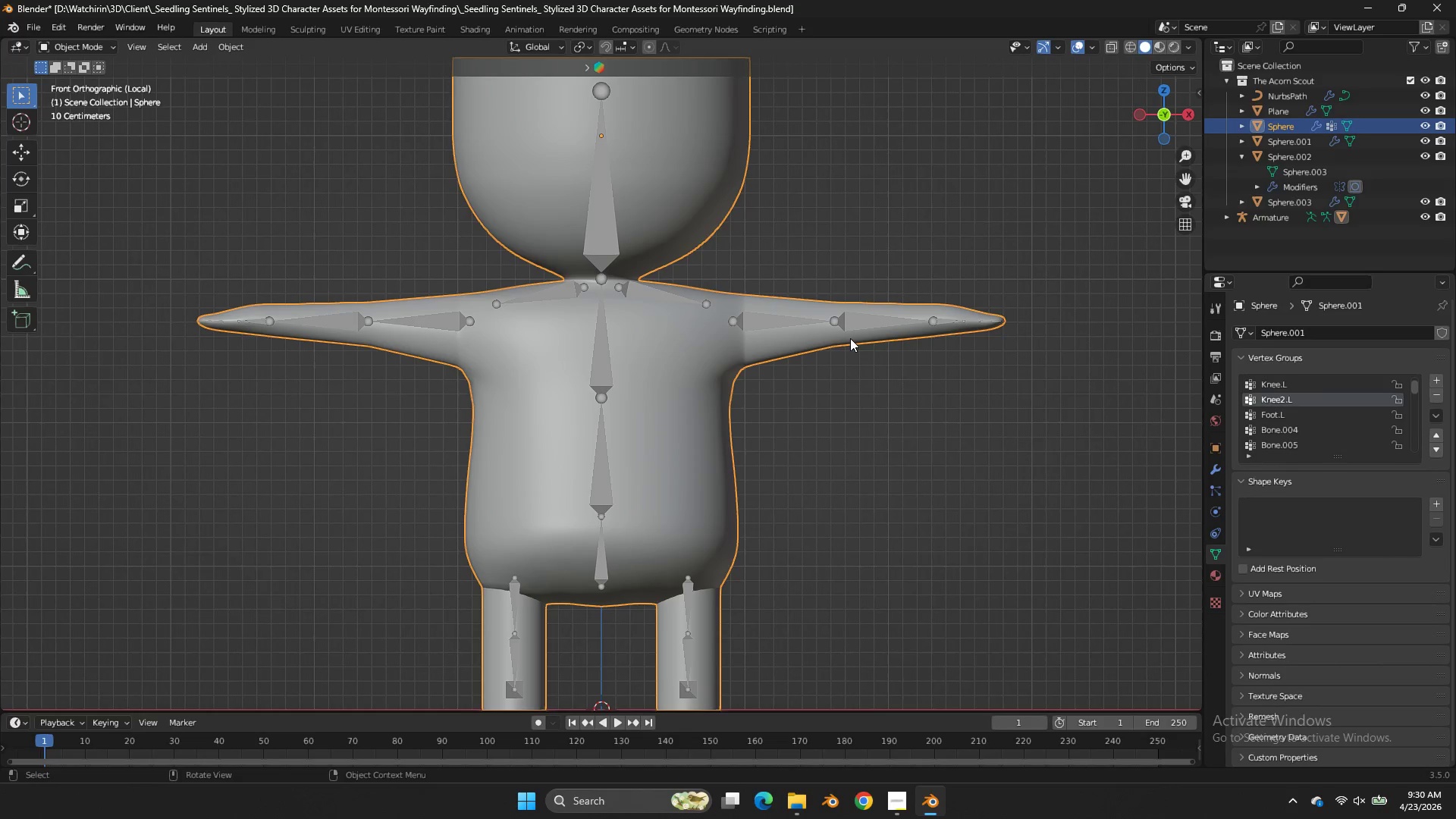 
triple_click([850, 338])
 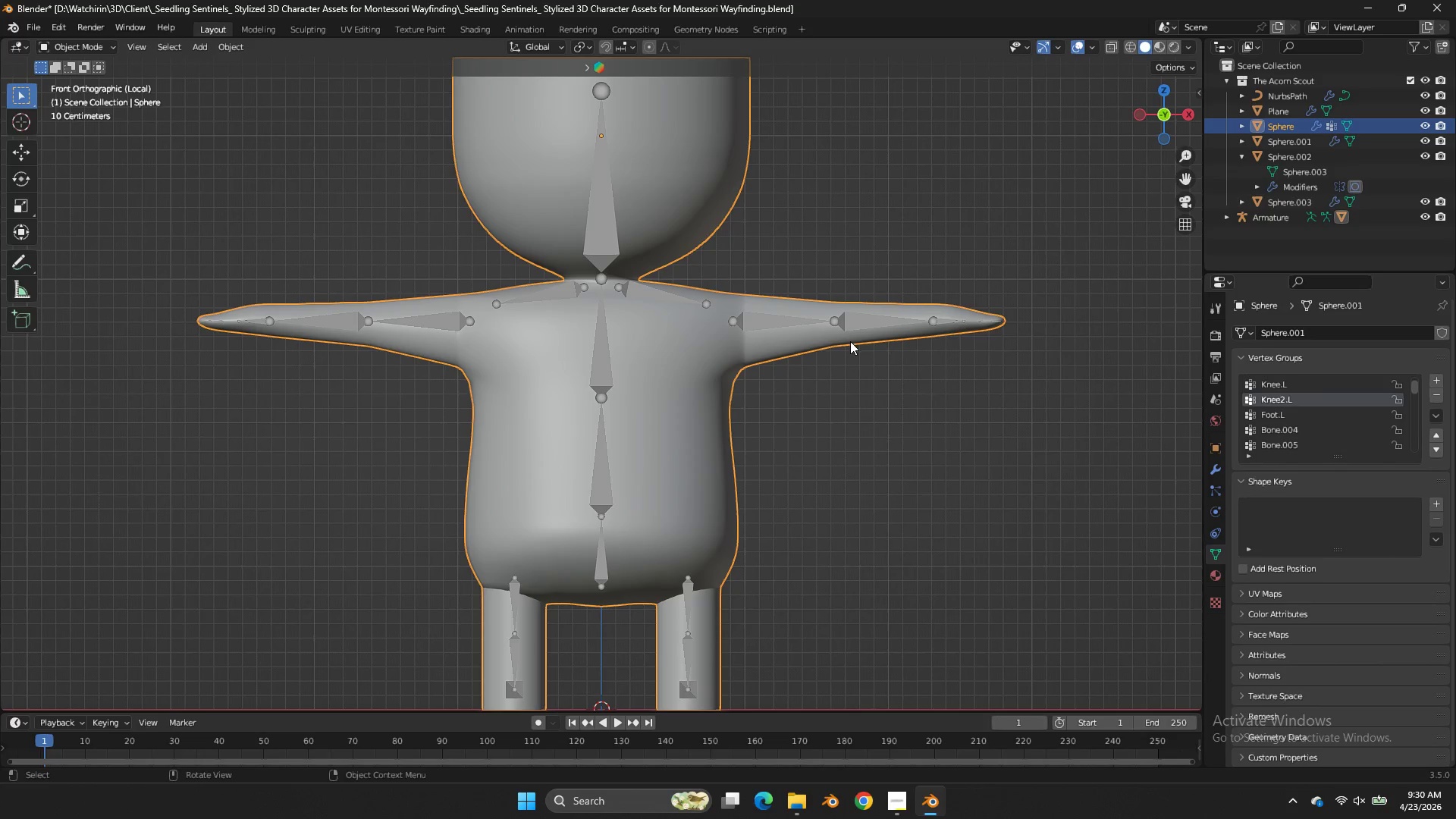 
triple_click([850, 341])
 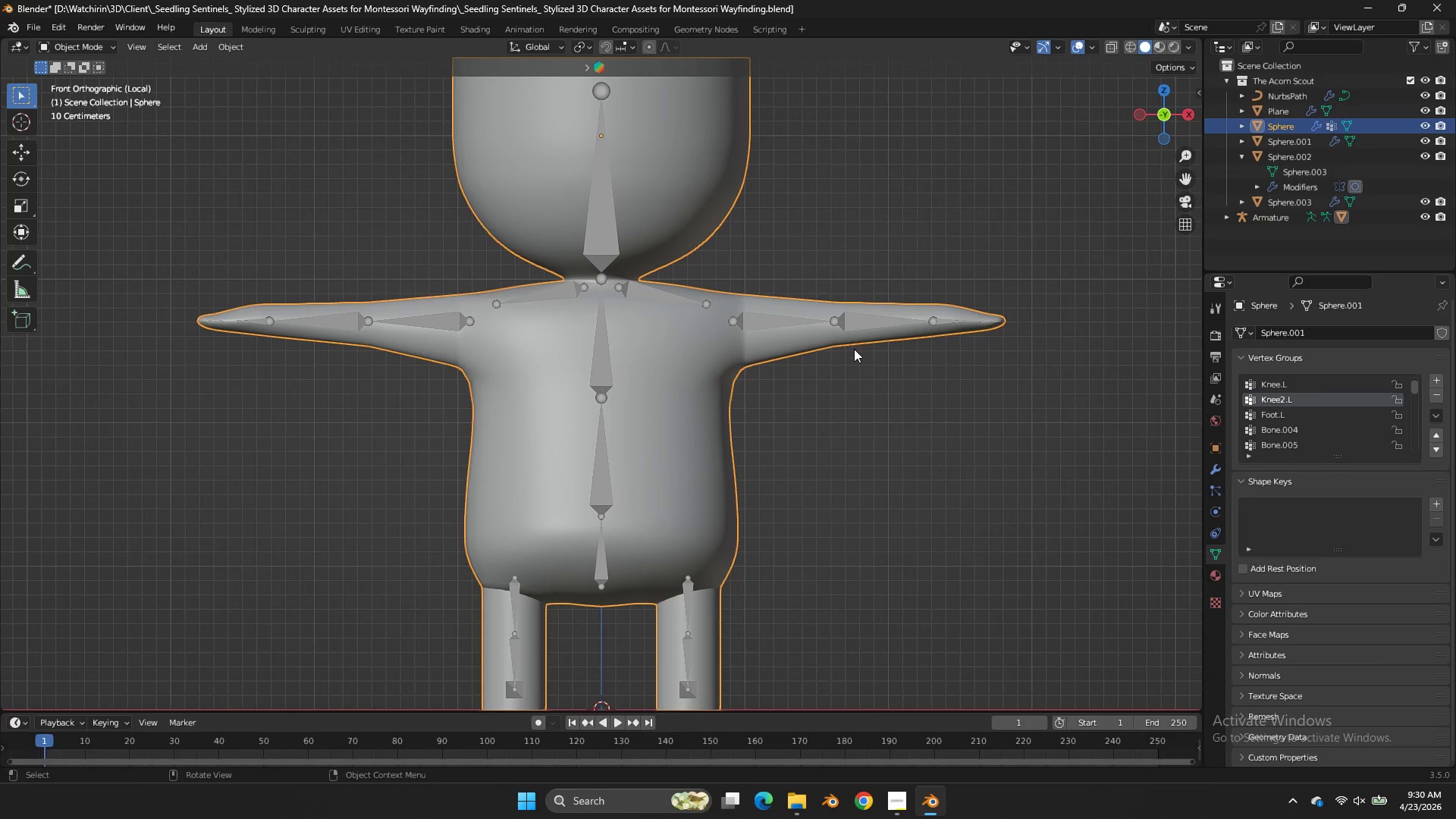 
triple_click([854, 349])
 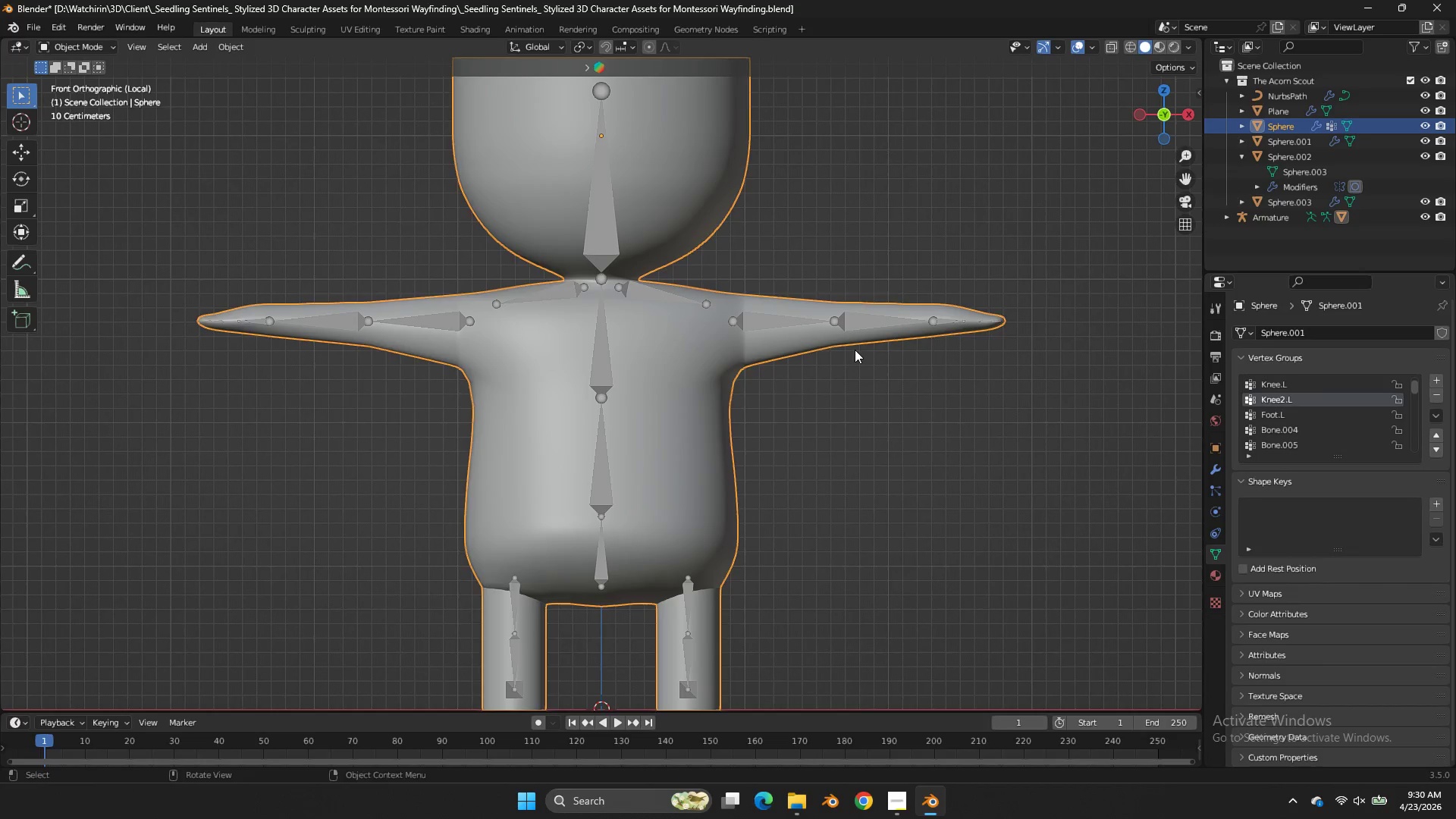 
key(Tab)
 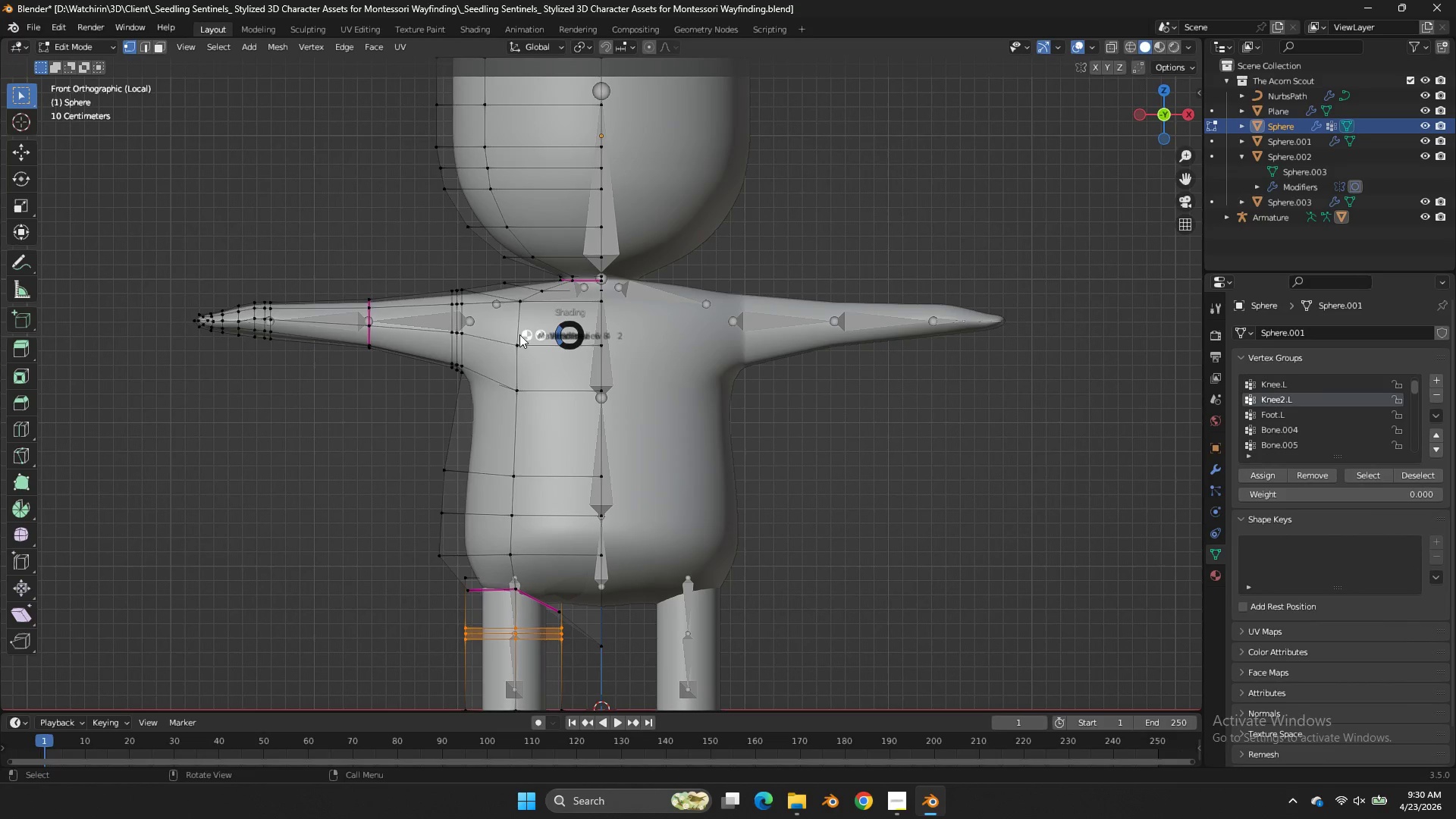 
key(Z)
 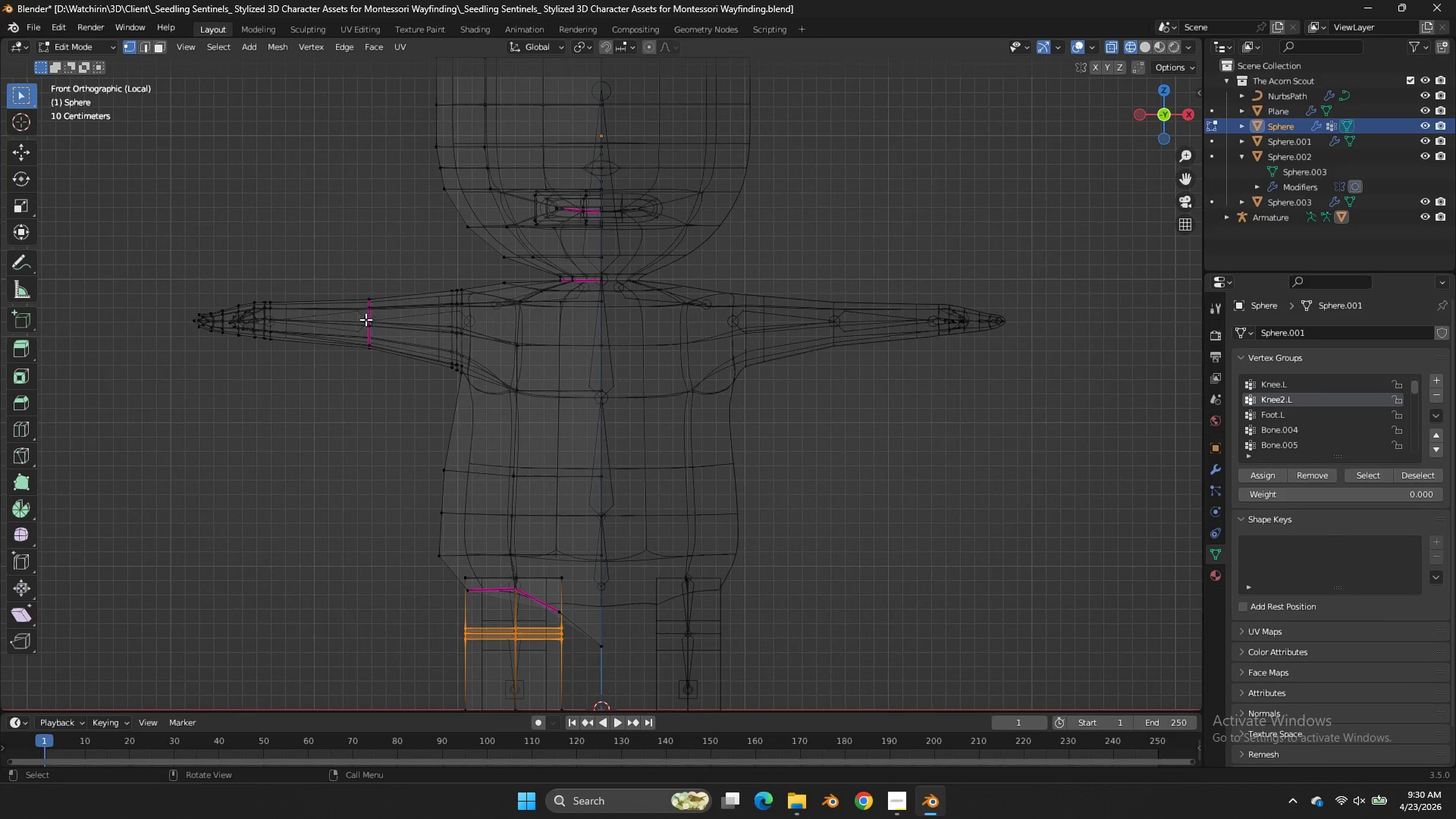 
hold_key(key=AltLeft, duration=0.42)
left_click([368, 318])
 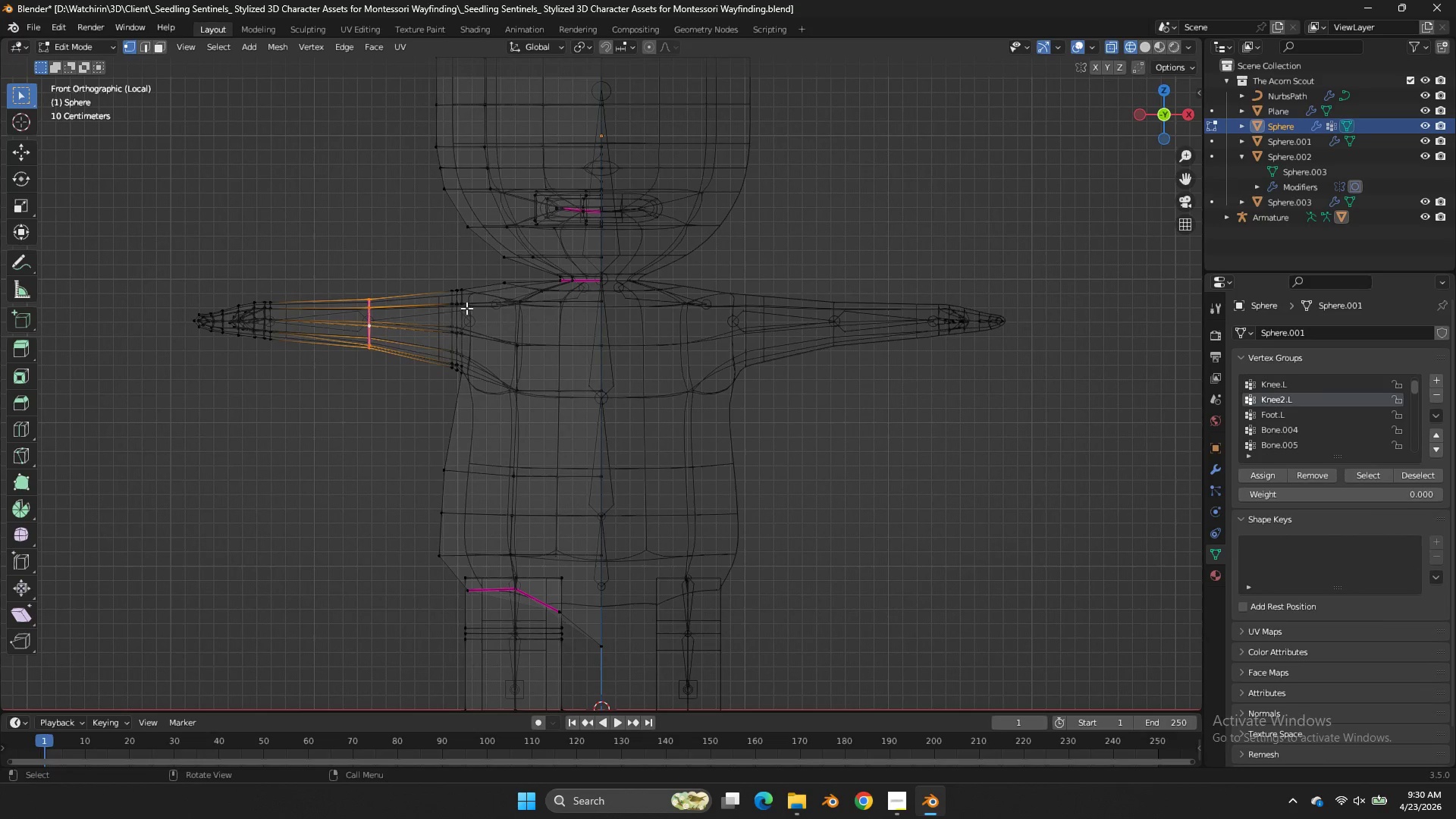 
key(Control+B)
 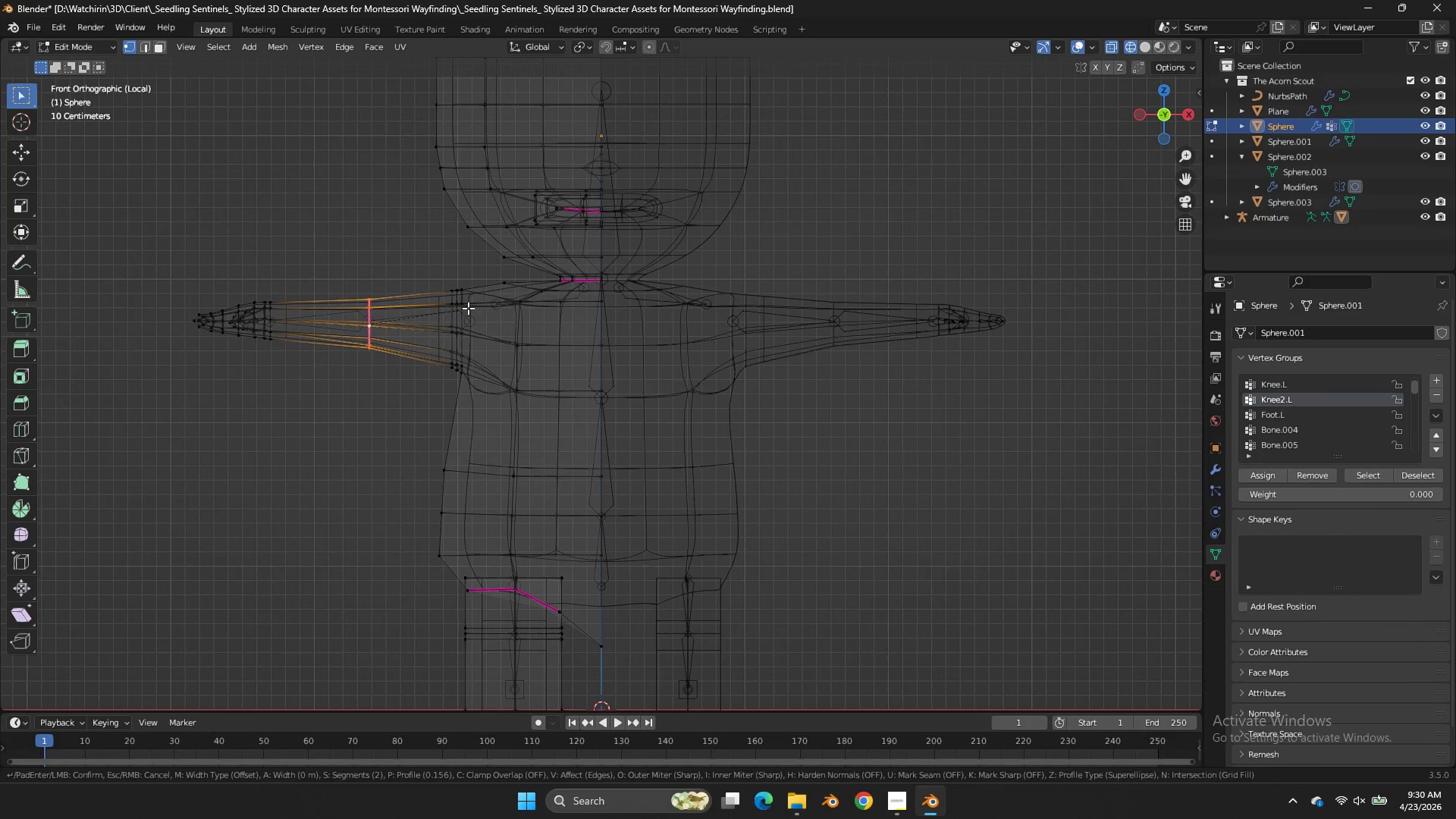 
hold_key(key=ShiftLeft, duration=1.34)
left_click([535, 300])
 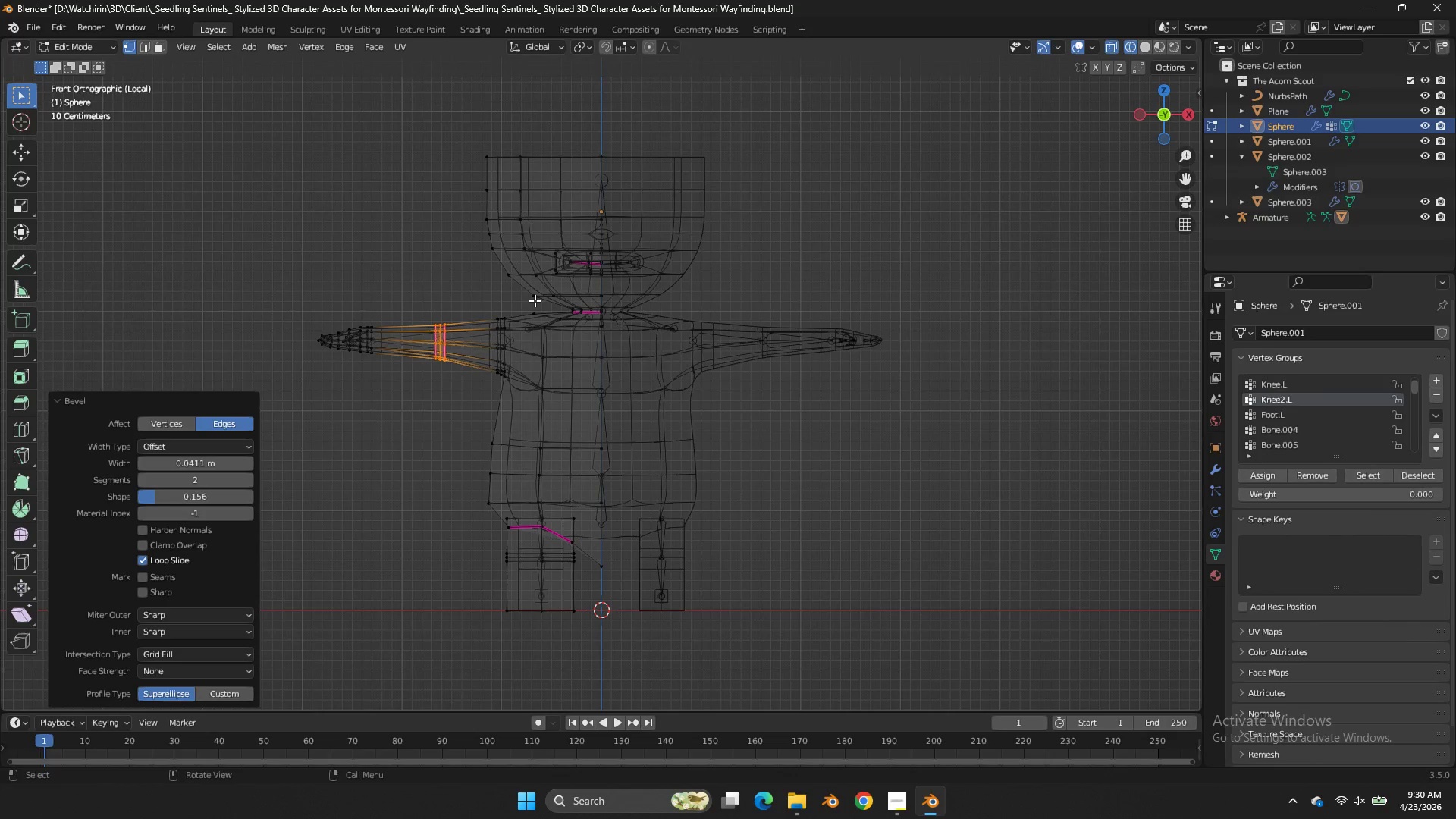 
key(Control+S)
 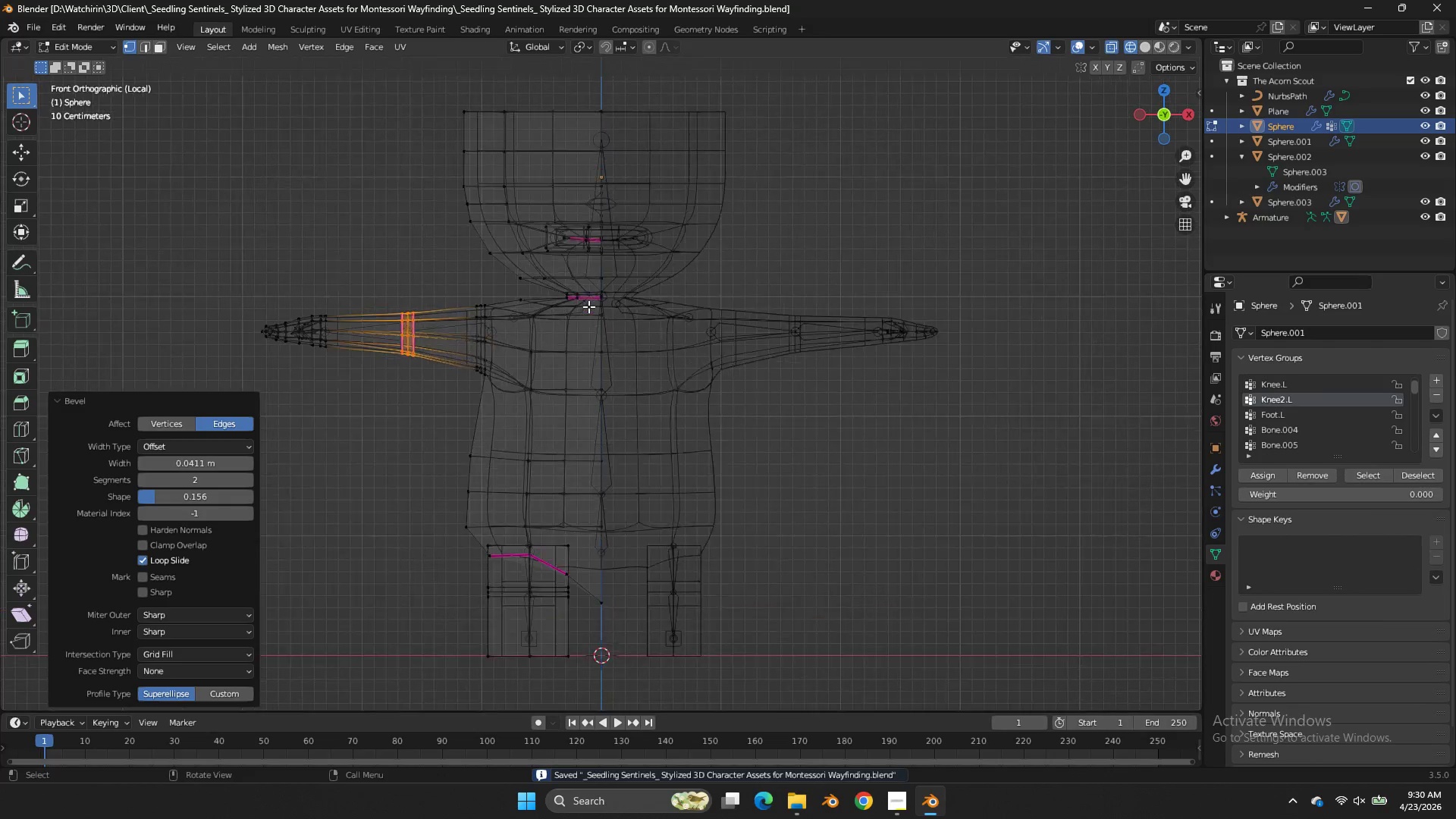 
scroll: coordinate [535, 300], scroll_direction: down, amount: 2.0
 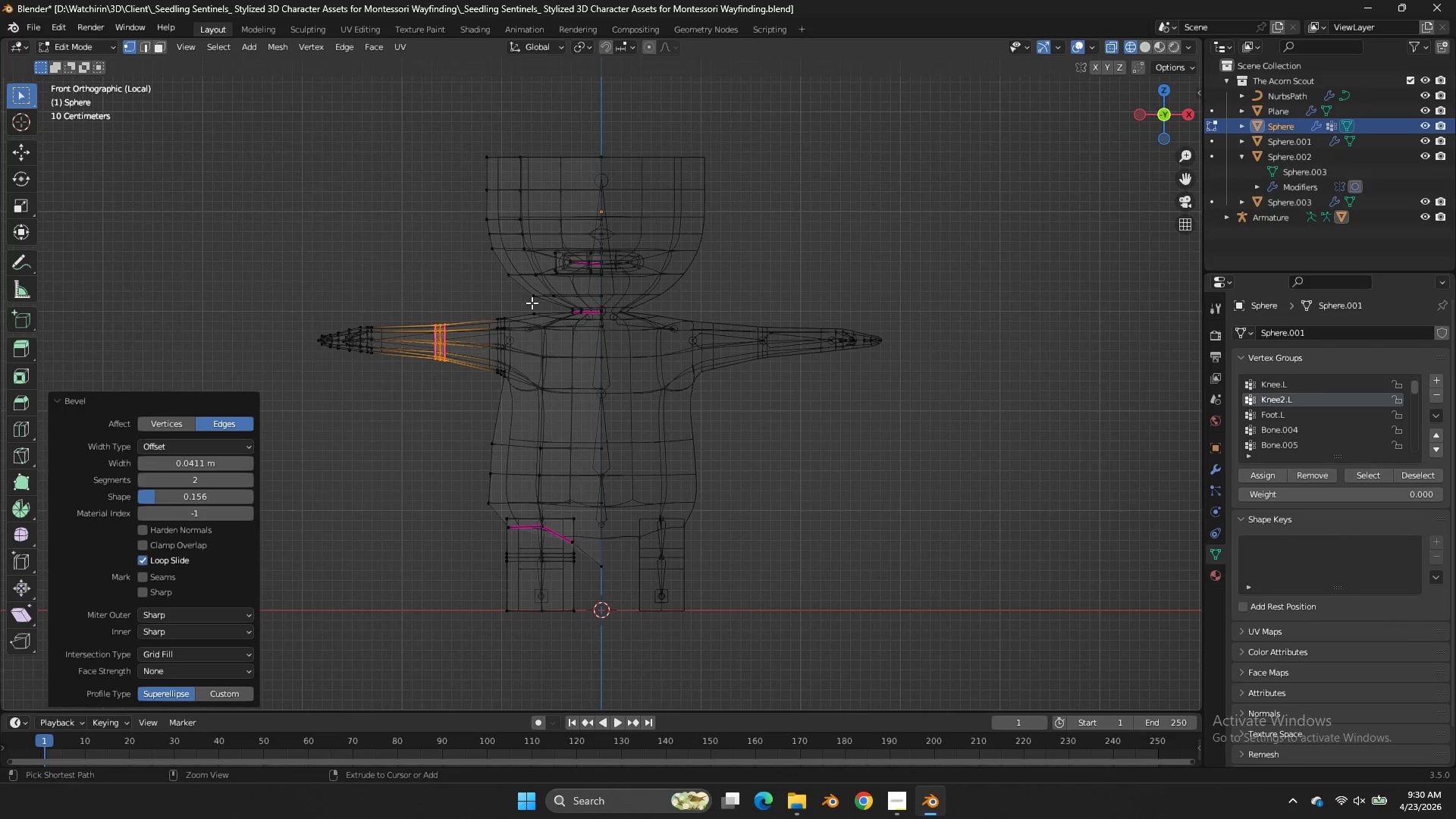 
key(Control+ControlLeft)
 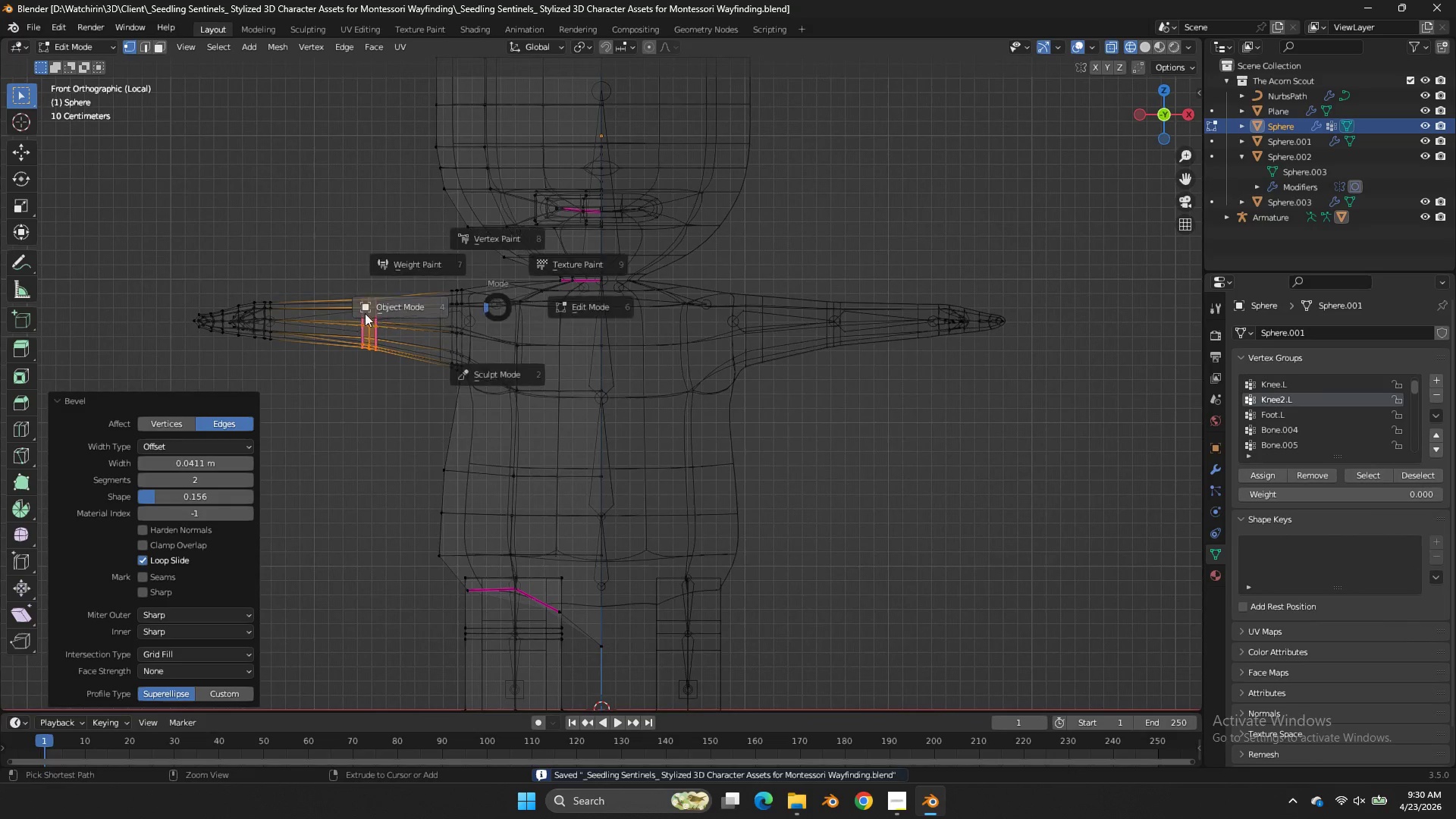 
key(Control+Tab)
 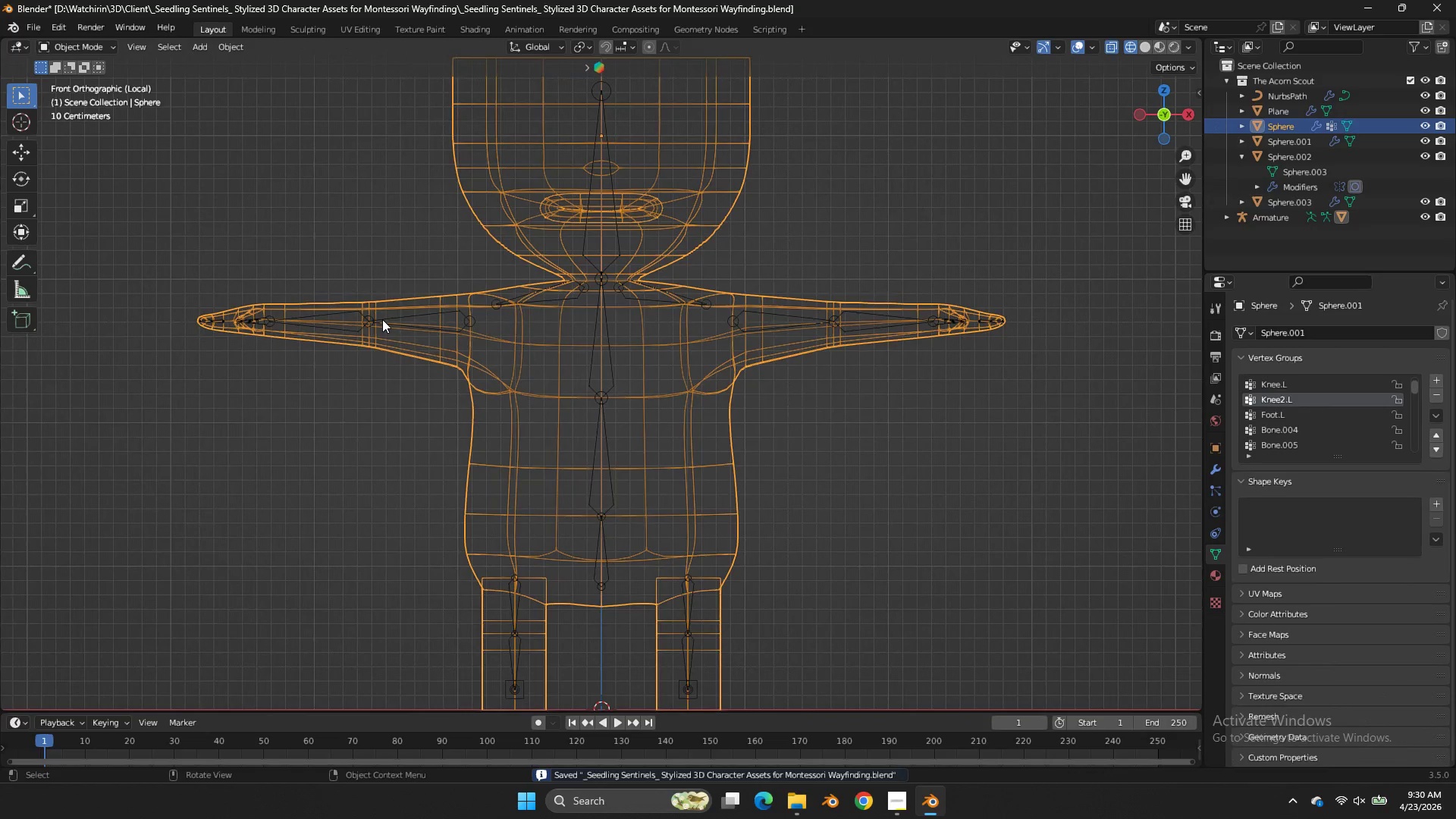 
scroll: coordinate [588, 306], scroll_direction: up, amount: 2.0
 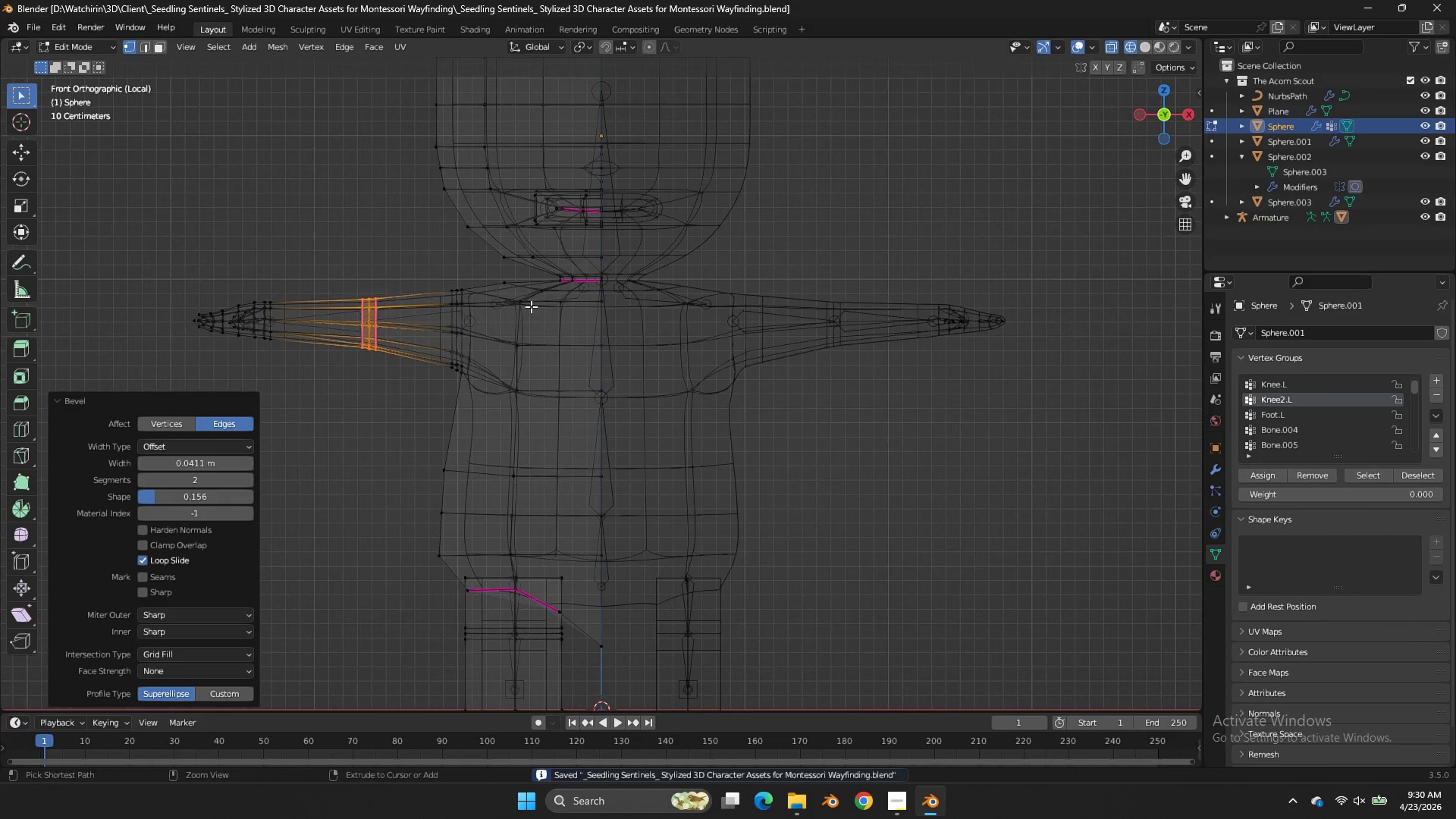 
left_click([382, 319])
 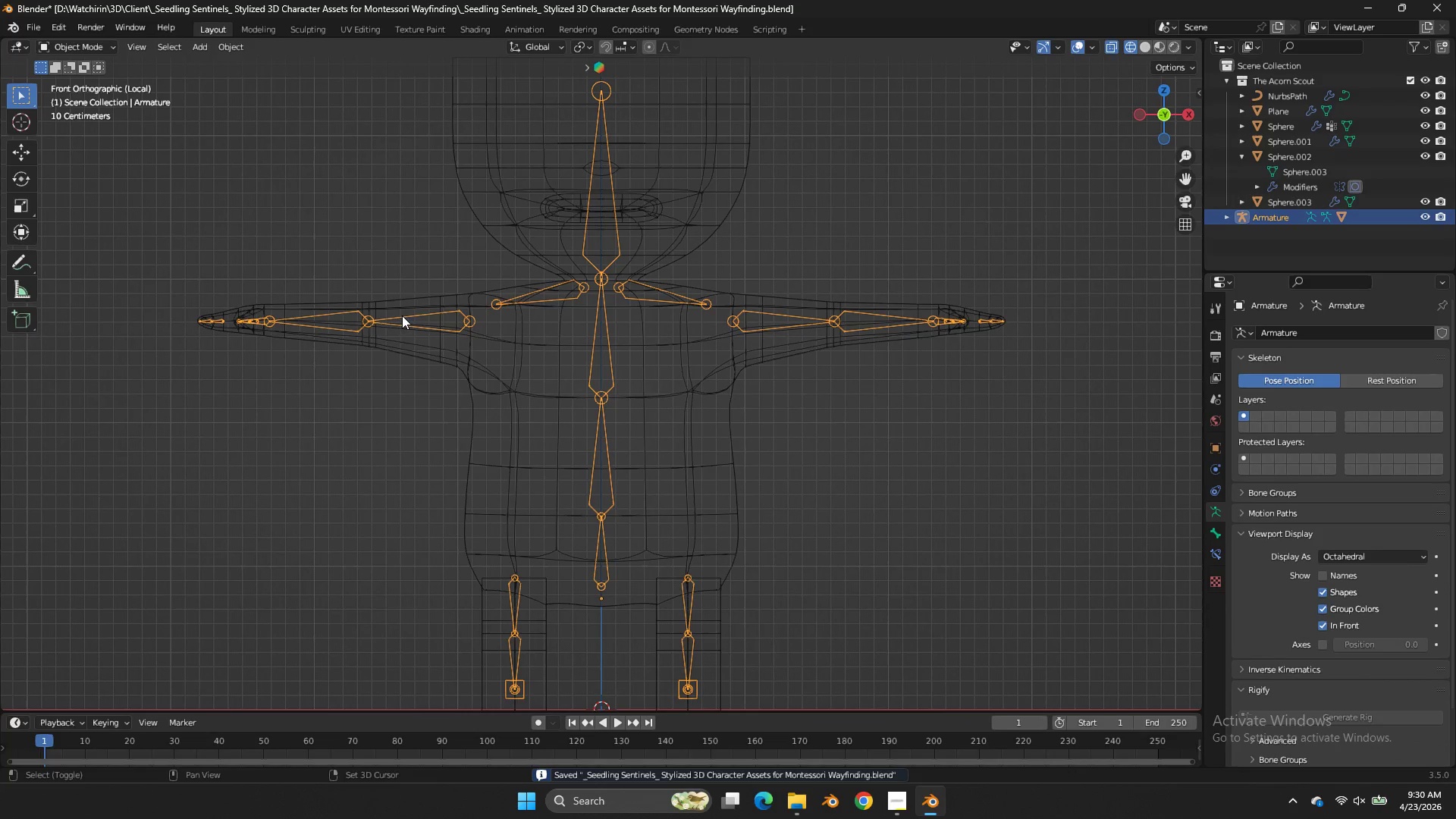 
hold_key(key=ShiftLeft, duration=0.56)
left_click([422, 304])
 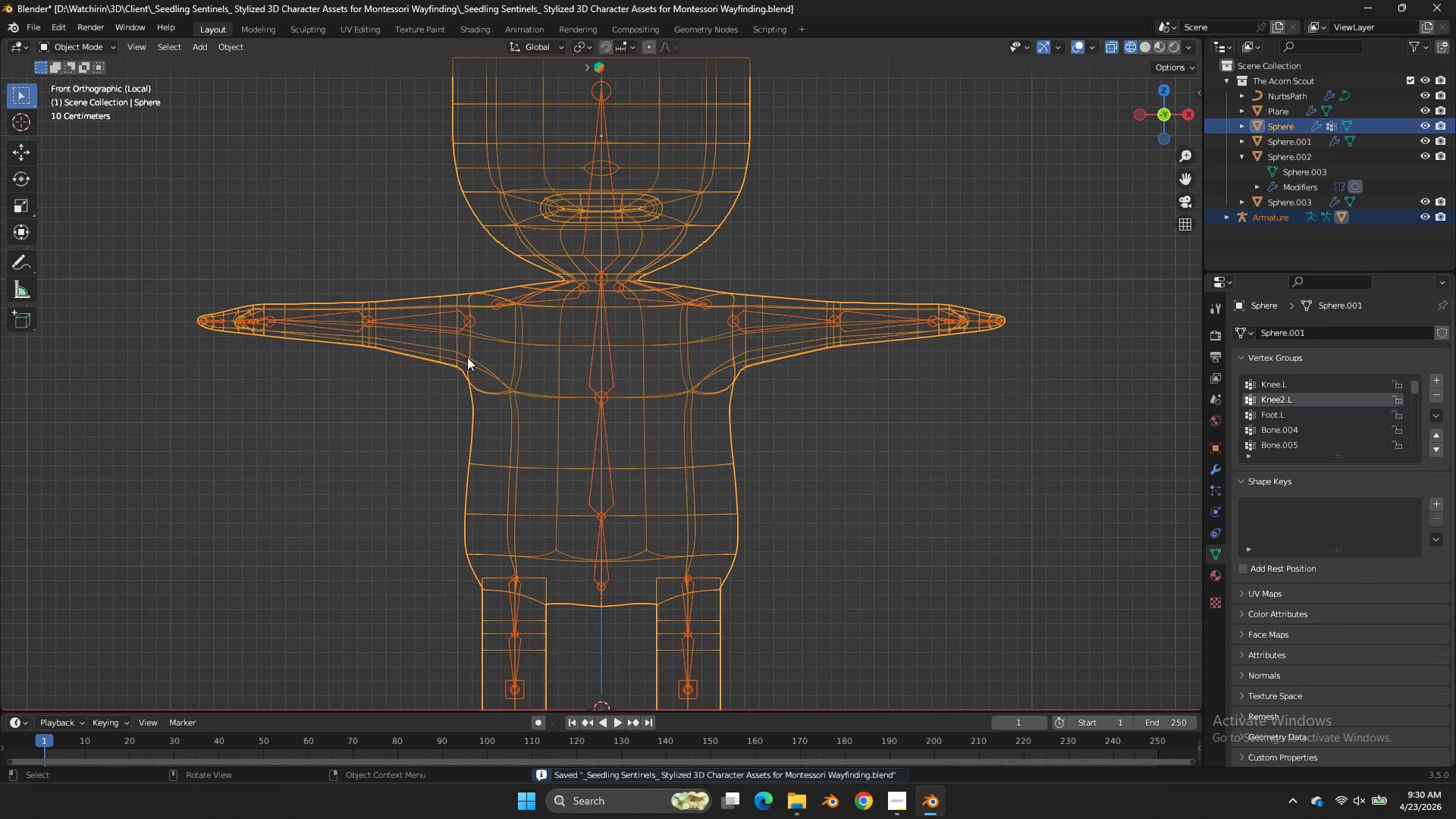 
key(Control+Tab)
 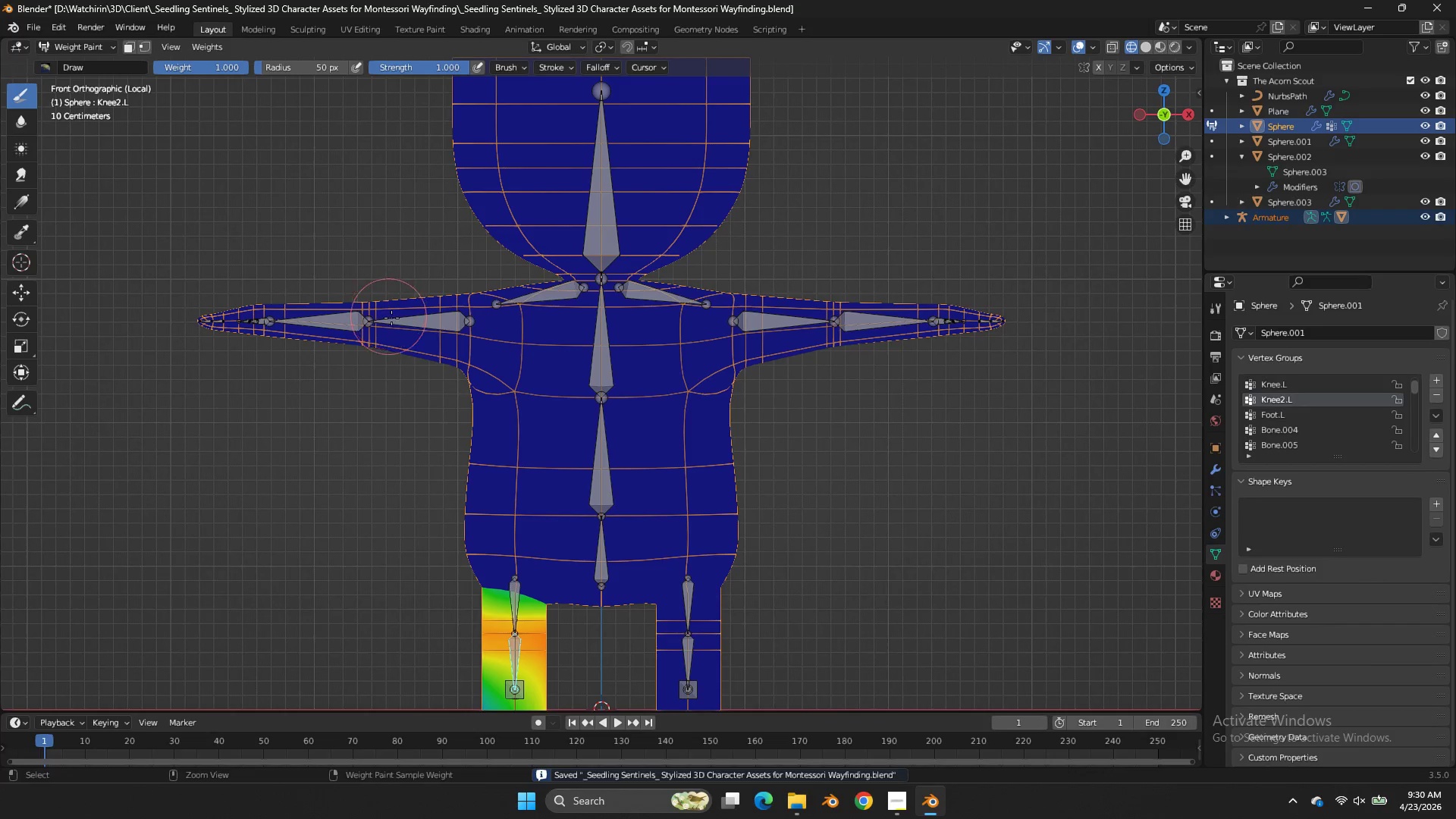 
left_click([408, 322])
 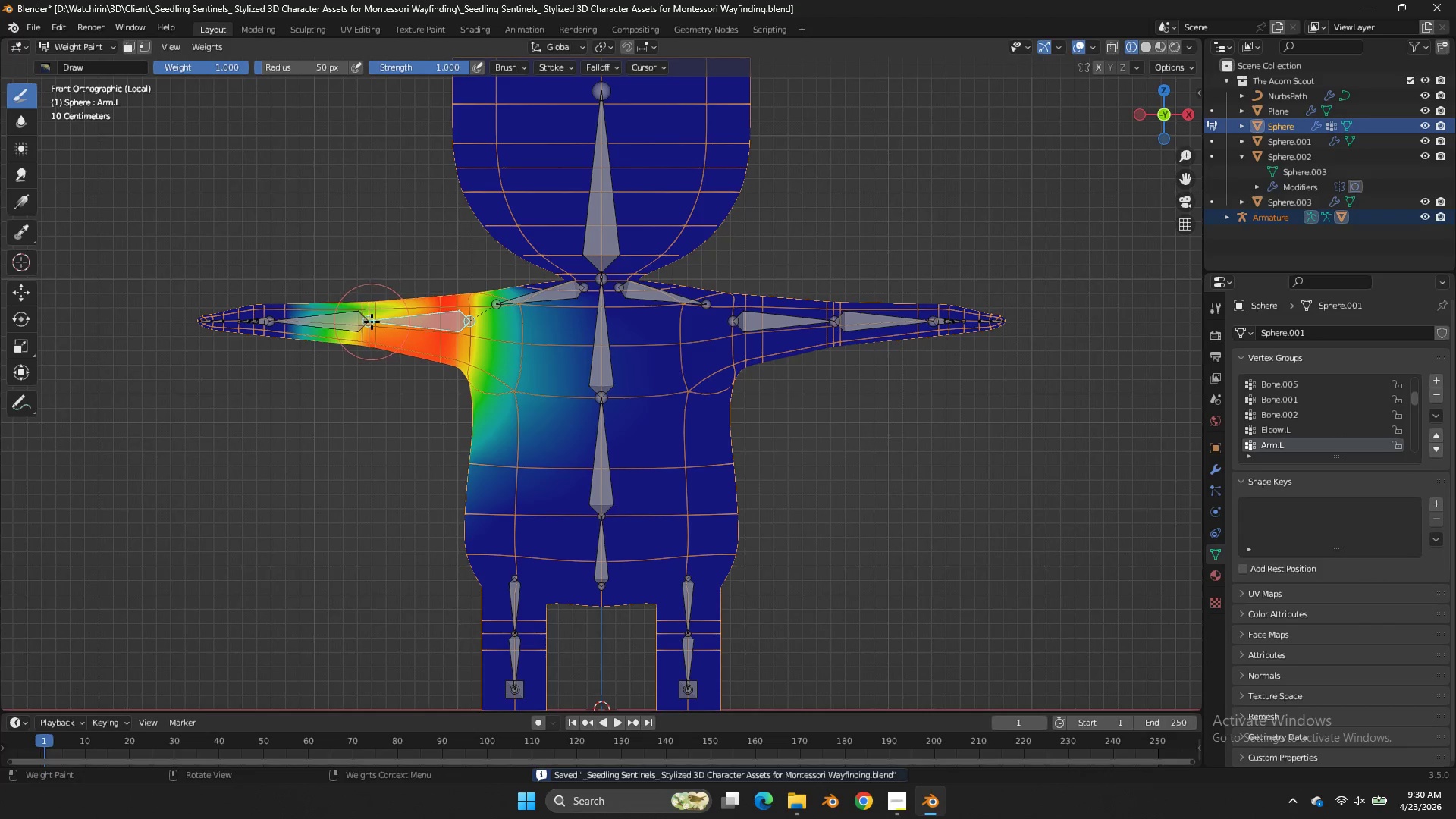 
key(Tab)
 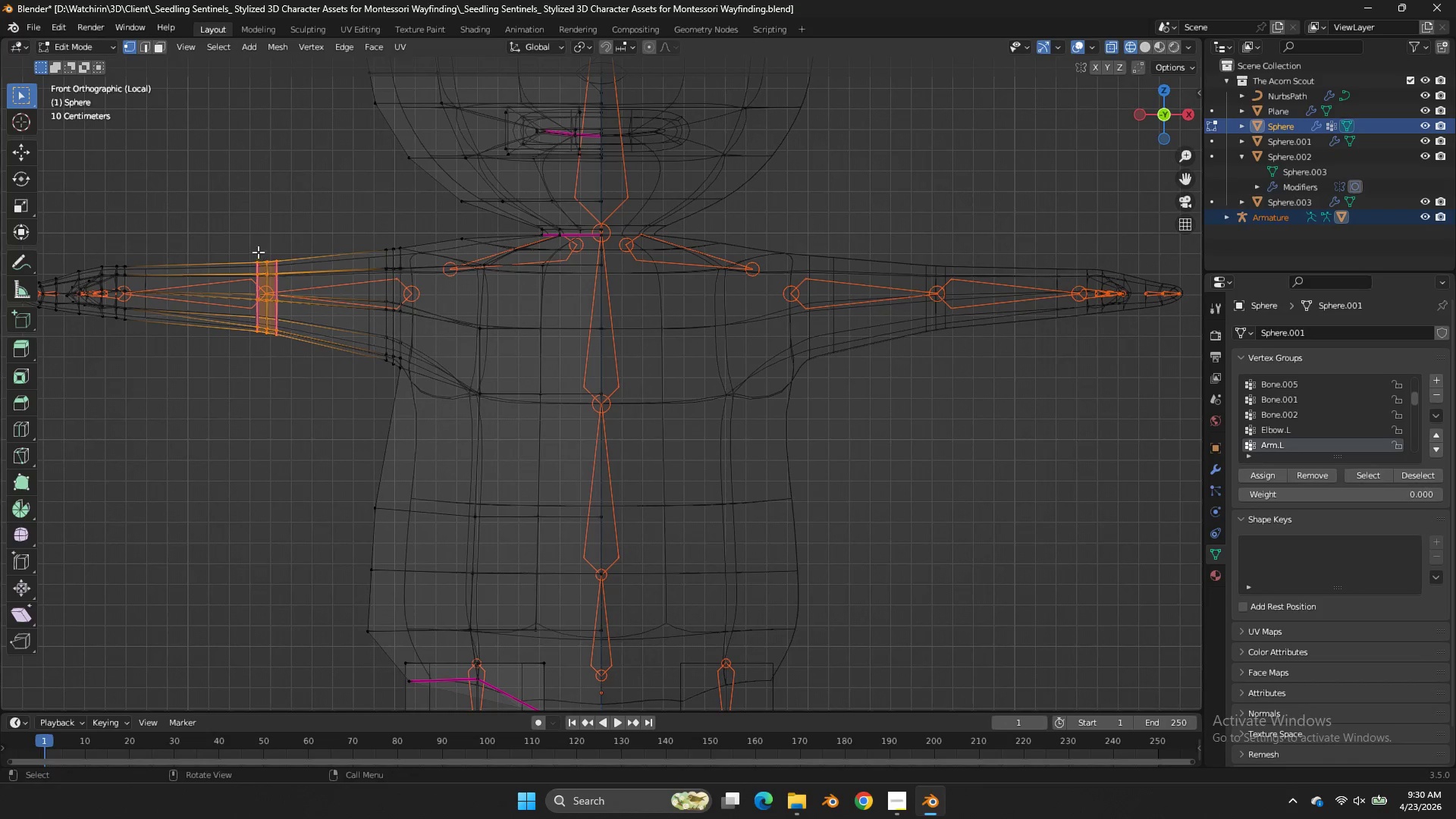 
scroll: coordinate [384, 316], scroll_direction: up, amount: 2.0
 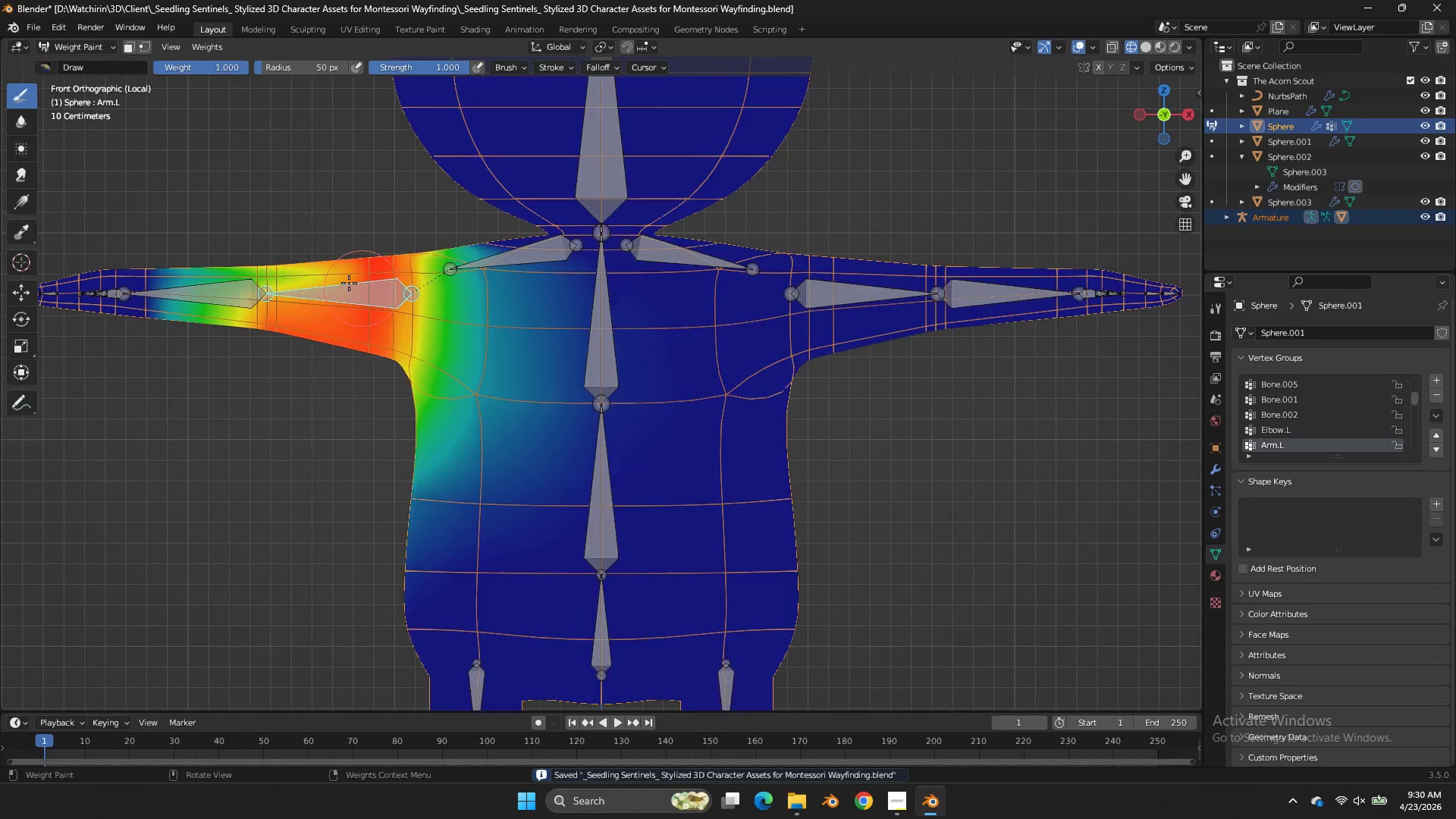 
left_click_drag(start_coordinate=[258, 250], to_coordinate=[26, 416])
 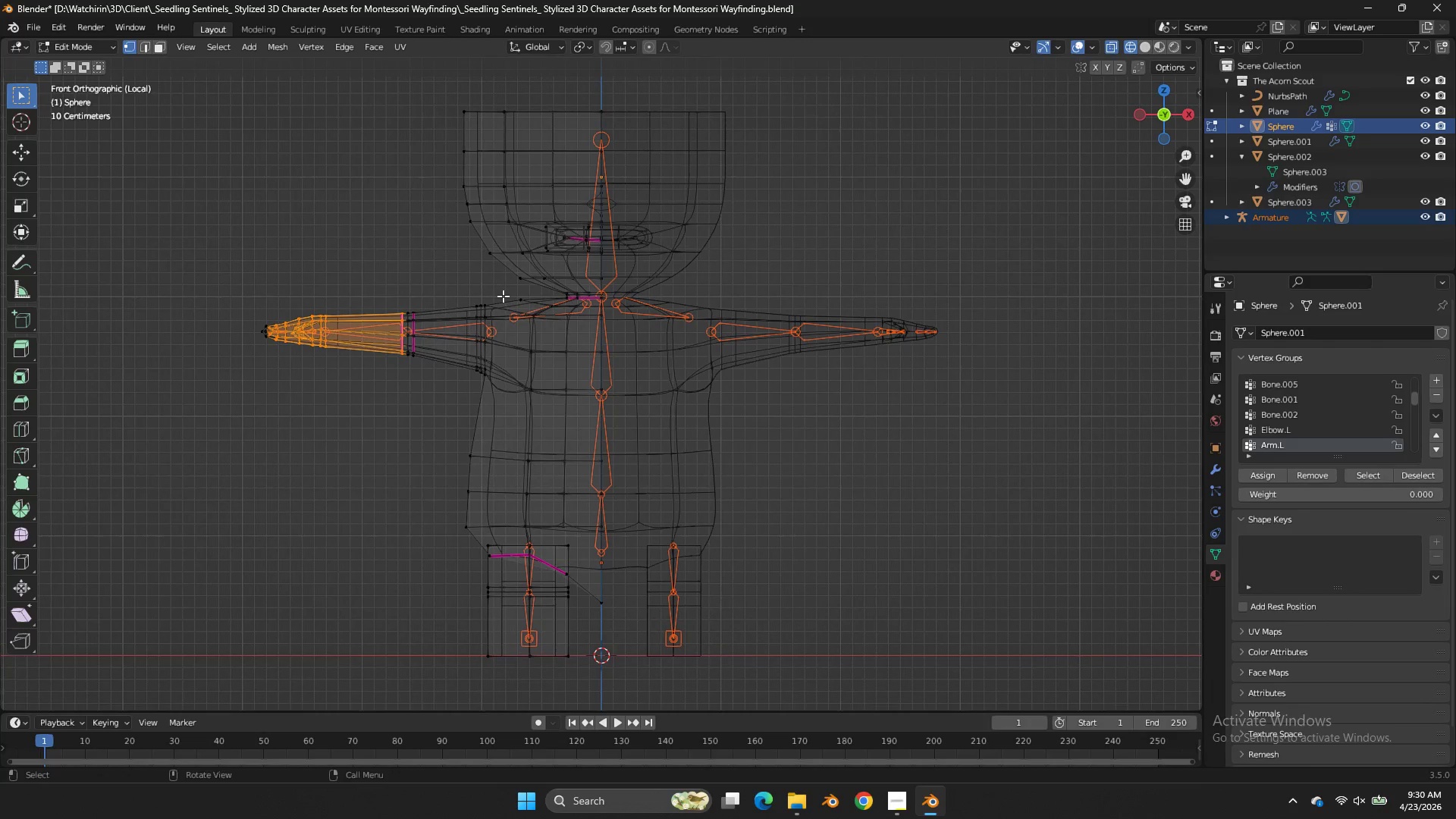 
left_click([26, 416])
 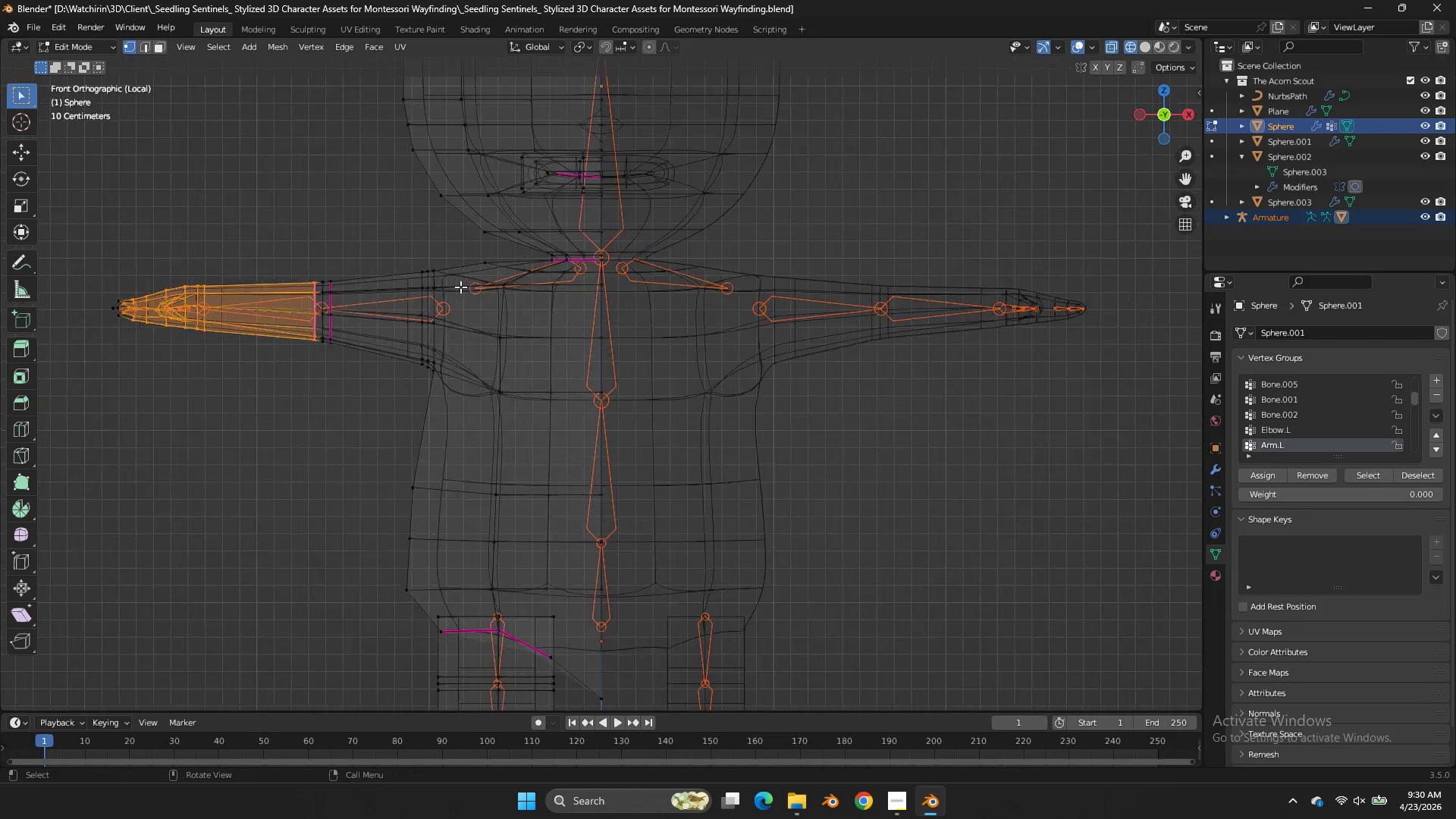 
scroll: coordinate [460, 287], scroll_direction: down, amount: 3.0
 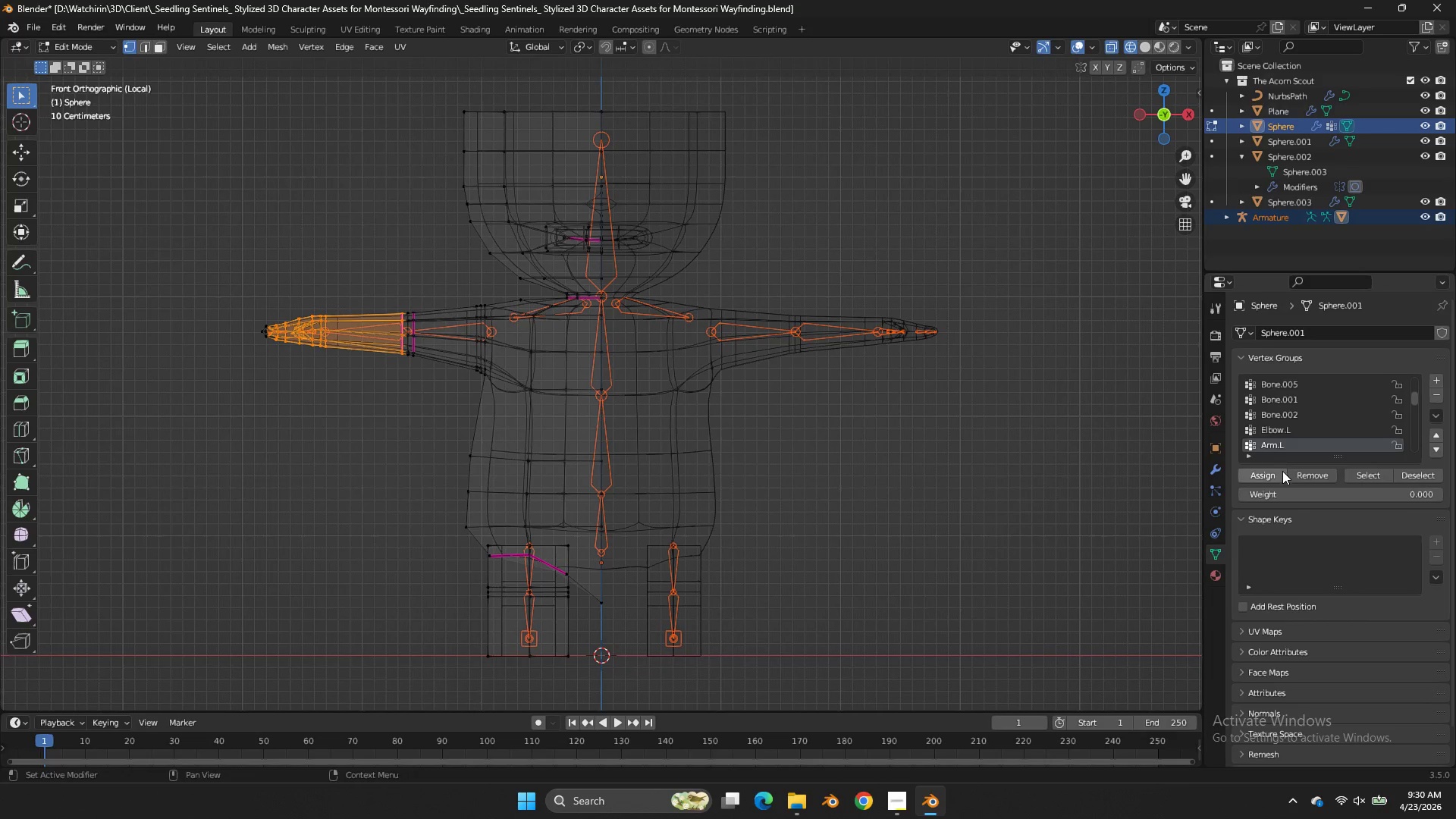 
left_click([1284, 474])
 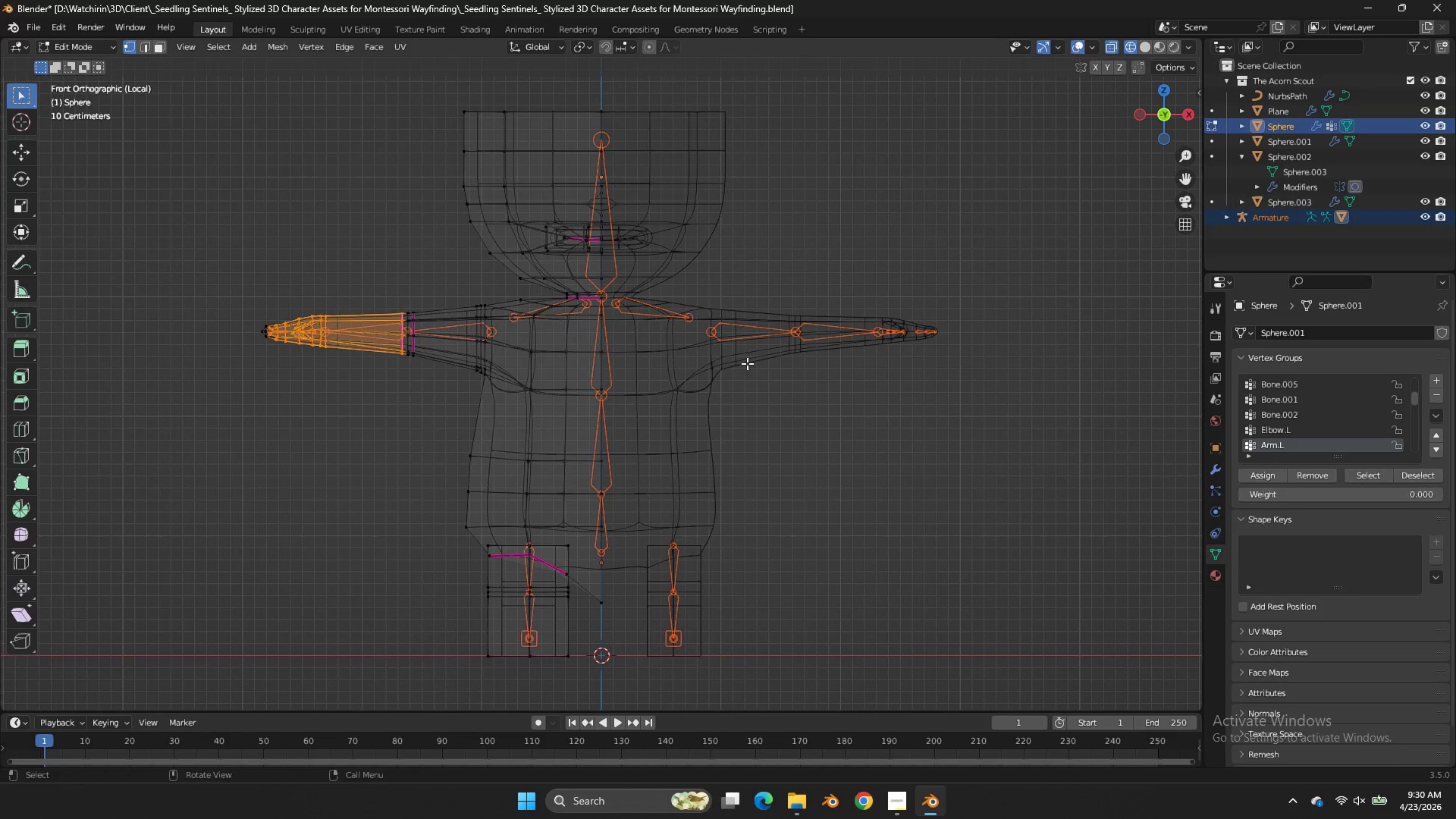 
key(Tab)
 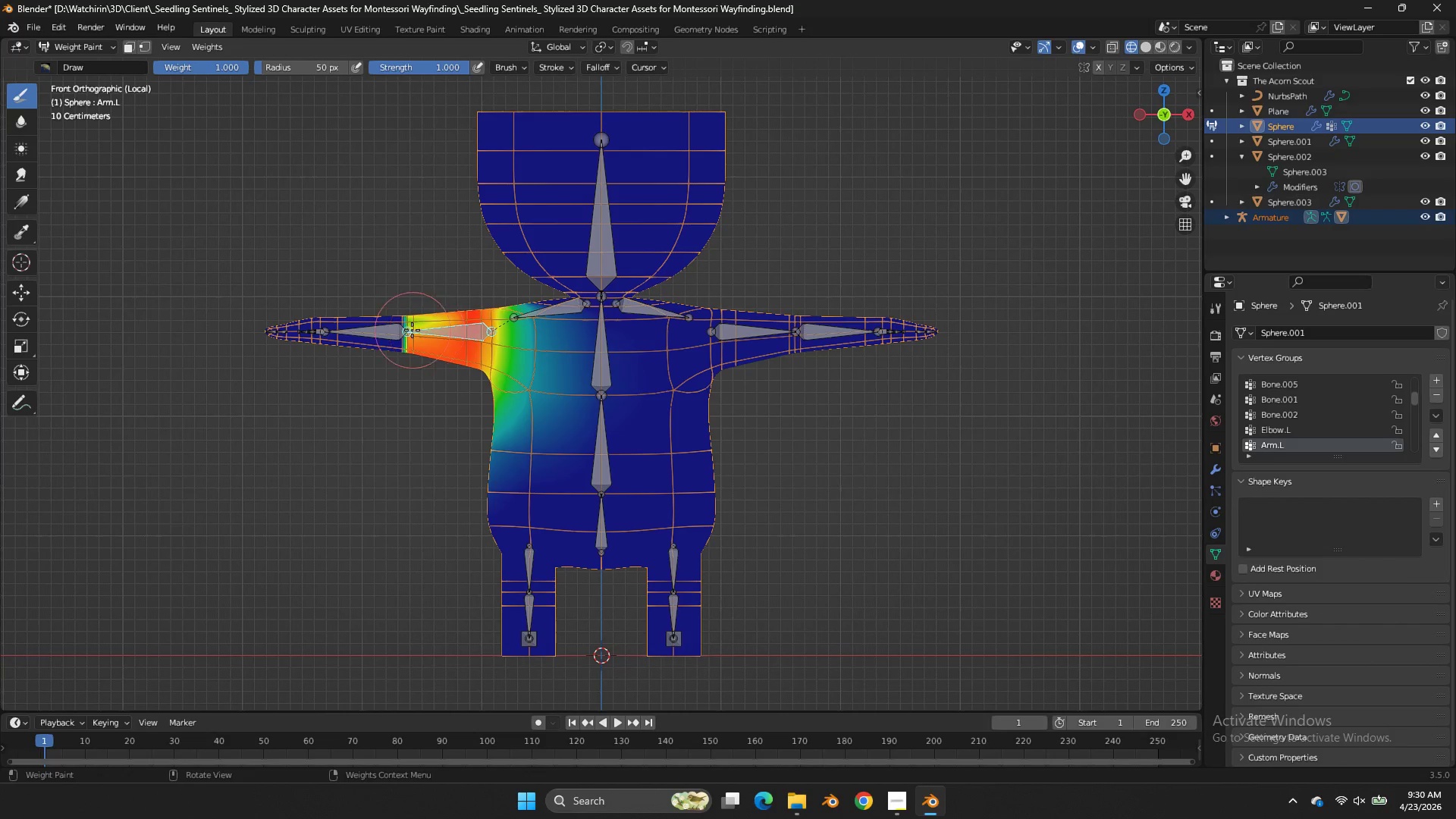 
hold_key(key=ControlLeft, duration=1.2)
left_click([381, 330])
 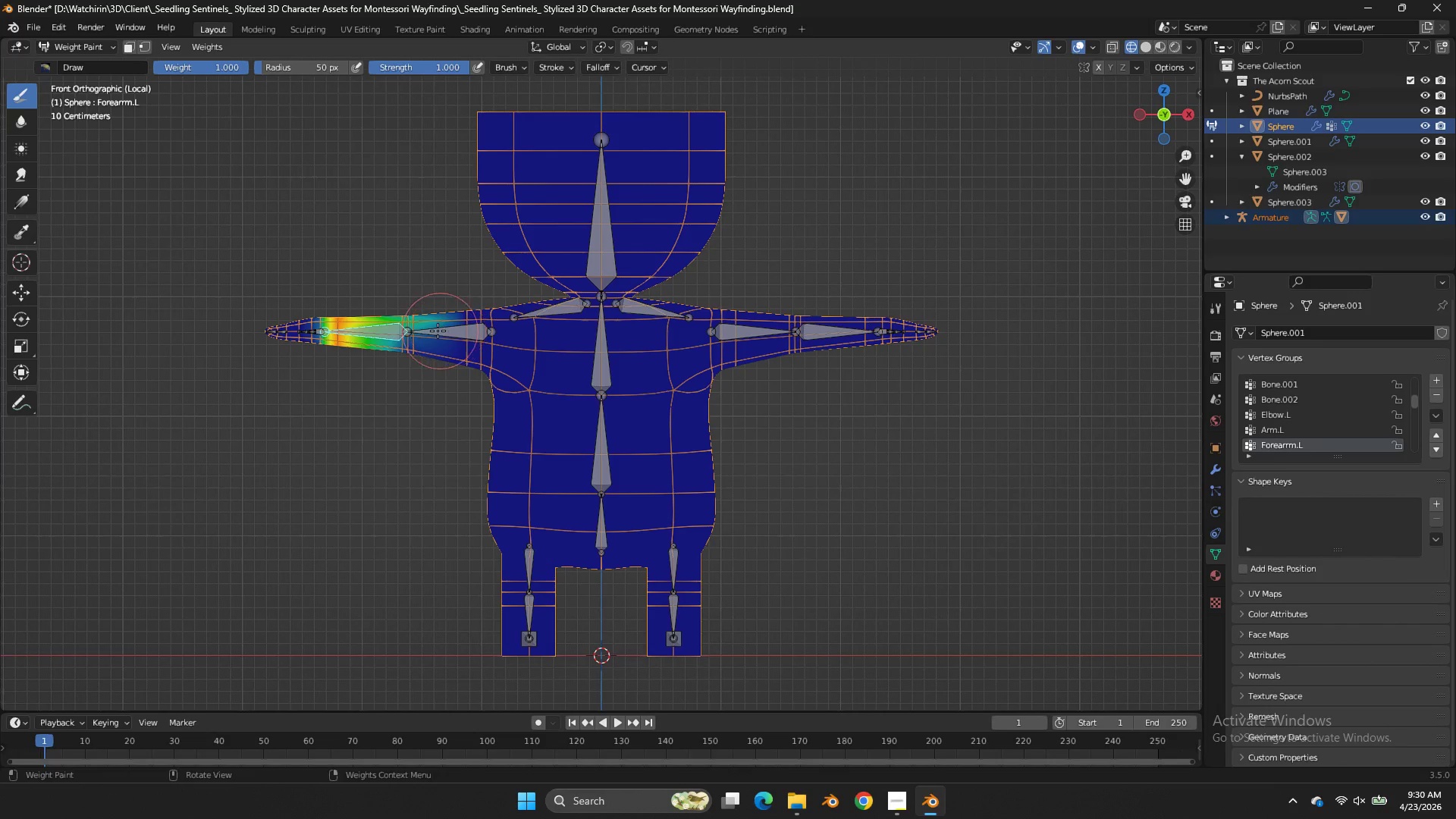 
scroll: coordinate [438, 331], scroll_direction: up, amount: 3.0
 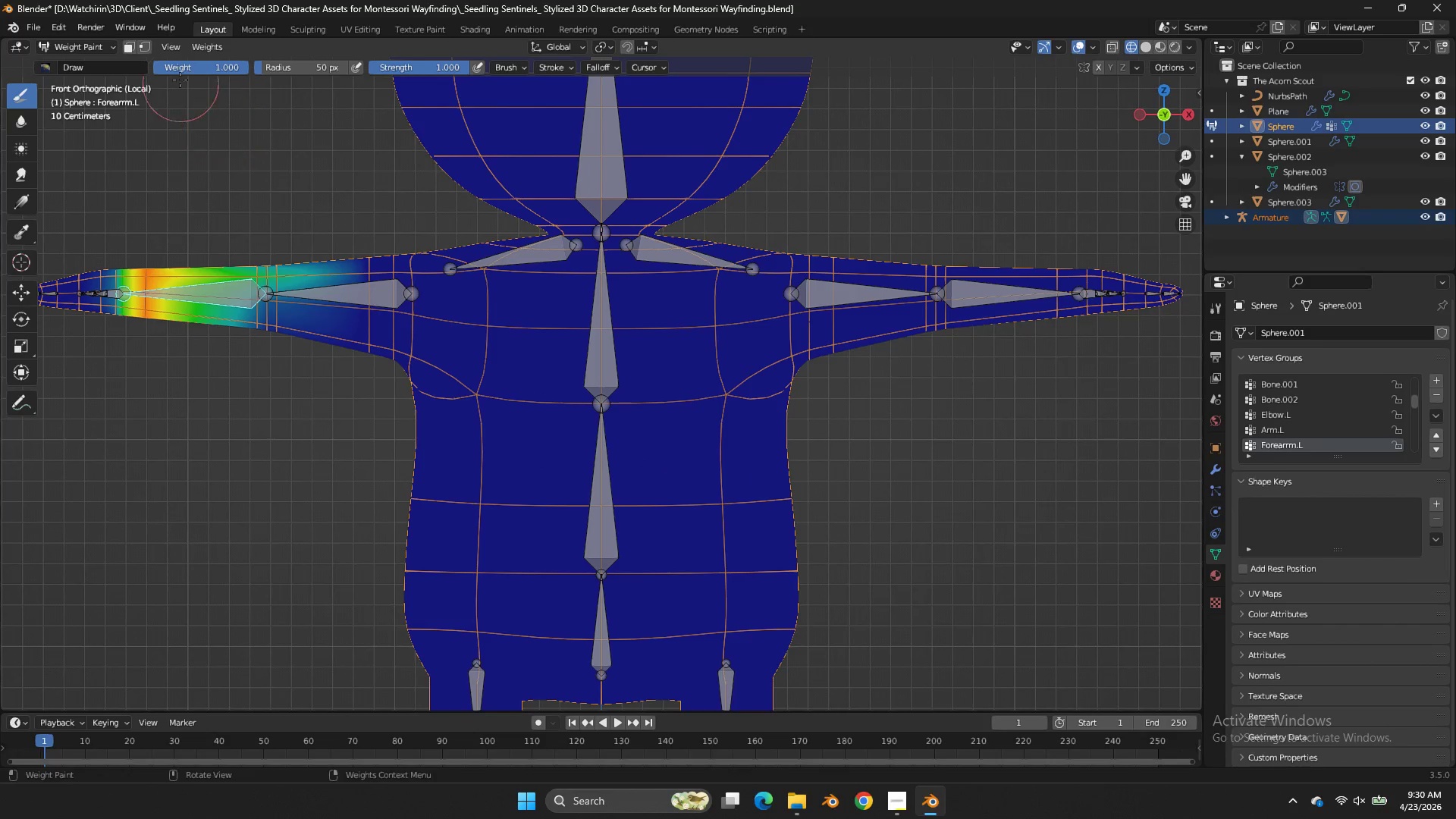 
left_click([209, 45])
 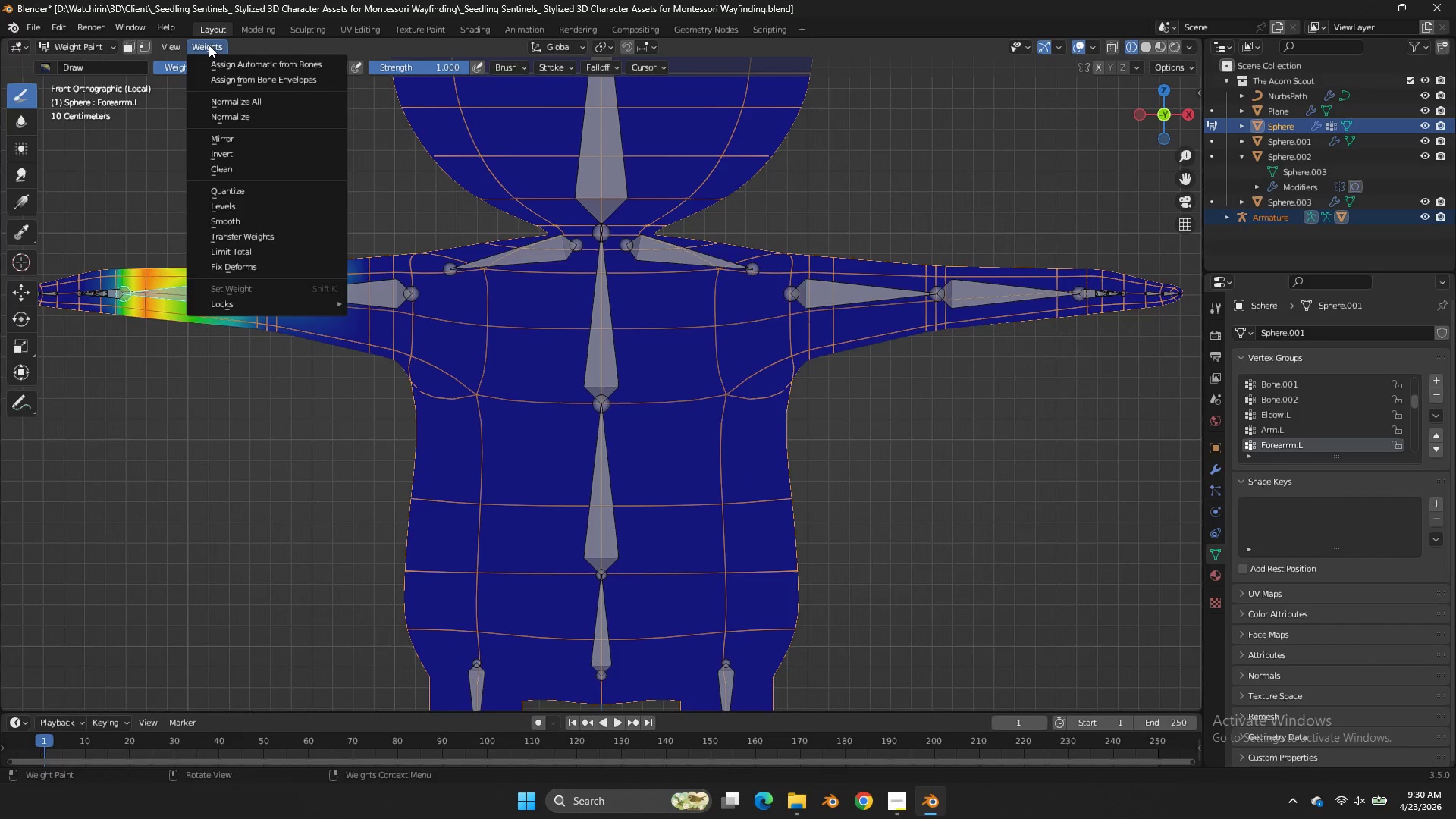 
key(S)
 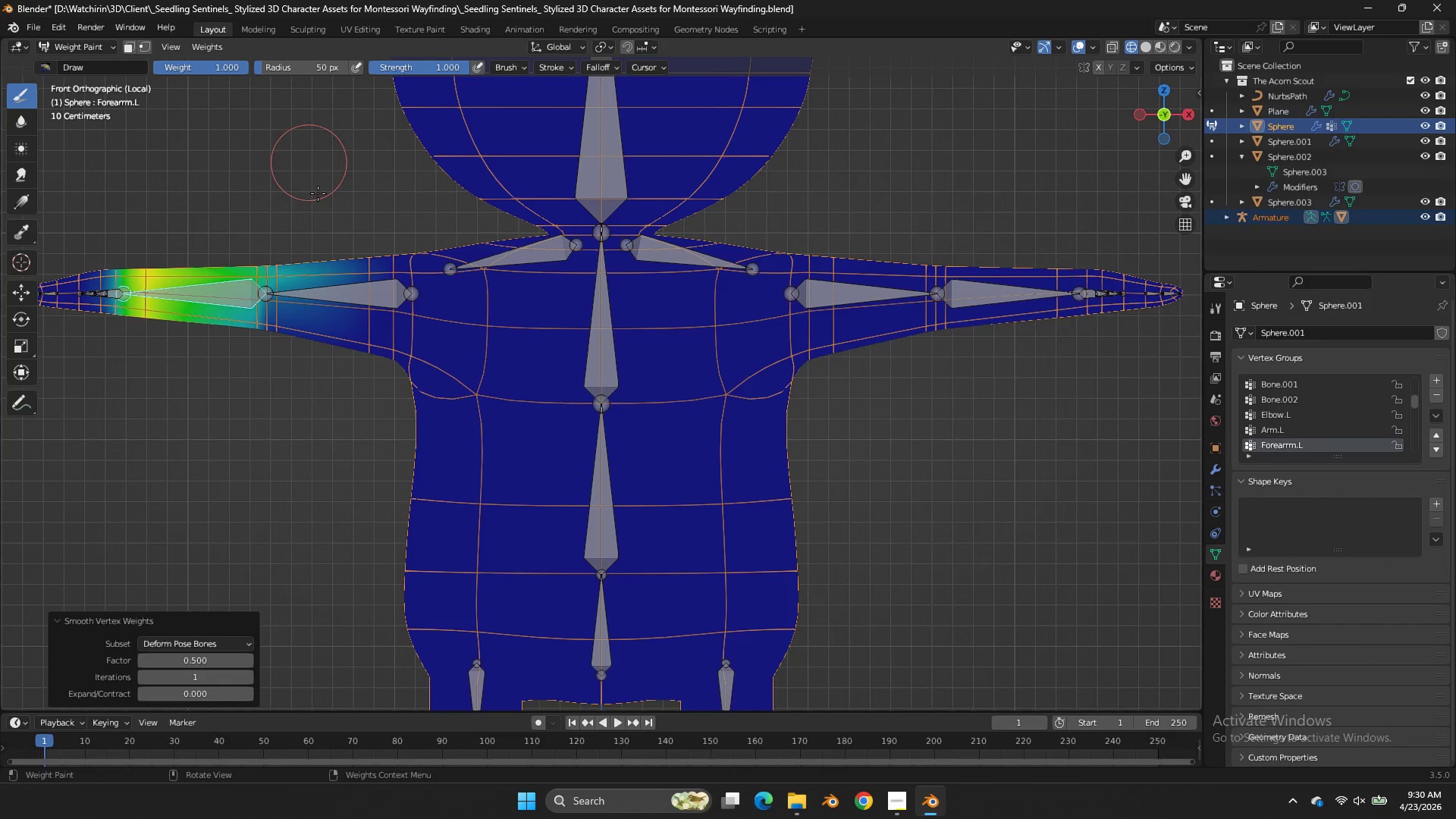 
key(Tab)
 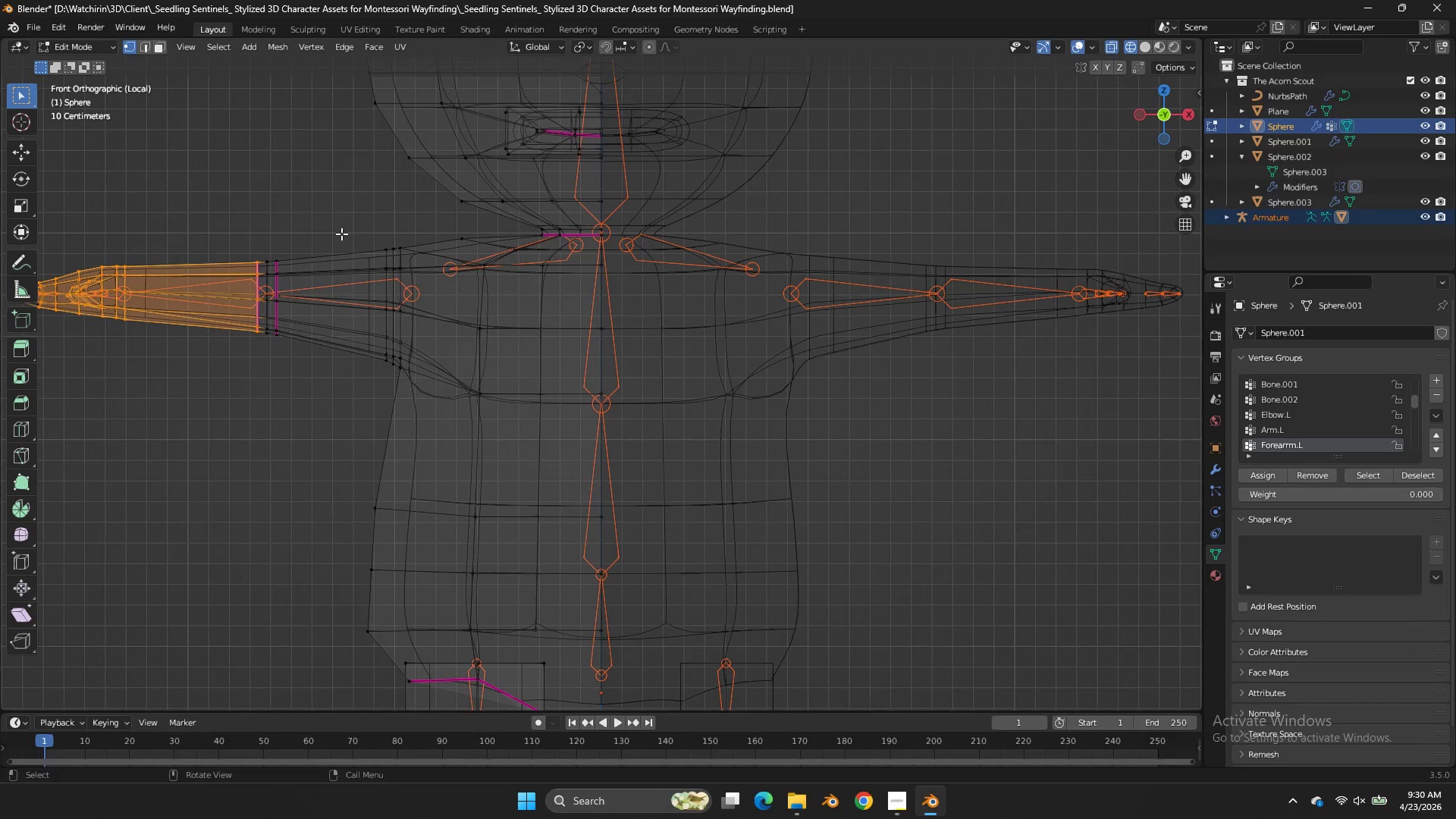 
left_click_drag(start_coordinate=[341, 234], to_coordinate=[268, 363])
 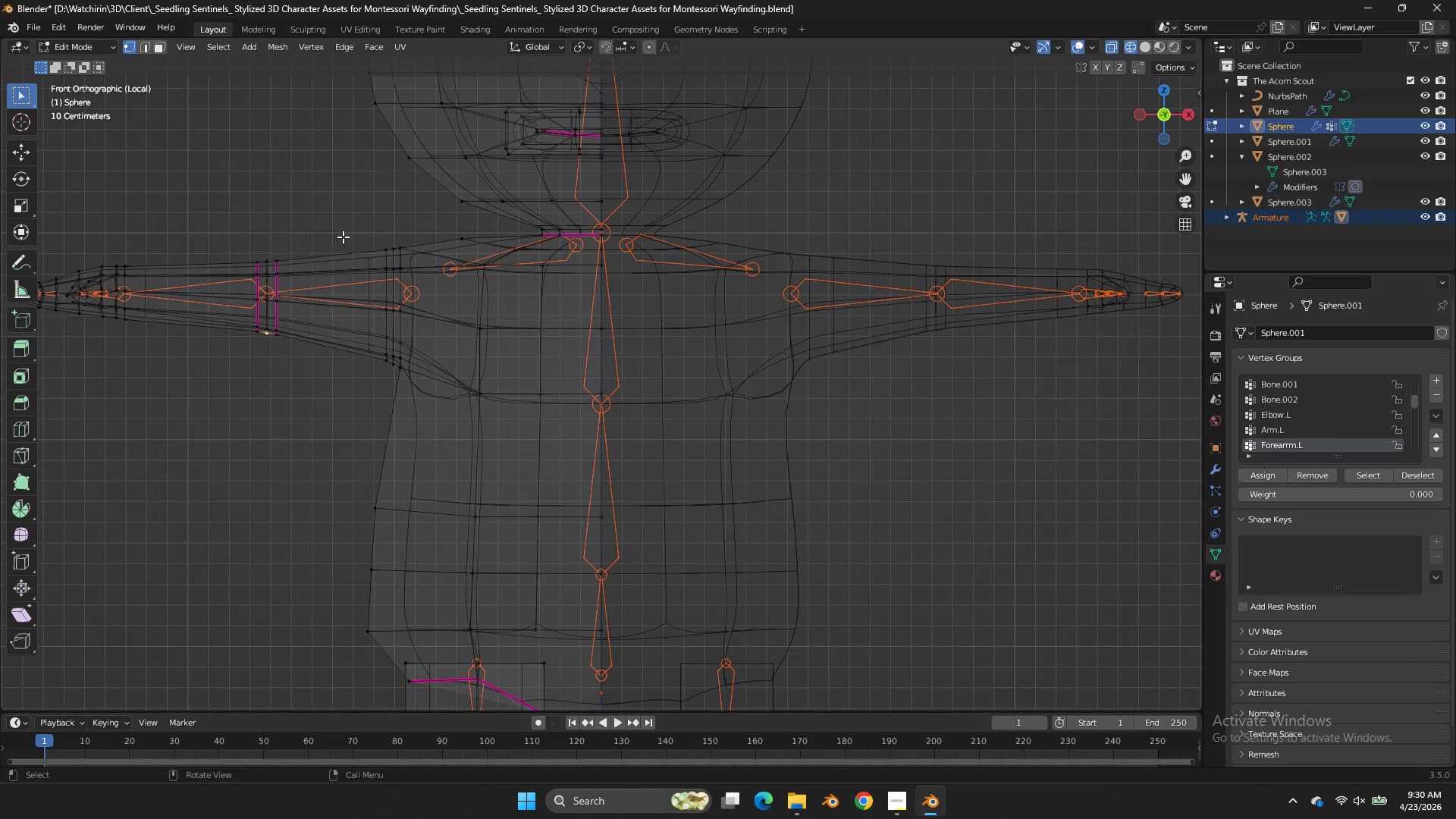 
left_click_drag(start_coordinate=[343, 237], to_coordinate=[268, 374])
 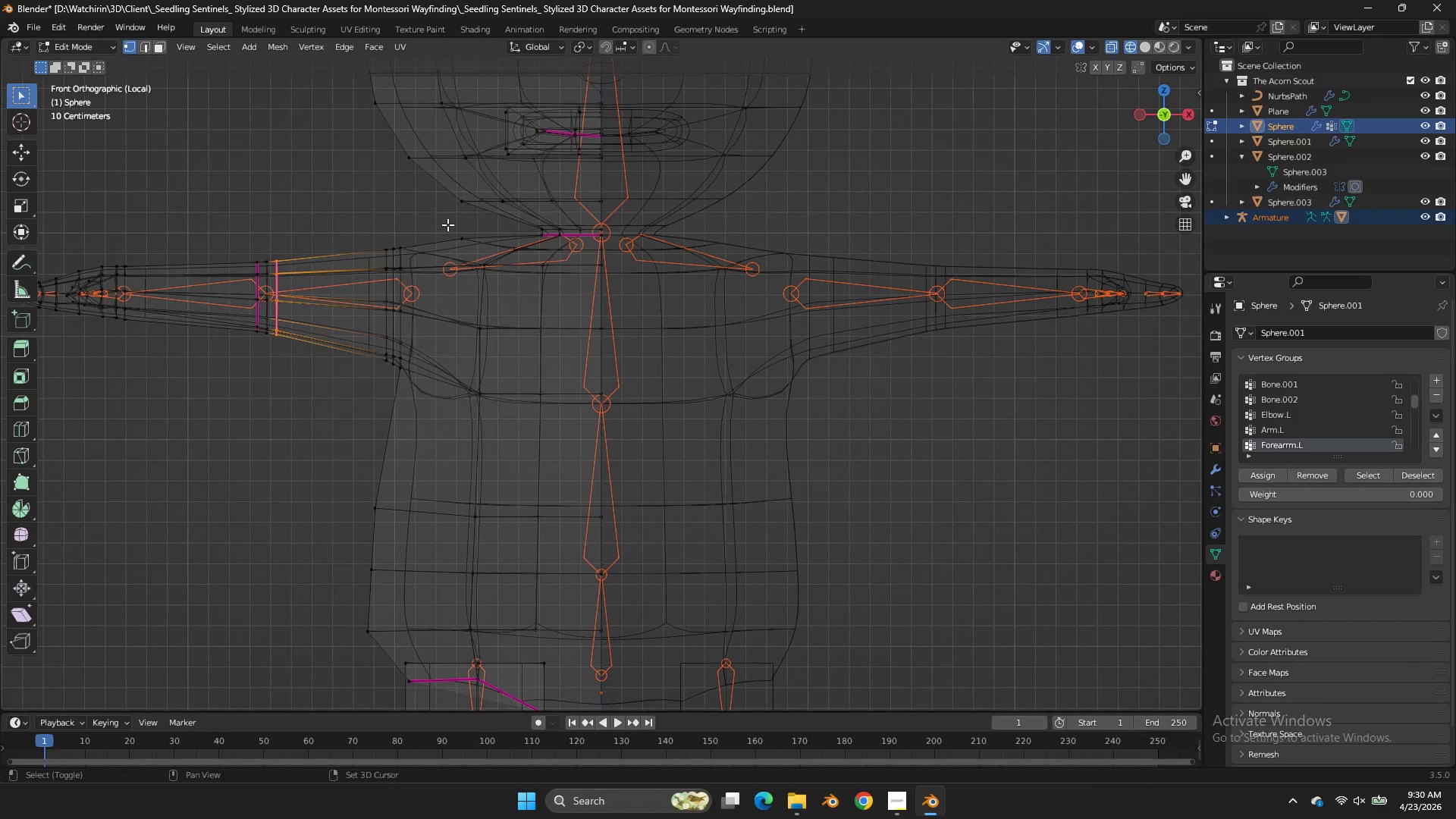 
hold_key(key=ShiftLeft, duration=1.3)
left_click_drag(start_coordinate=[447, 225], to_coordinate=[284, 465])
 